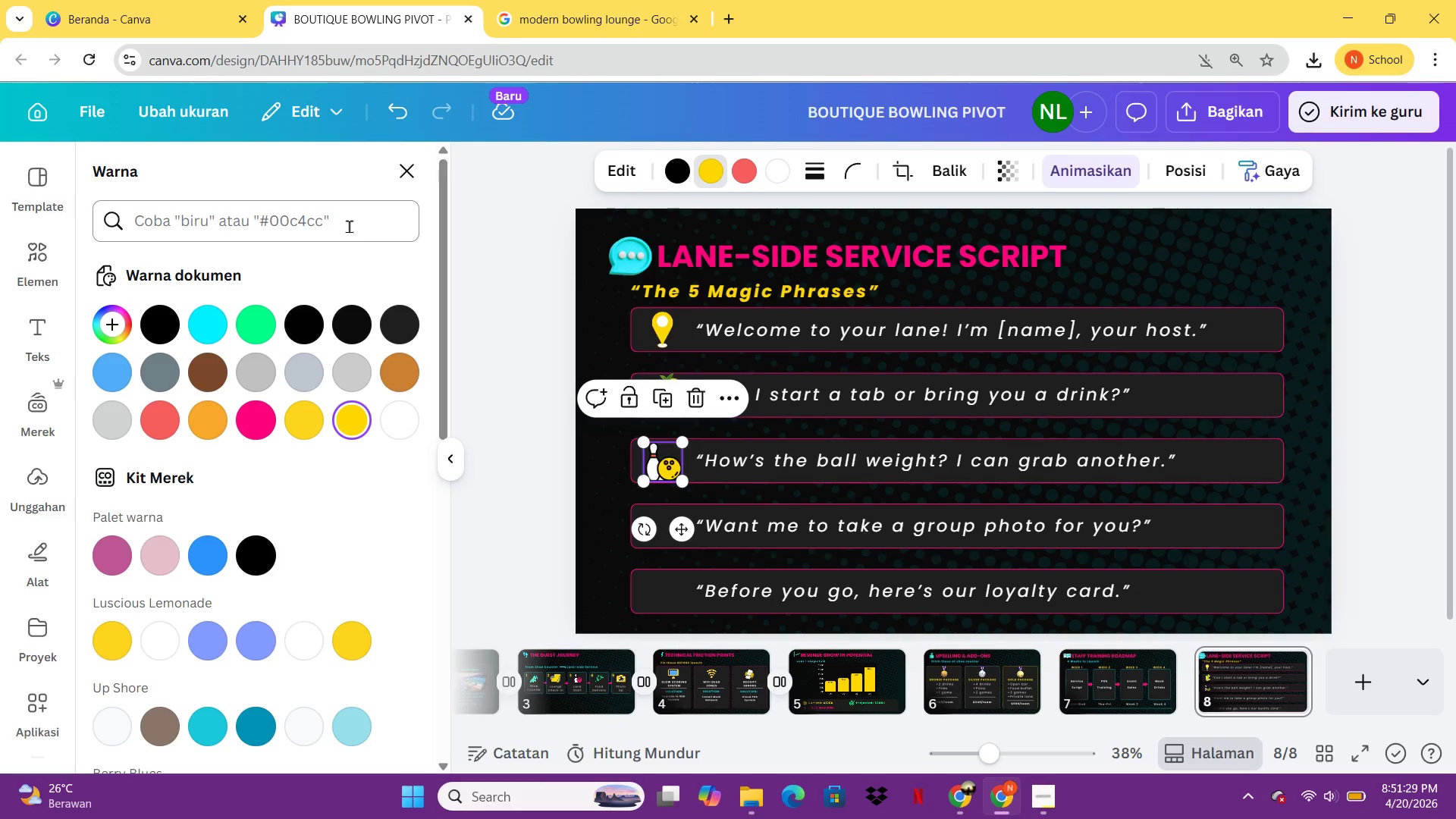 
left_click([349, 226])
 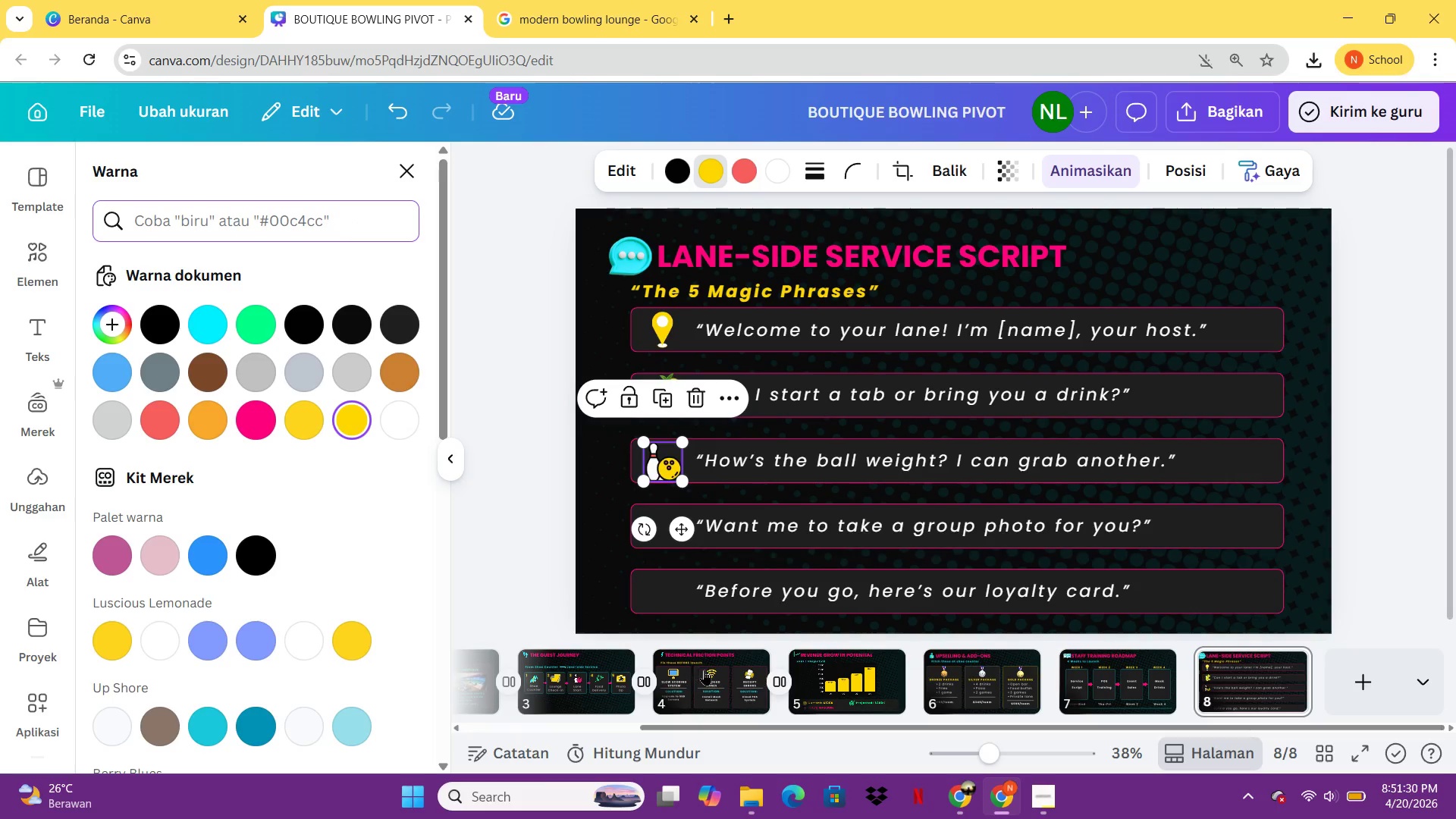 
left_click([704, 672])
 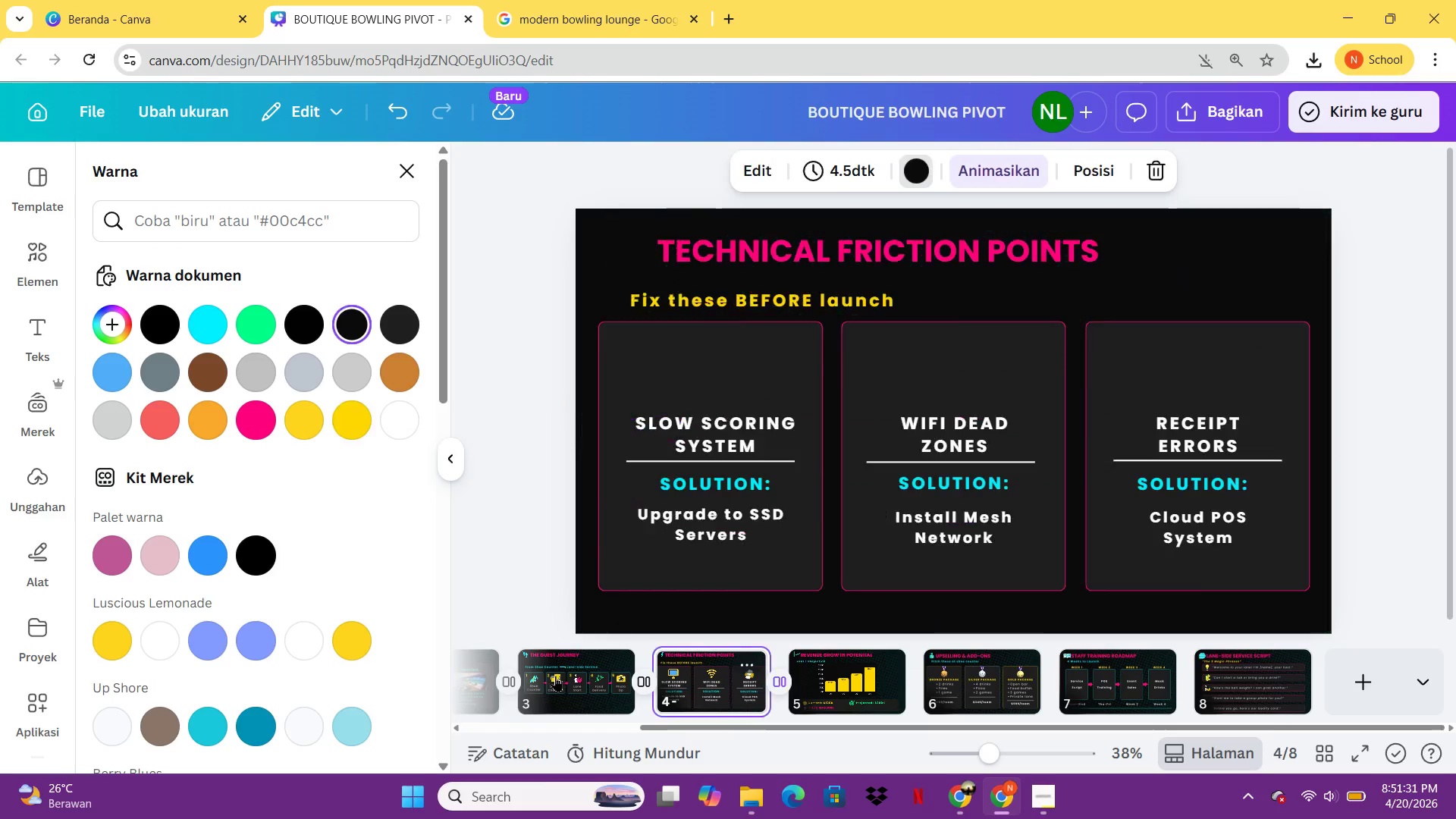 
left_click([555, 676])
 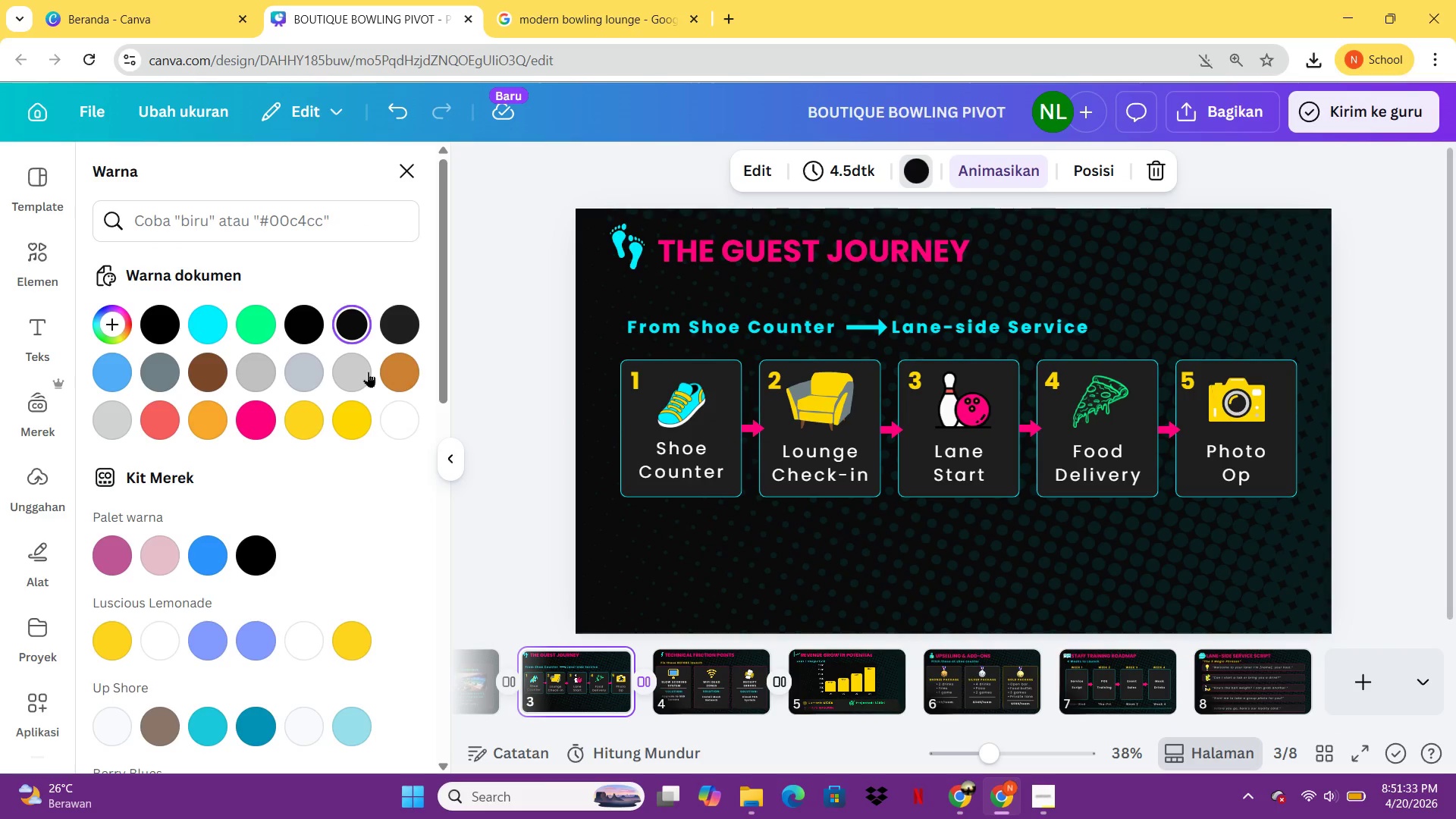 
left_click([20, 277])
 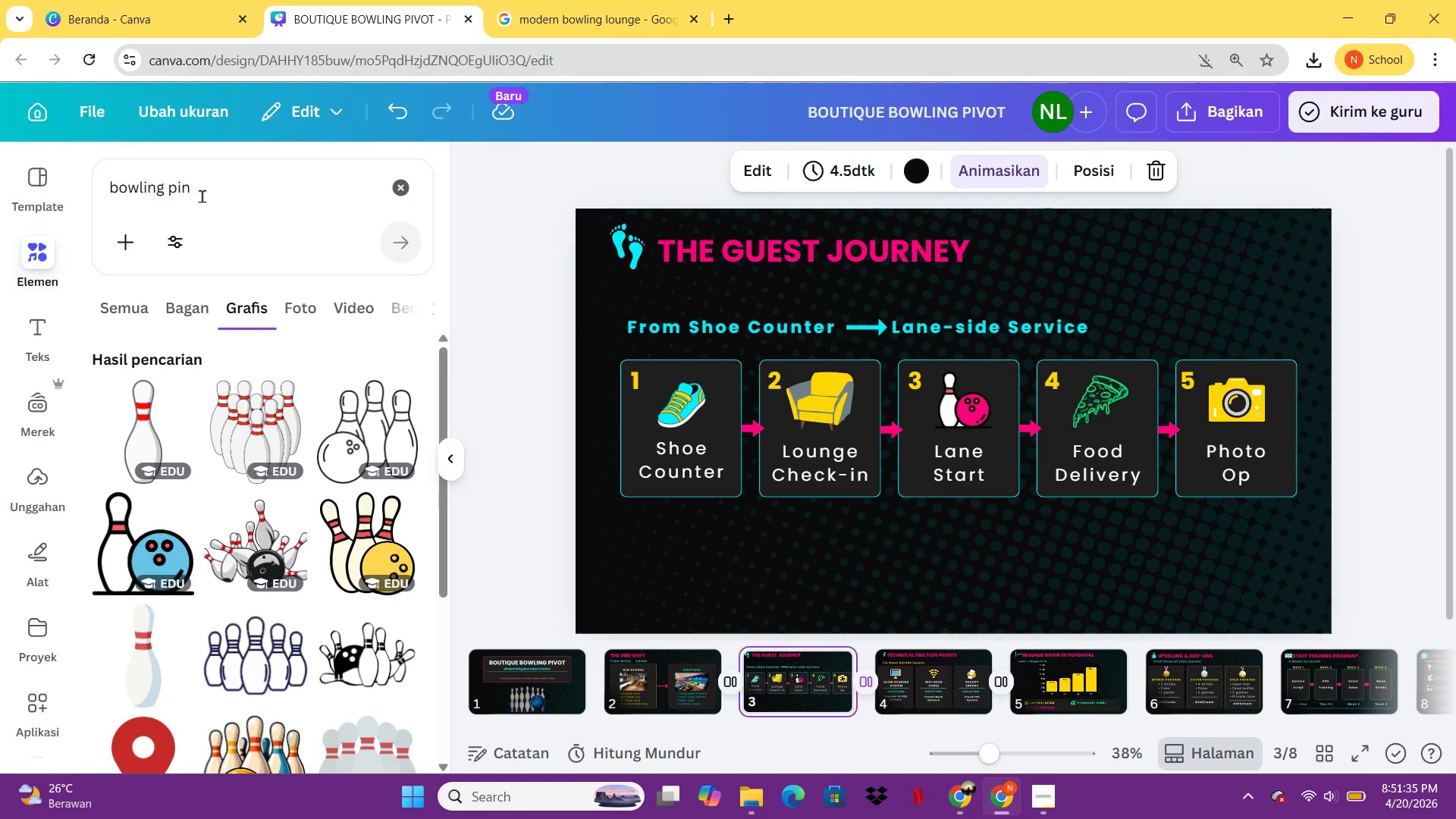 
left_click_drag(start_coordinate=[202, 196], to_coordinate=[74, 180])
 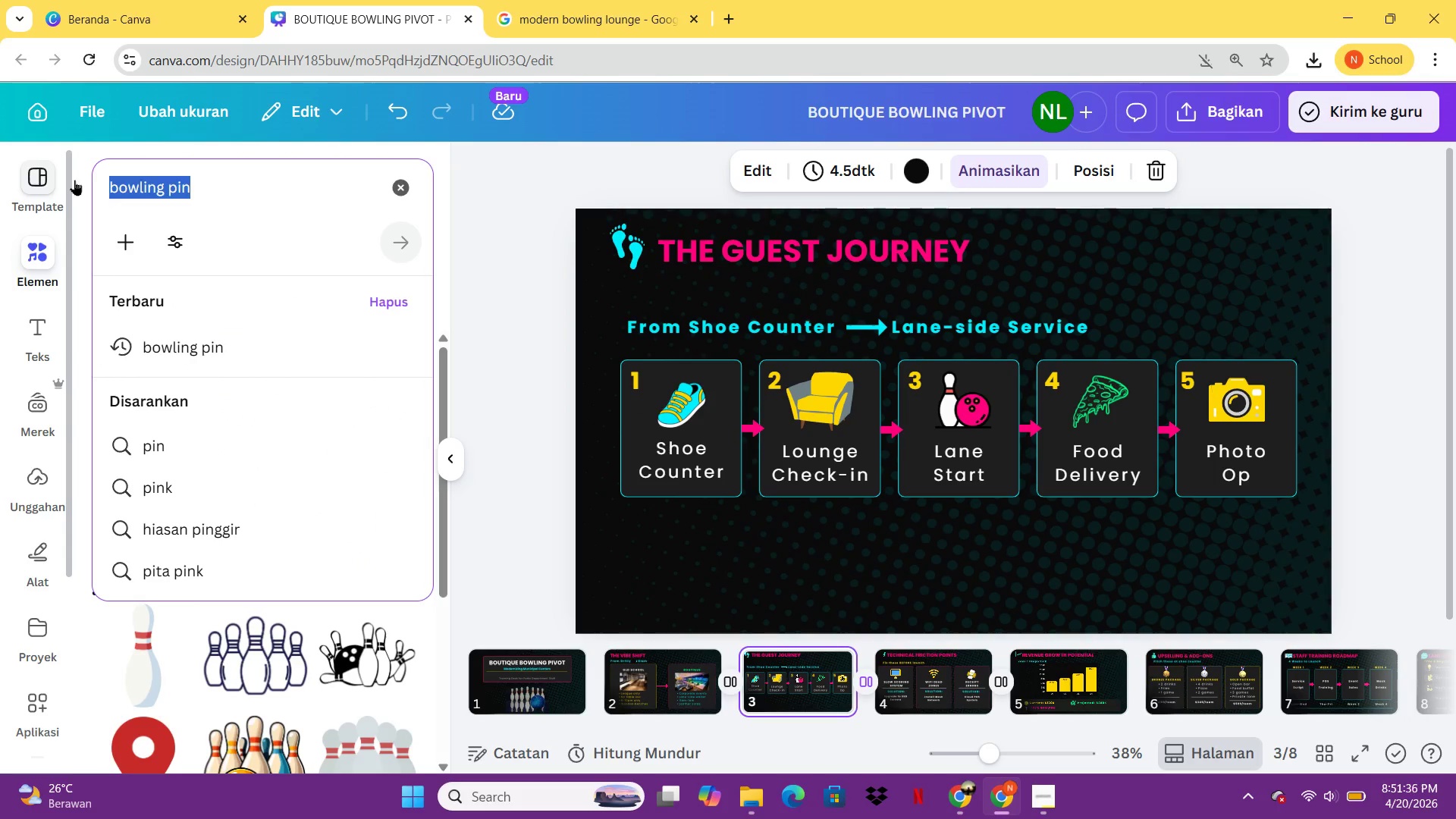 
type(camera flash)
 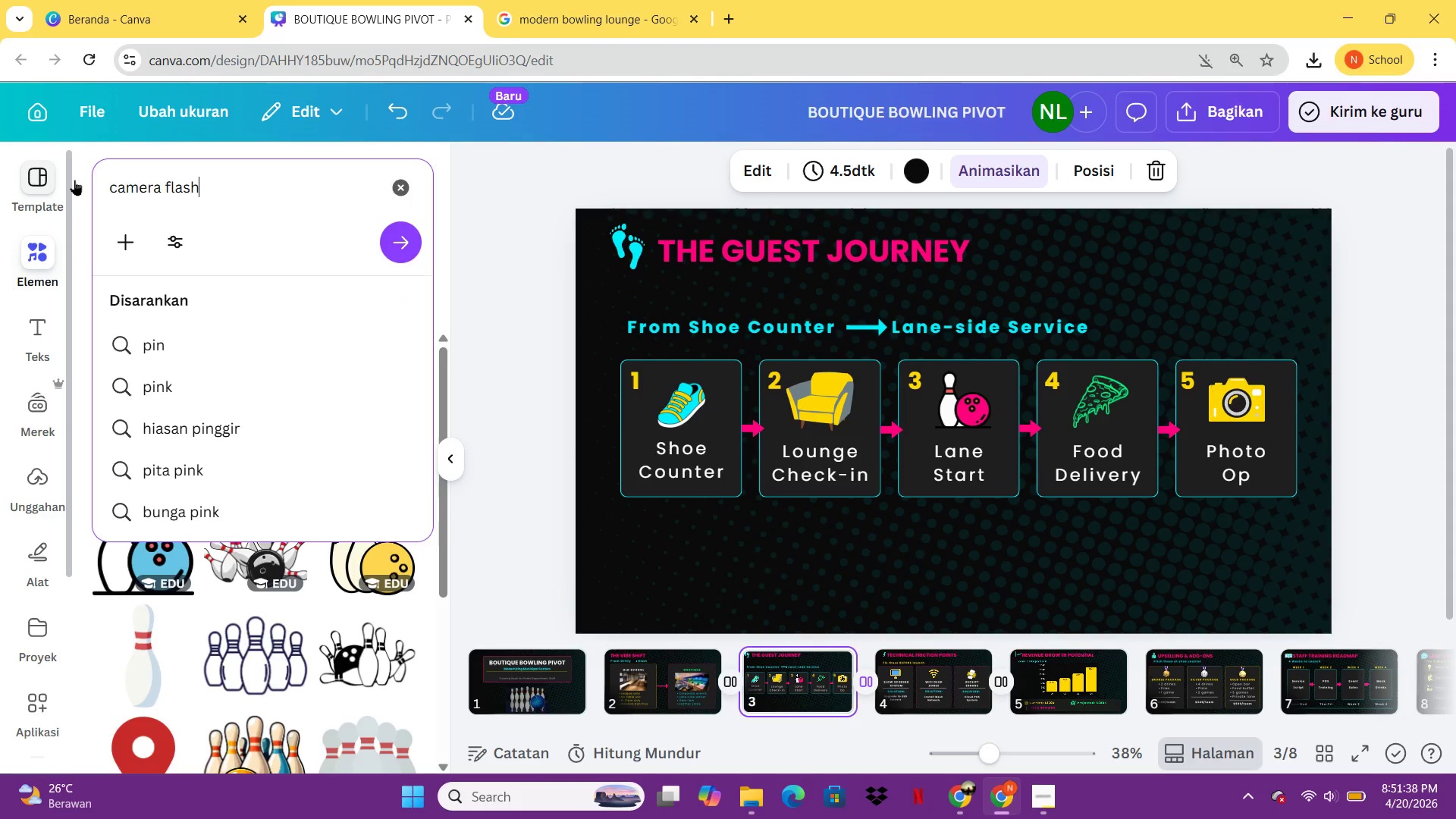 
key(Enter)
 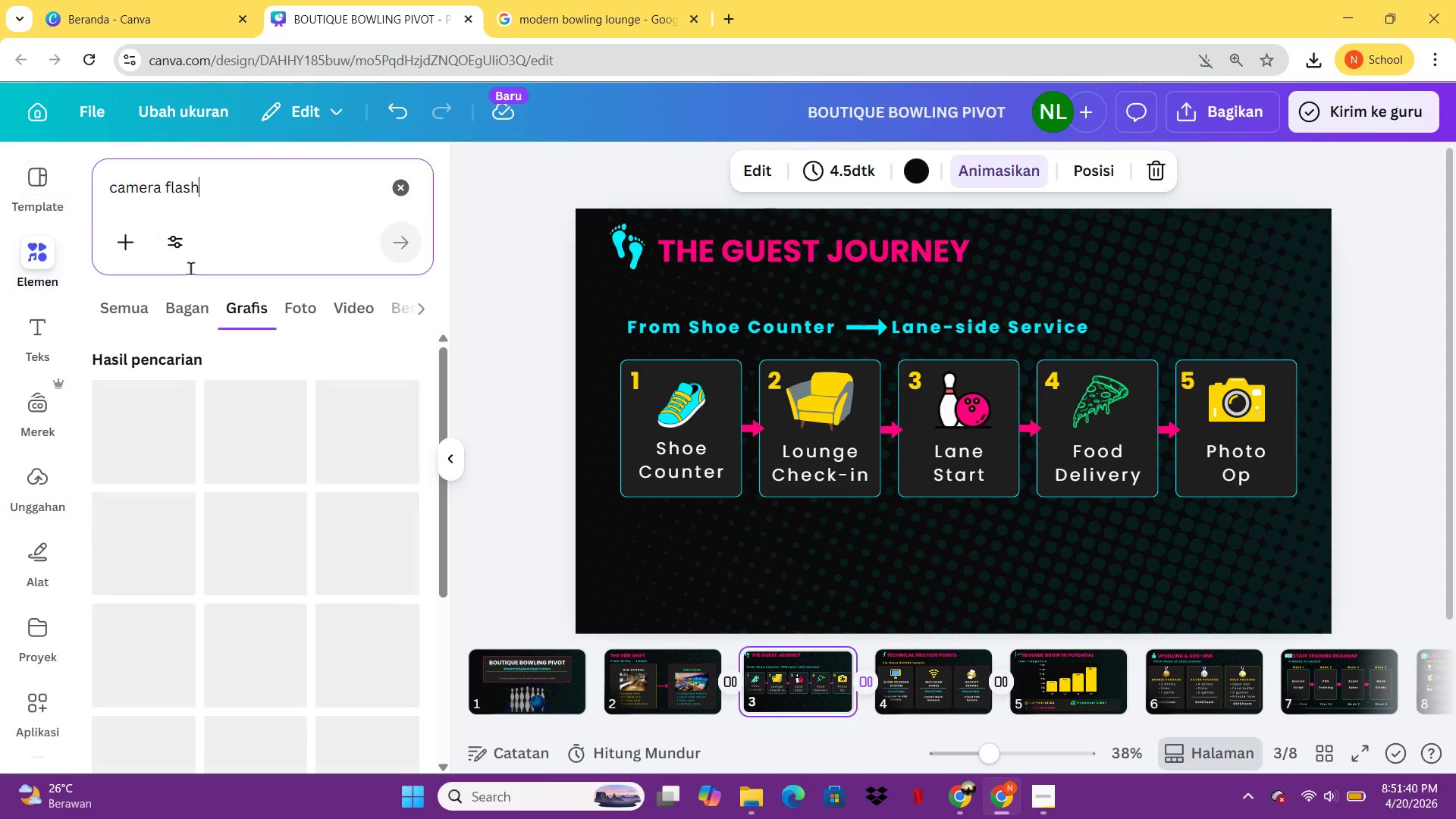 
mouse_move([298, 557])
 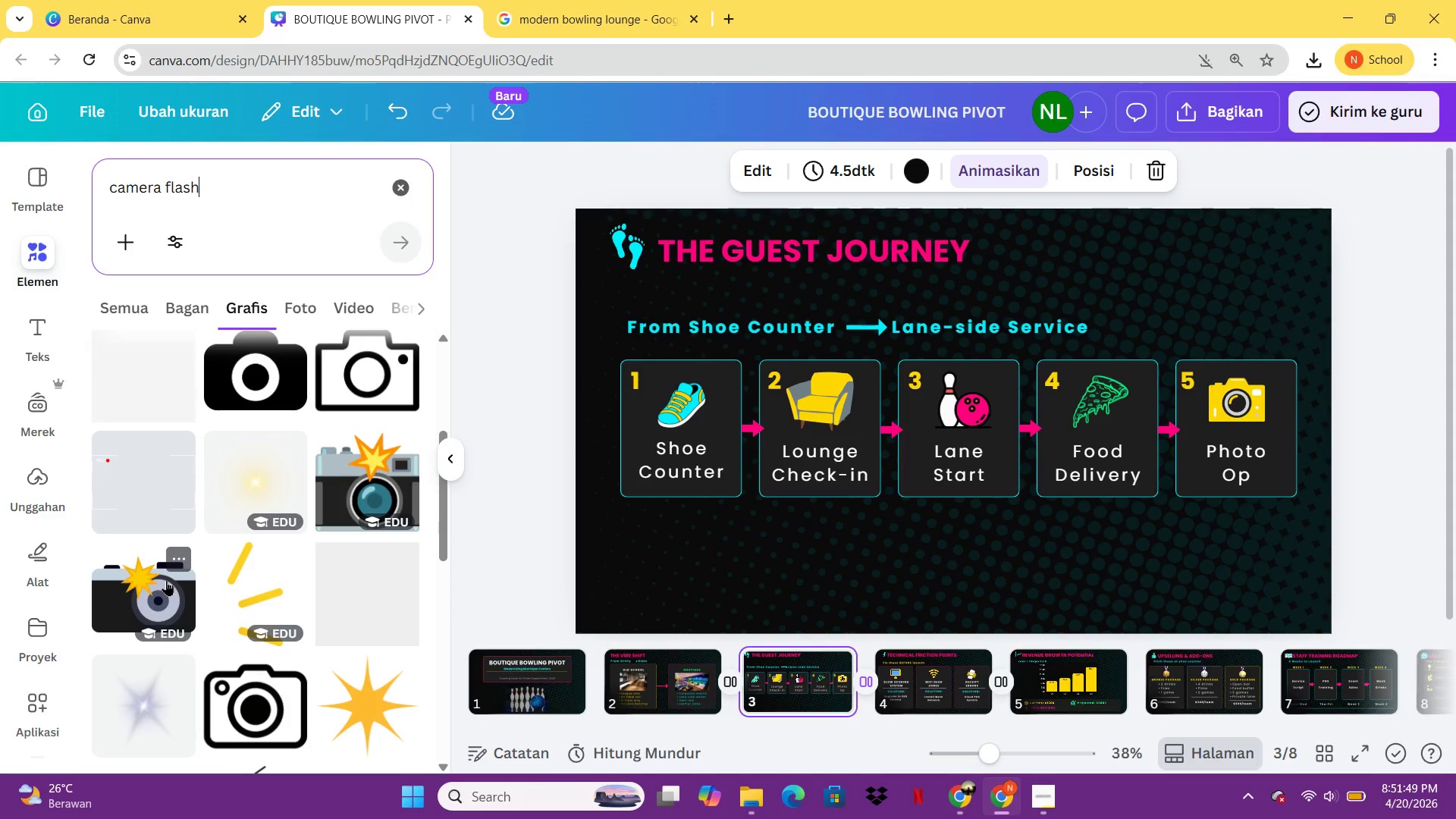 
left_click([166, 580])
 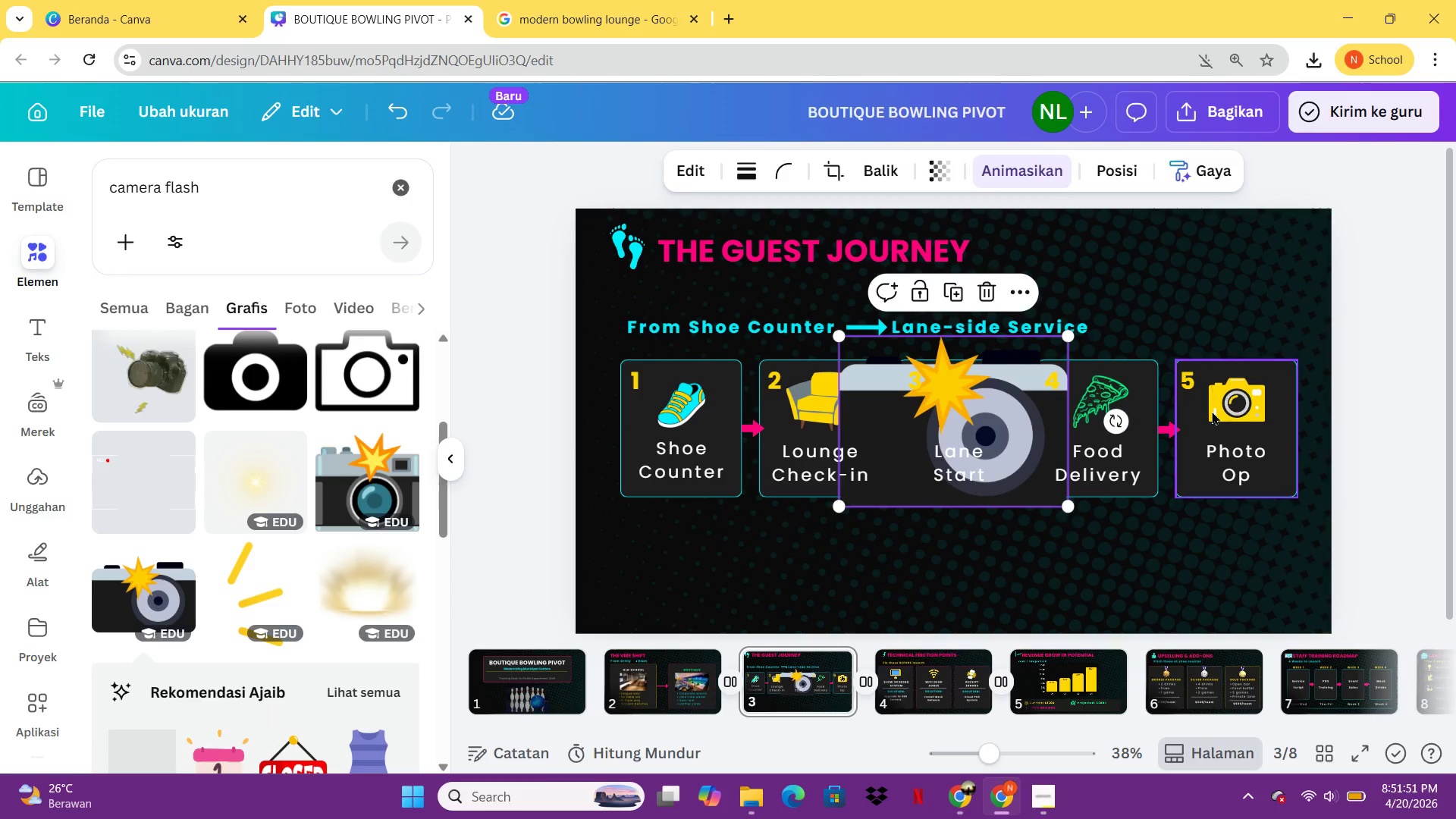 
left_click([1228, 394])
 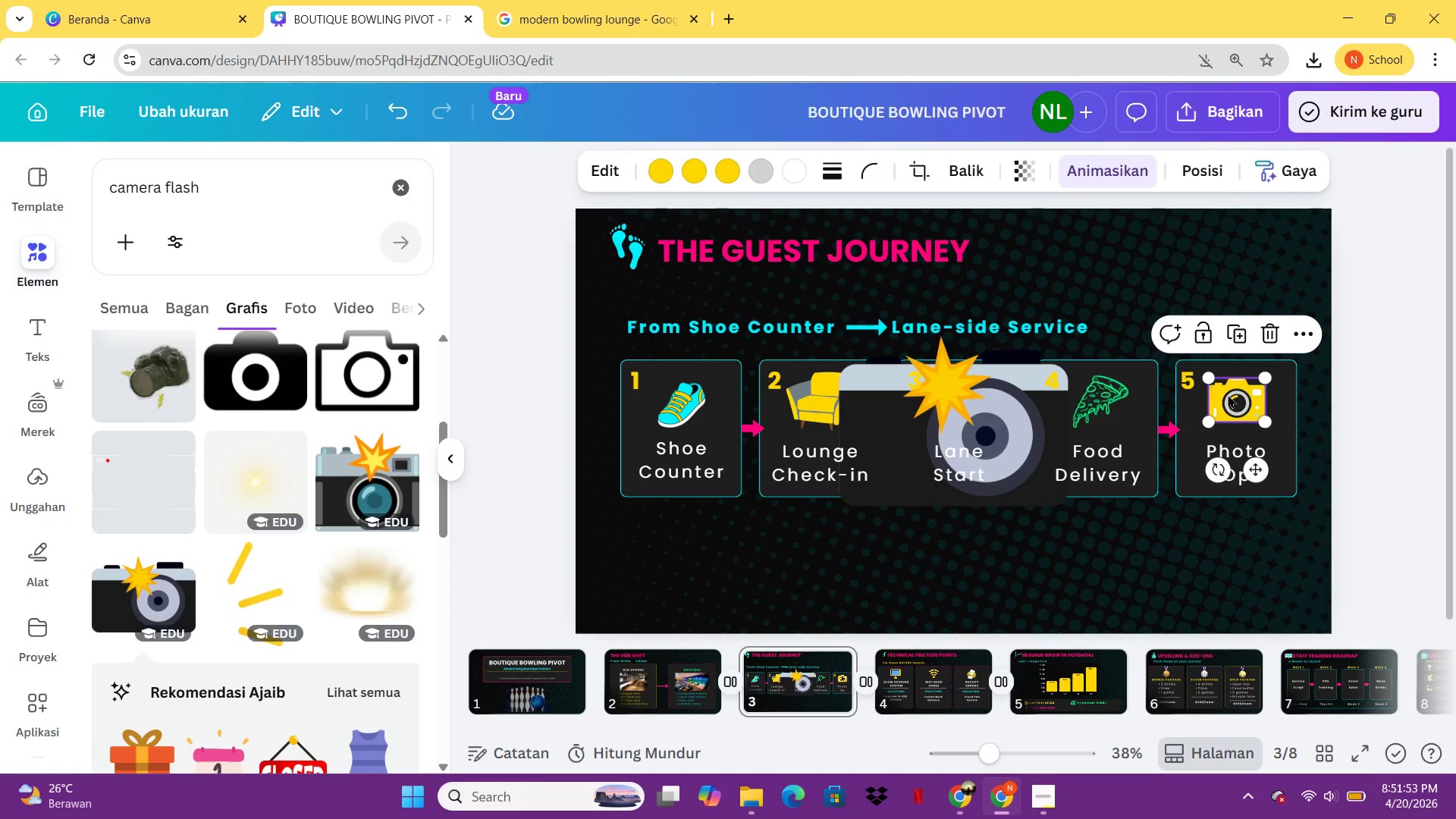 
key(Delete)
 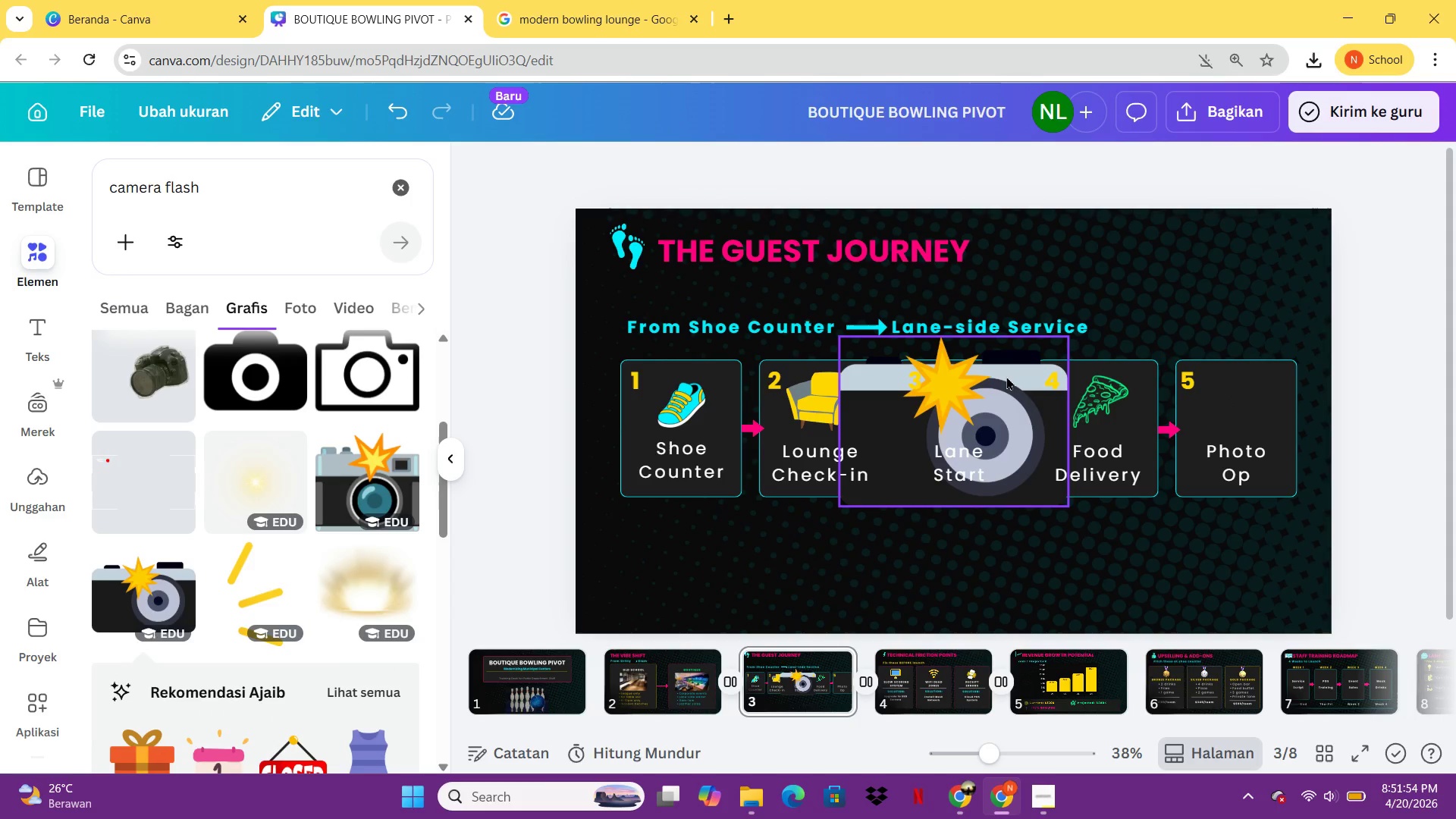 
left_click([1006, 376])
 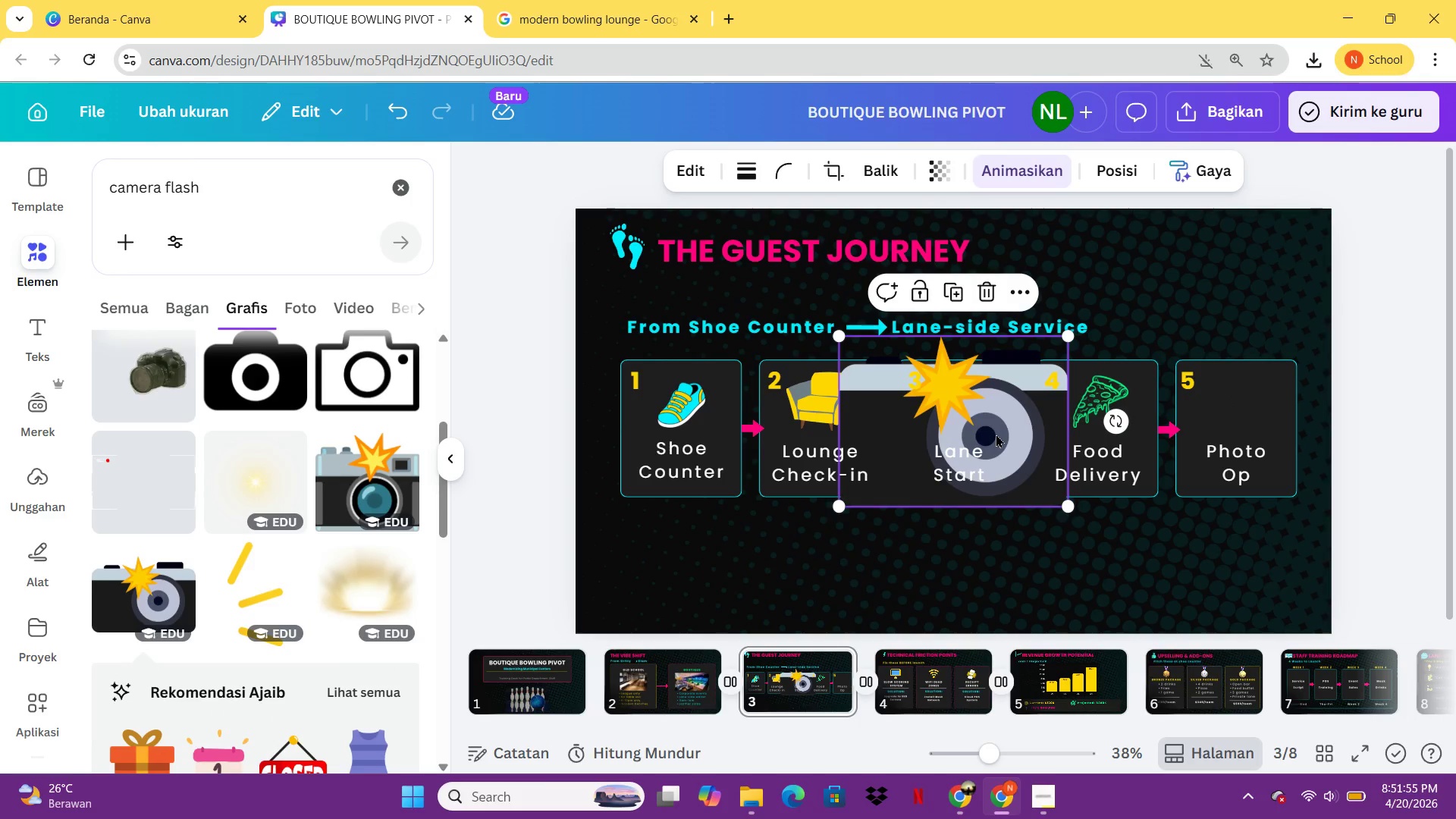 
key(Delete)
 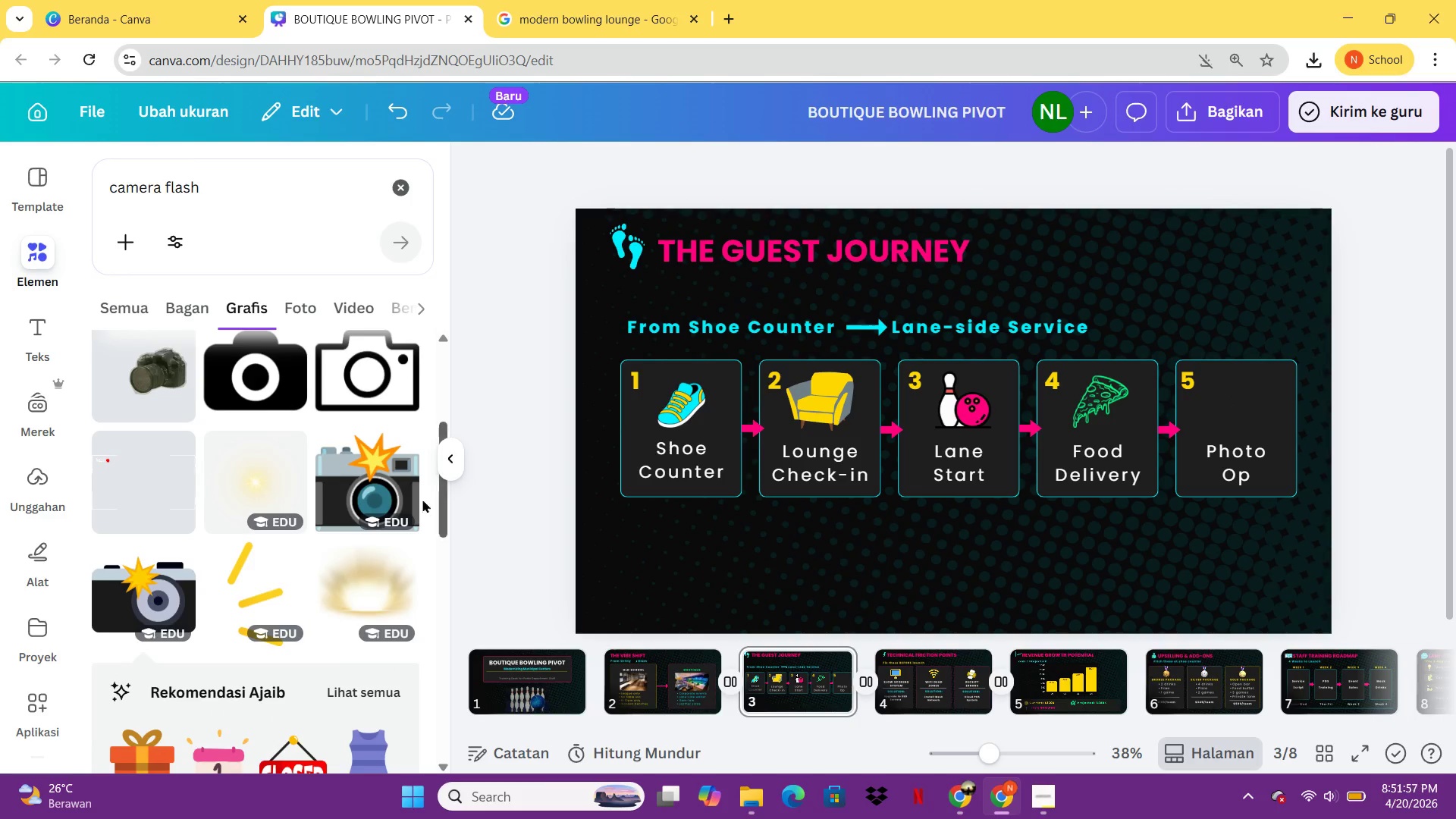 
left_click([386, 486])
 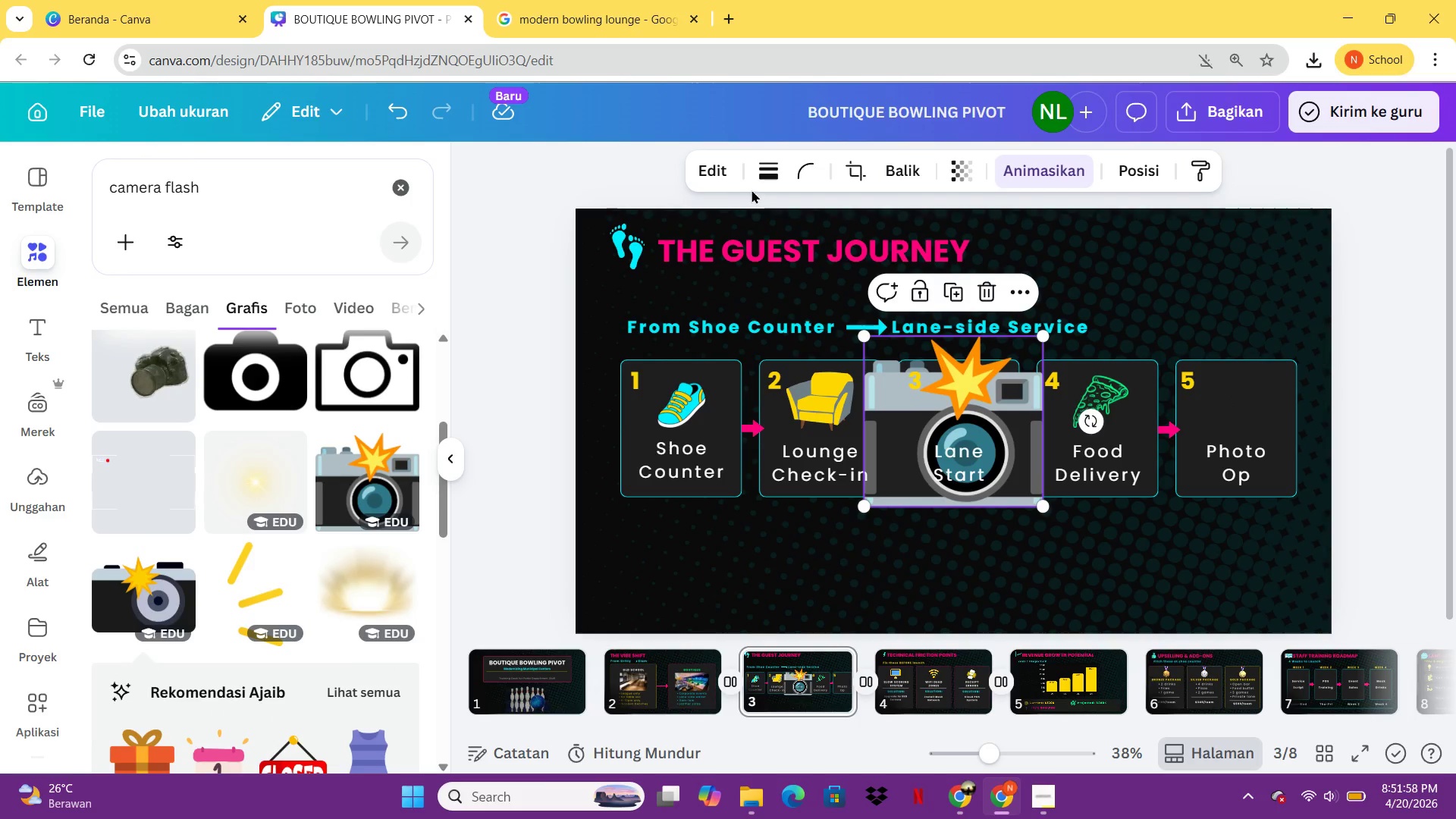 
mouse_move([778, 203])
 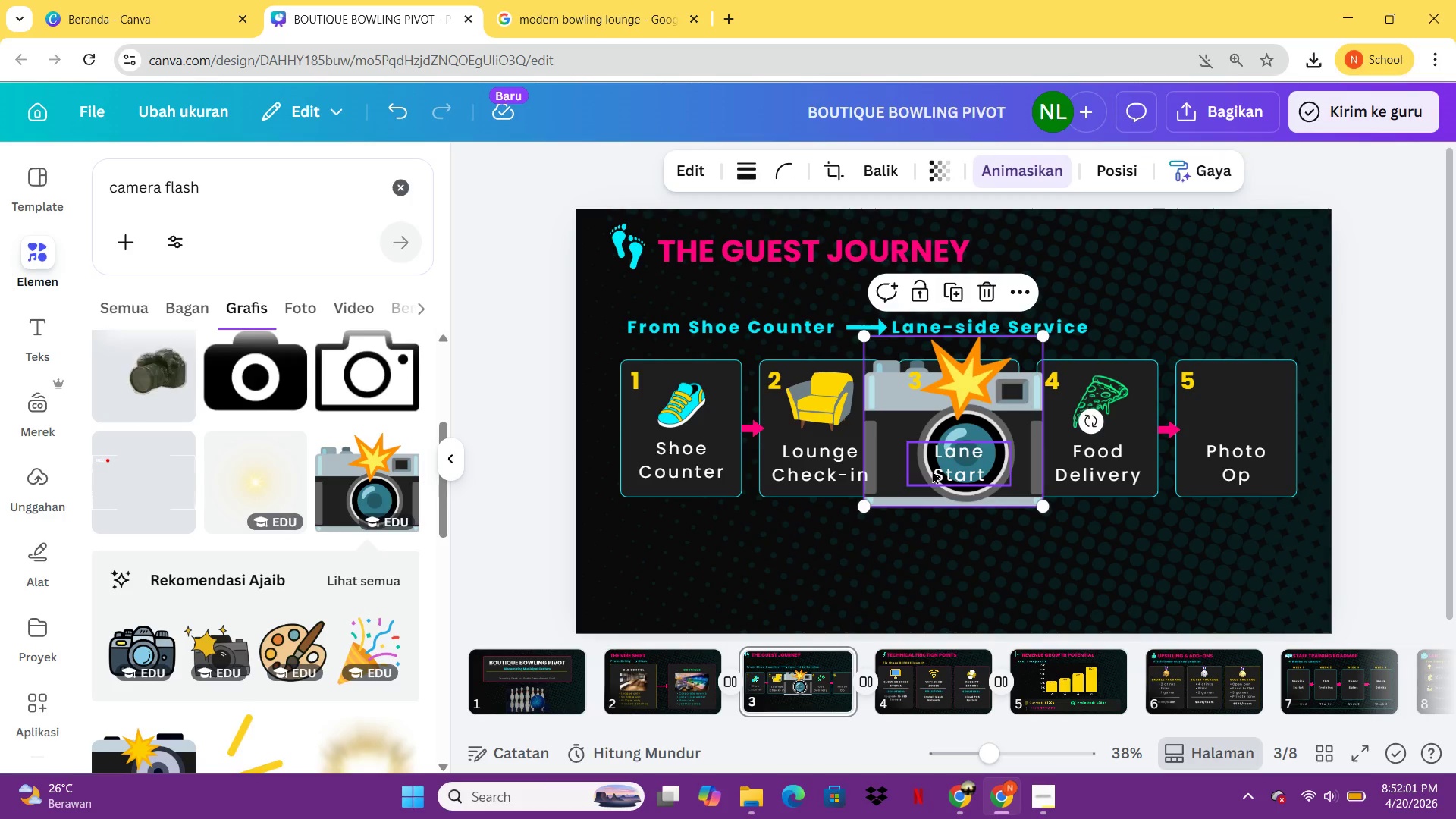 
key(Delete)
 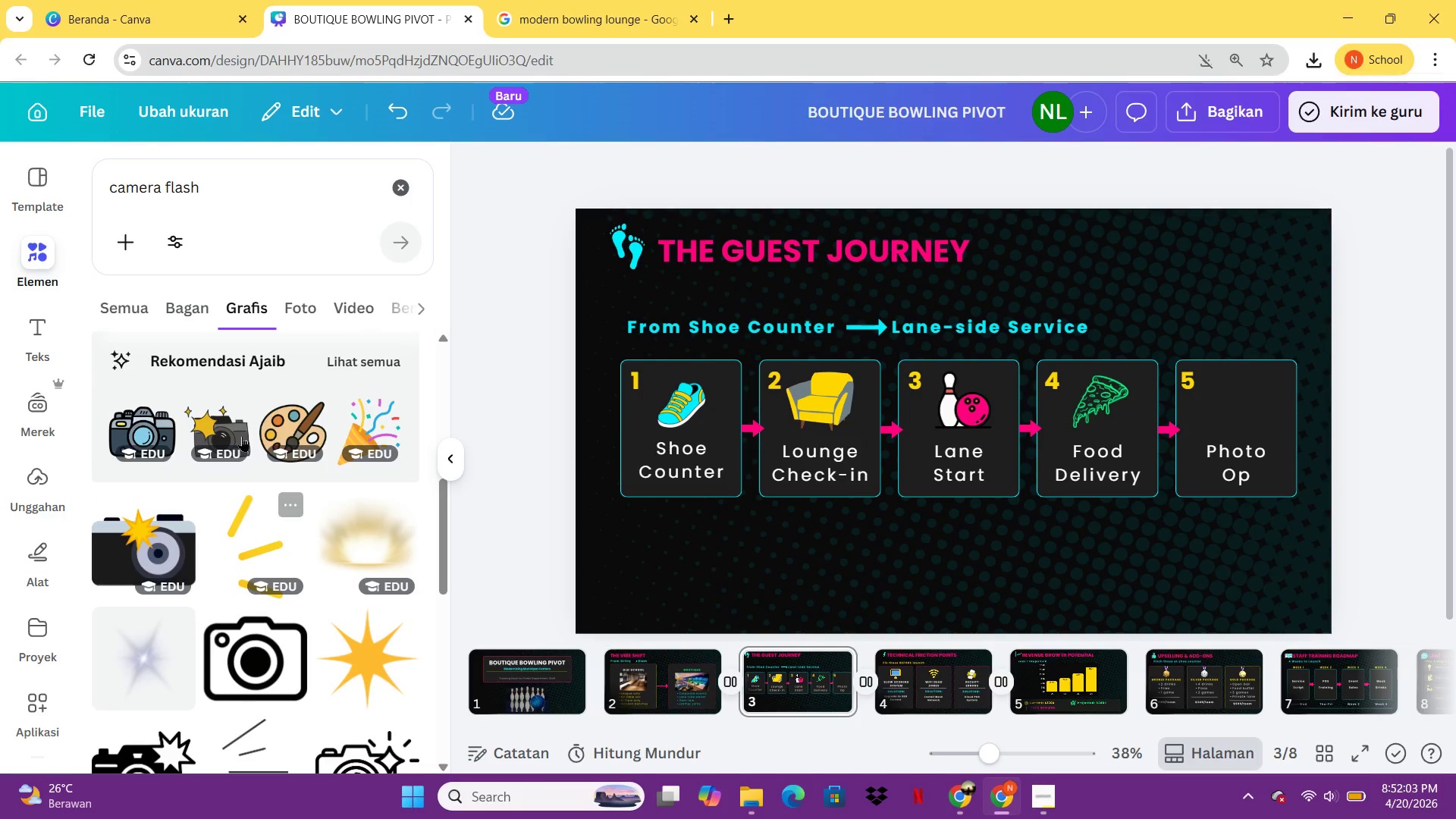 
left_click([226, 424])
 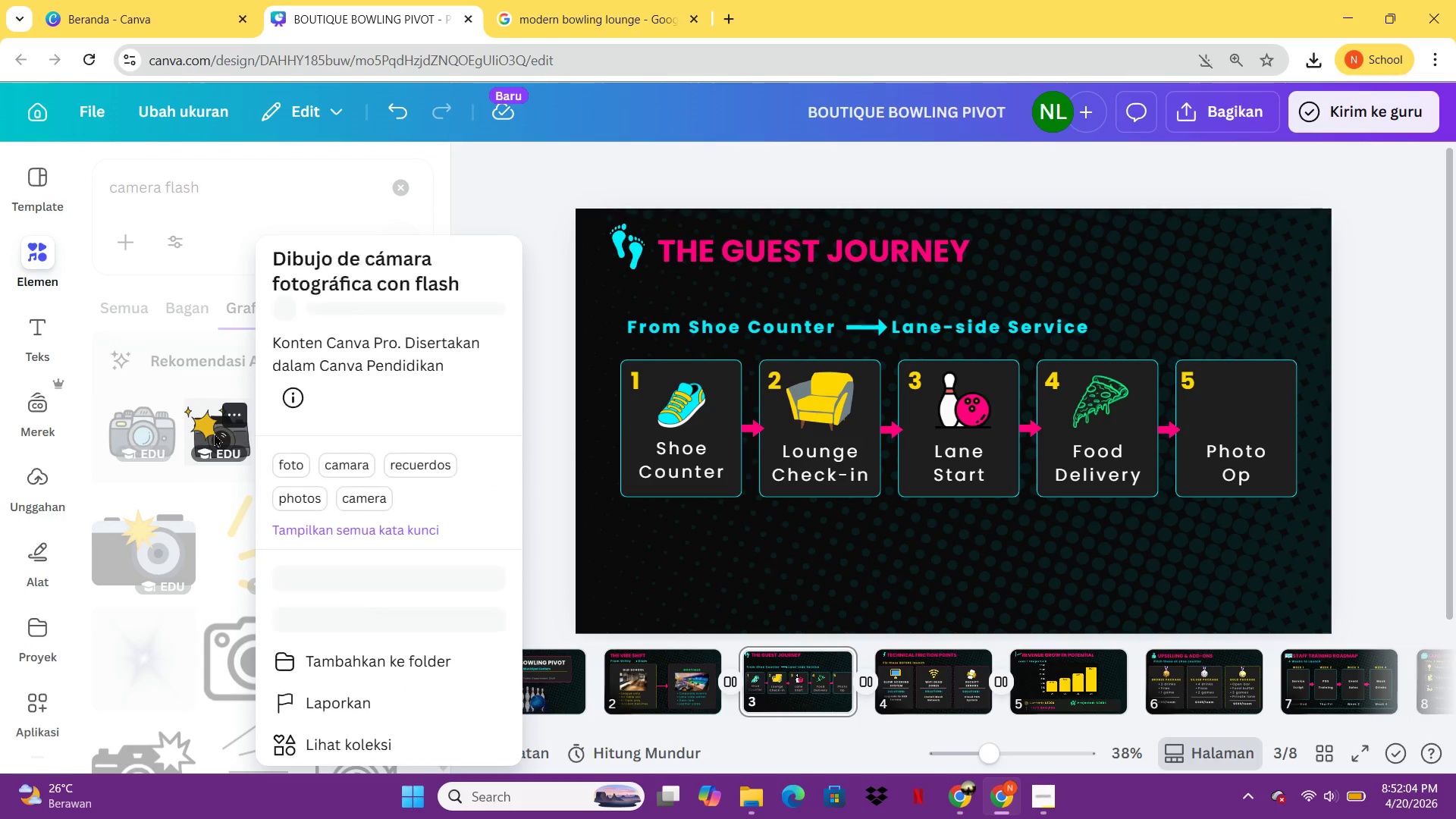 
left_click([209, 433])
 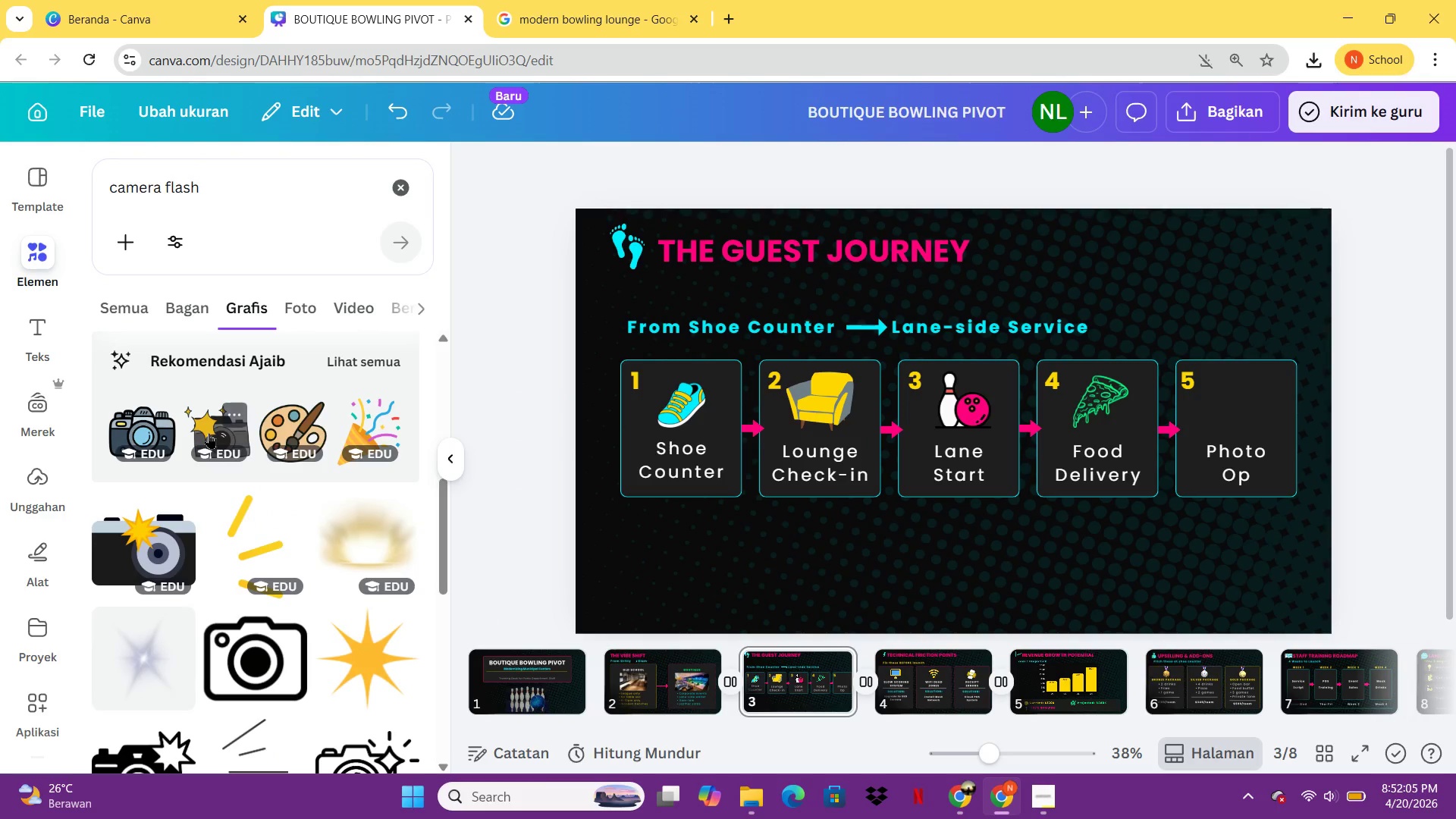 
left_click([209, 433])
 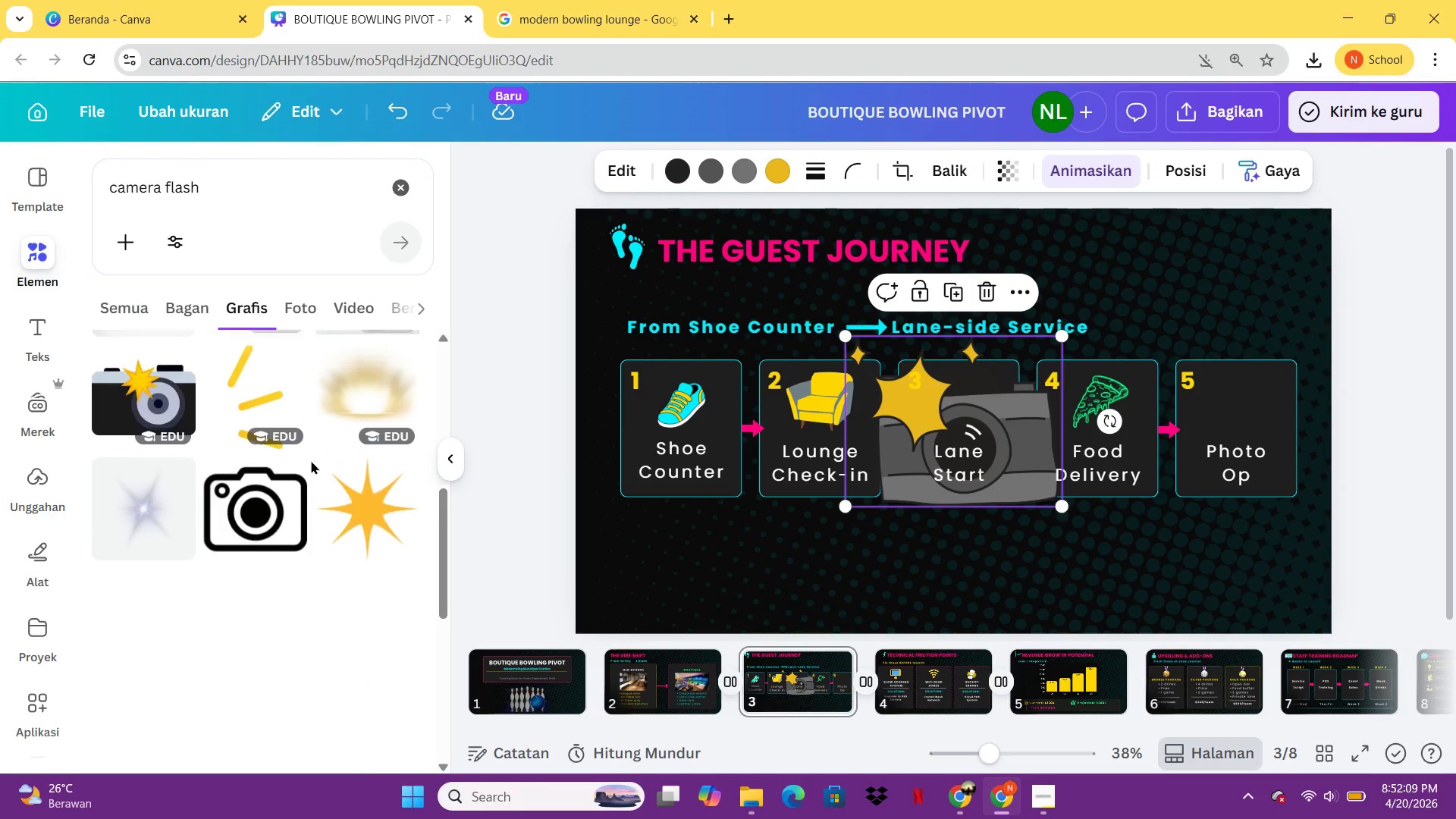 
wait(9.25)
 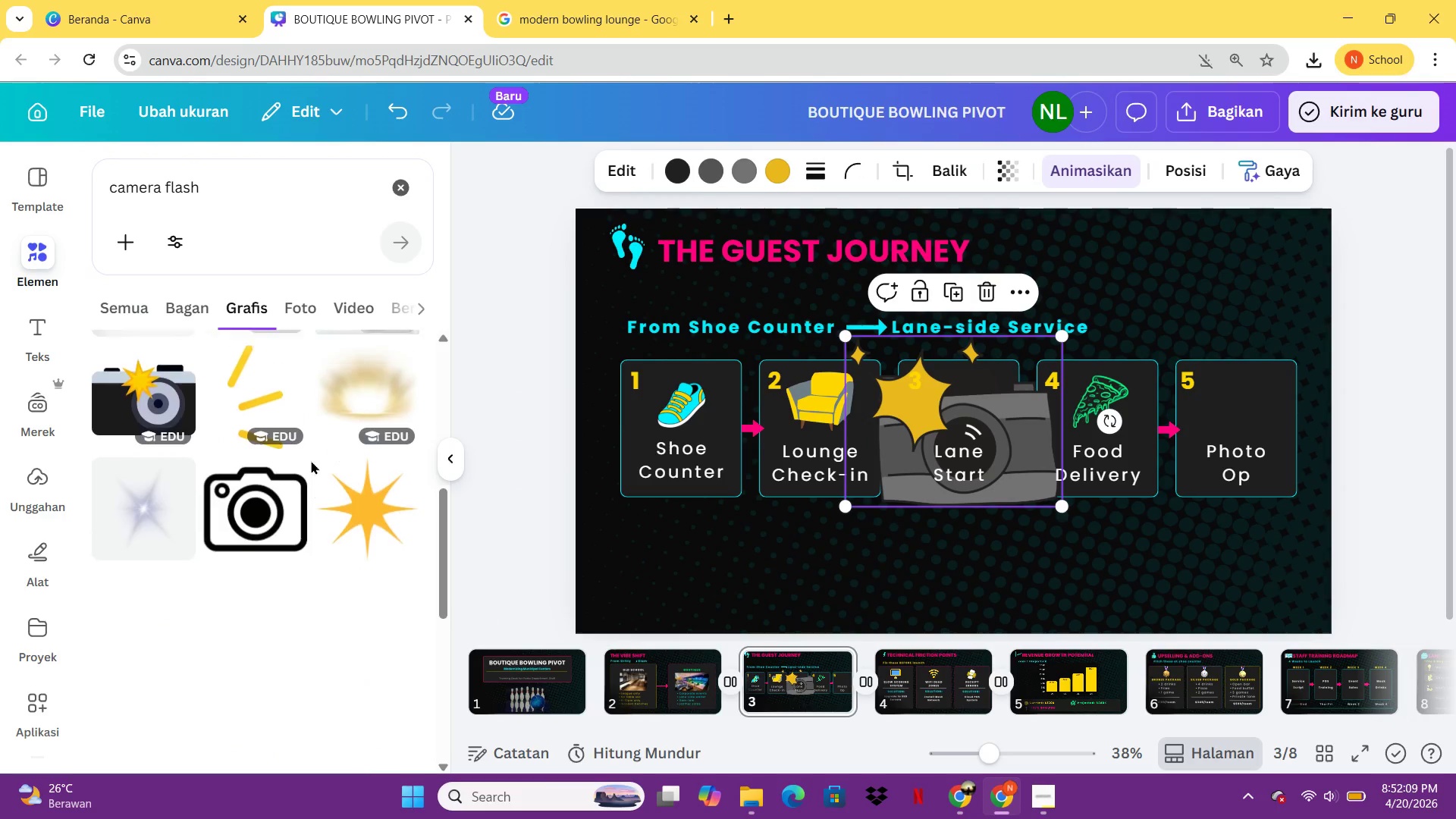 
left_click([1010, 446])
 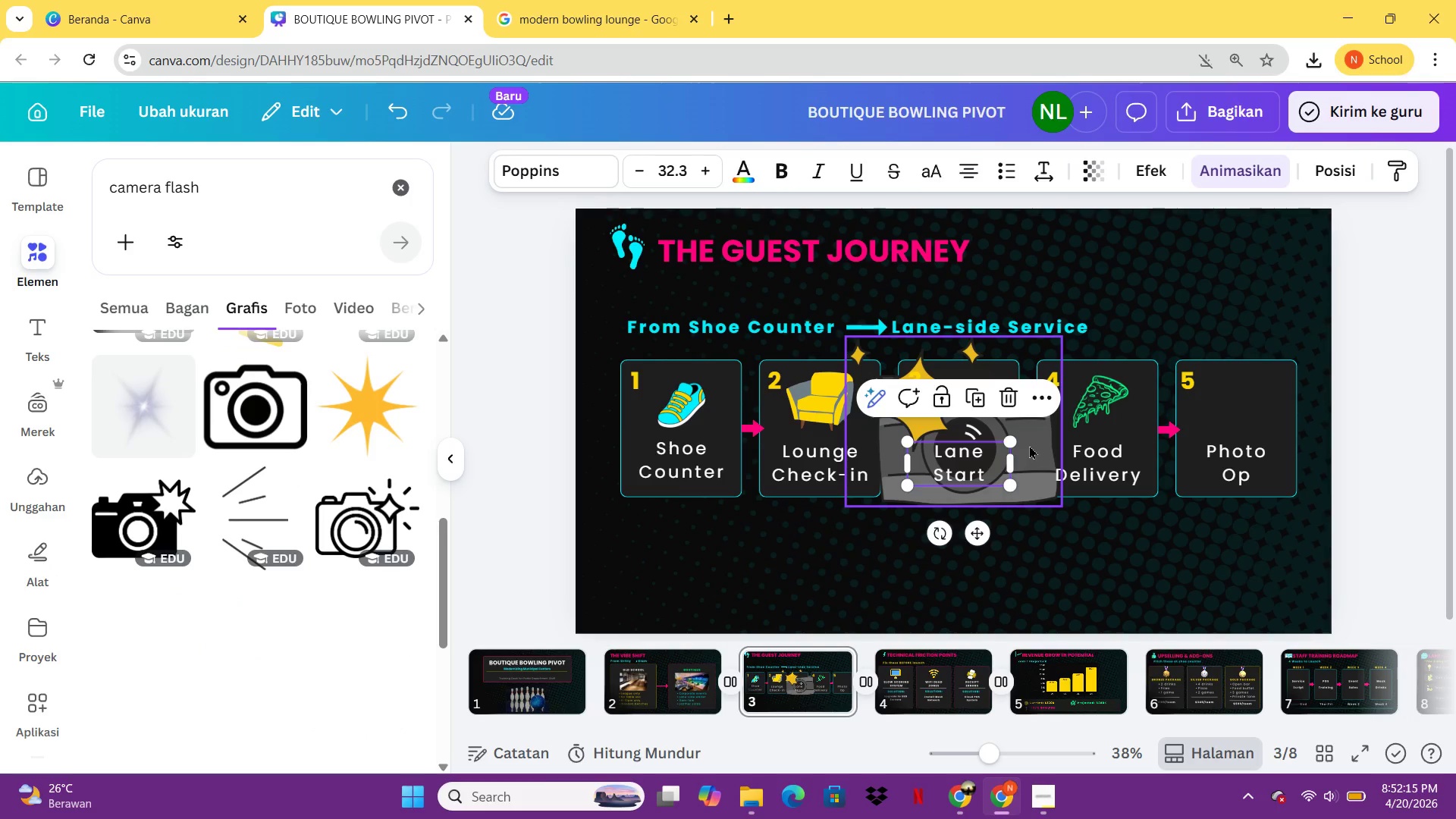 
left_click_drag(start_coordinate=[1029, 445], to_coordinate=[1235, 315])
 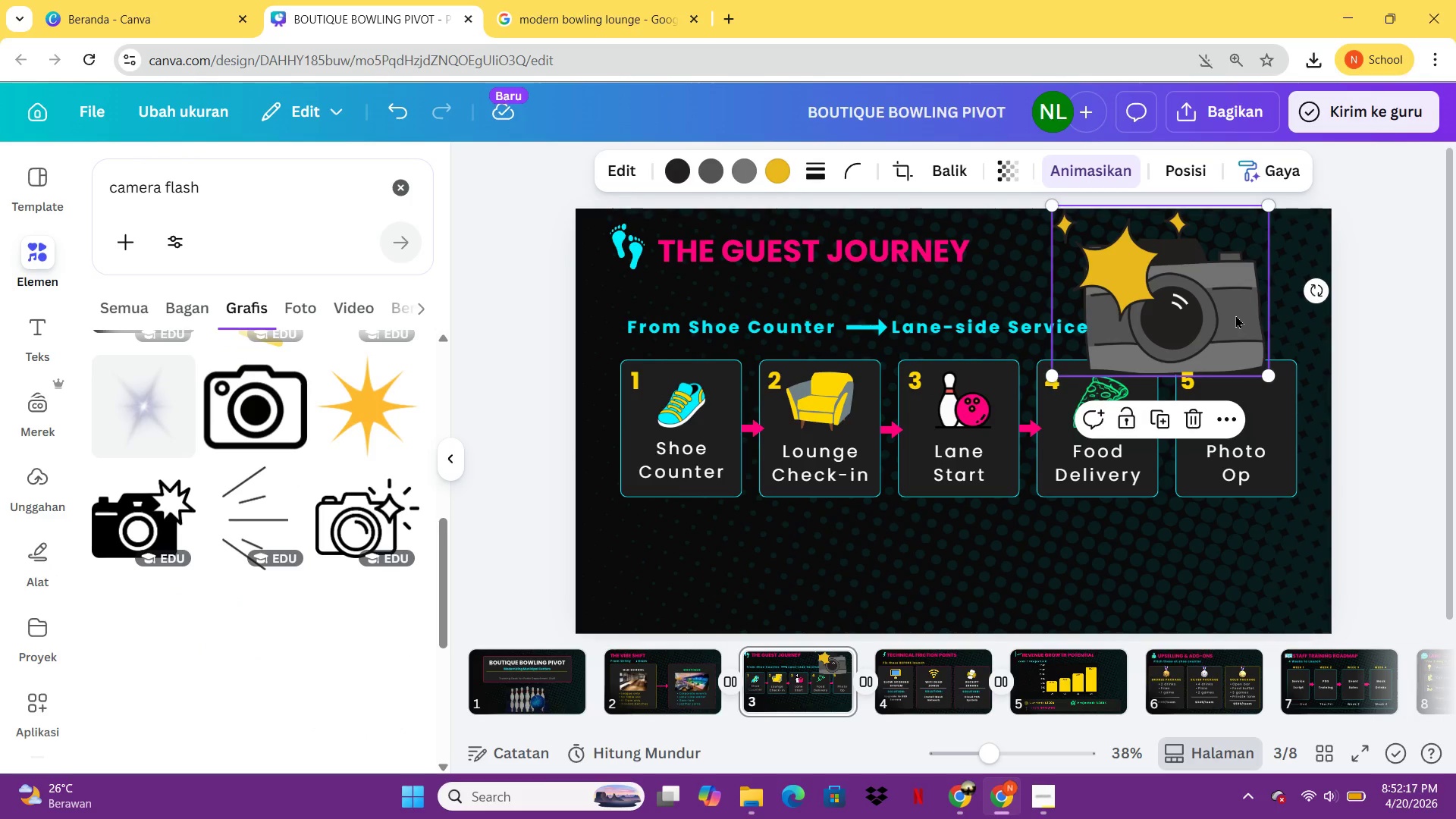 
key(Delete)
 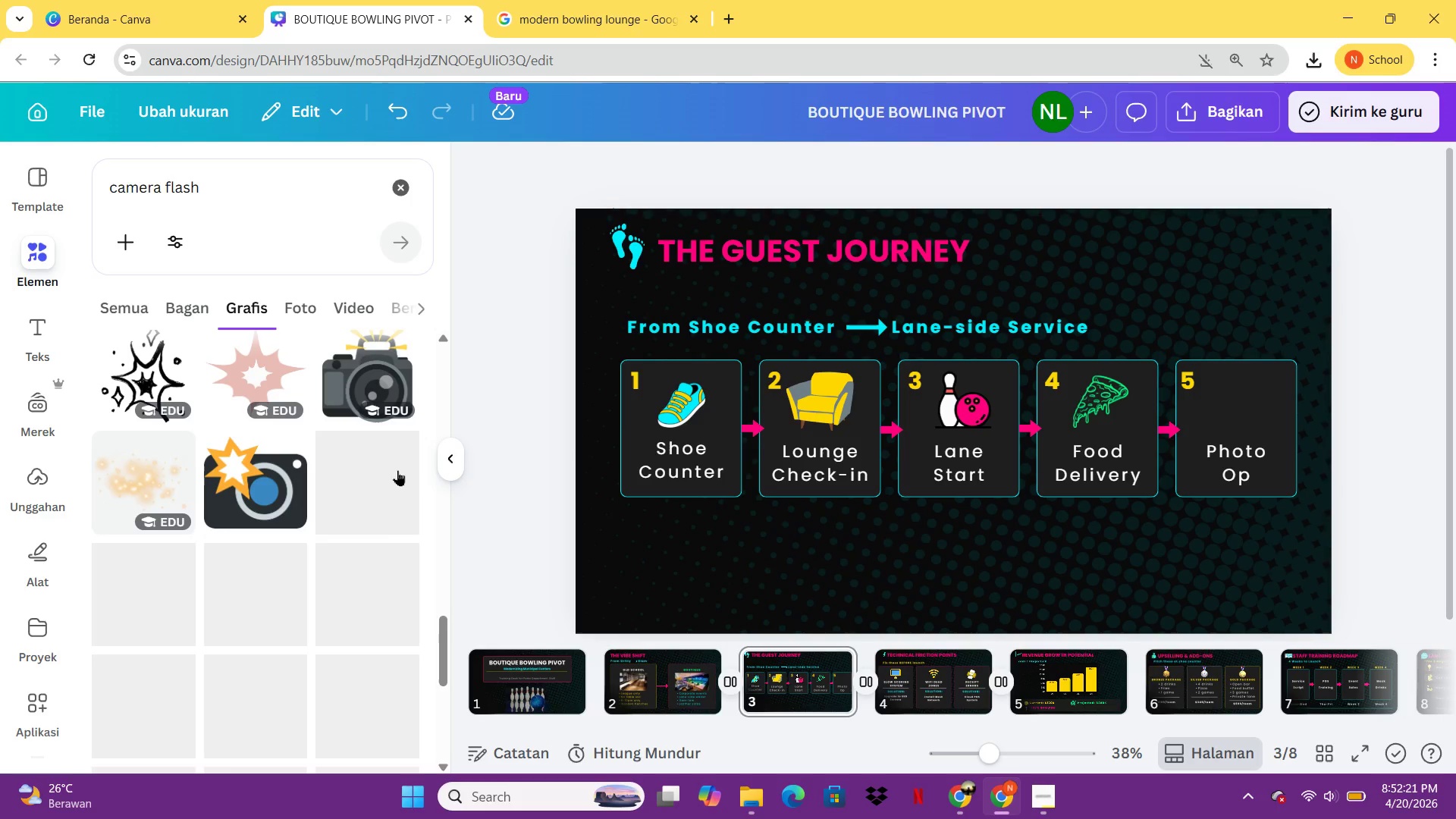 
wait(5.2)
 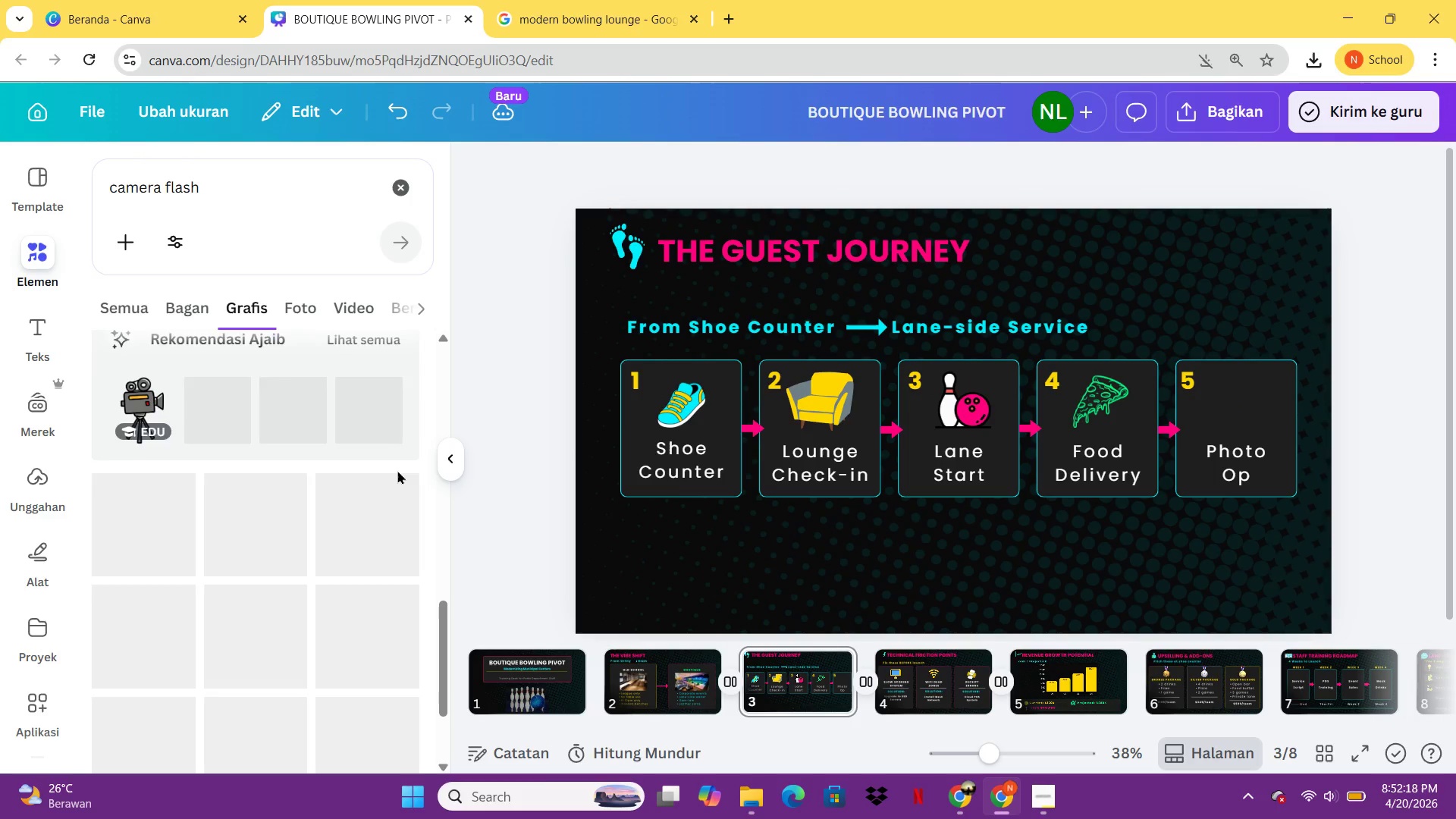 
left_click([228, 493])
 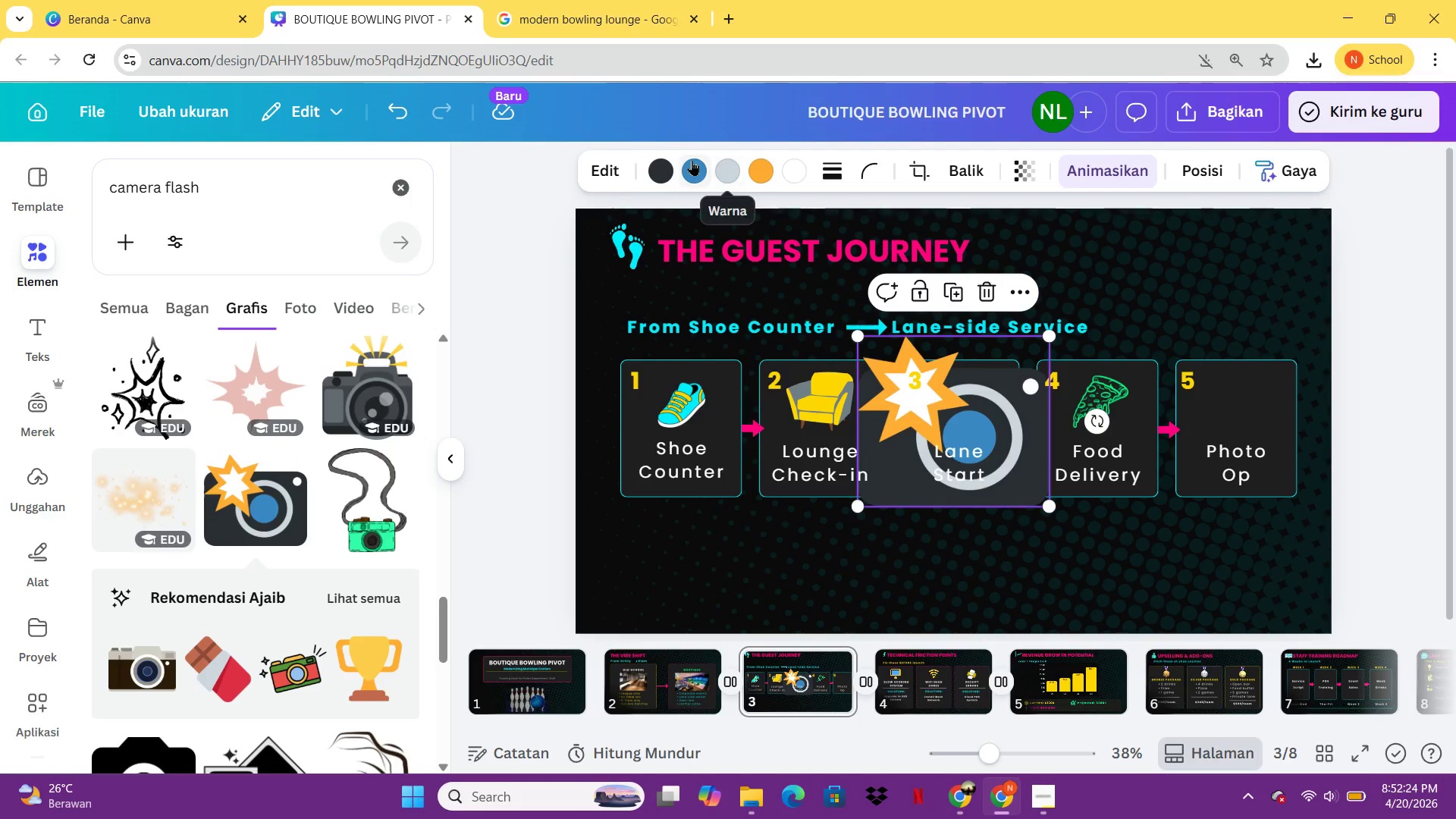 
left_click([666, 162])
 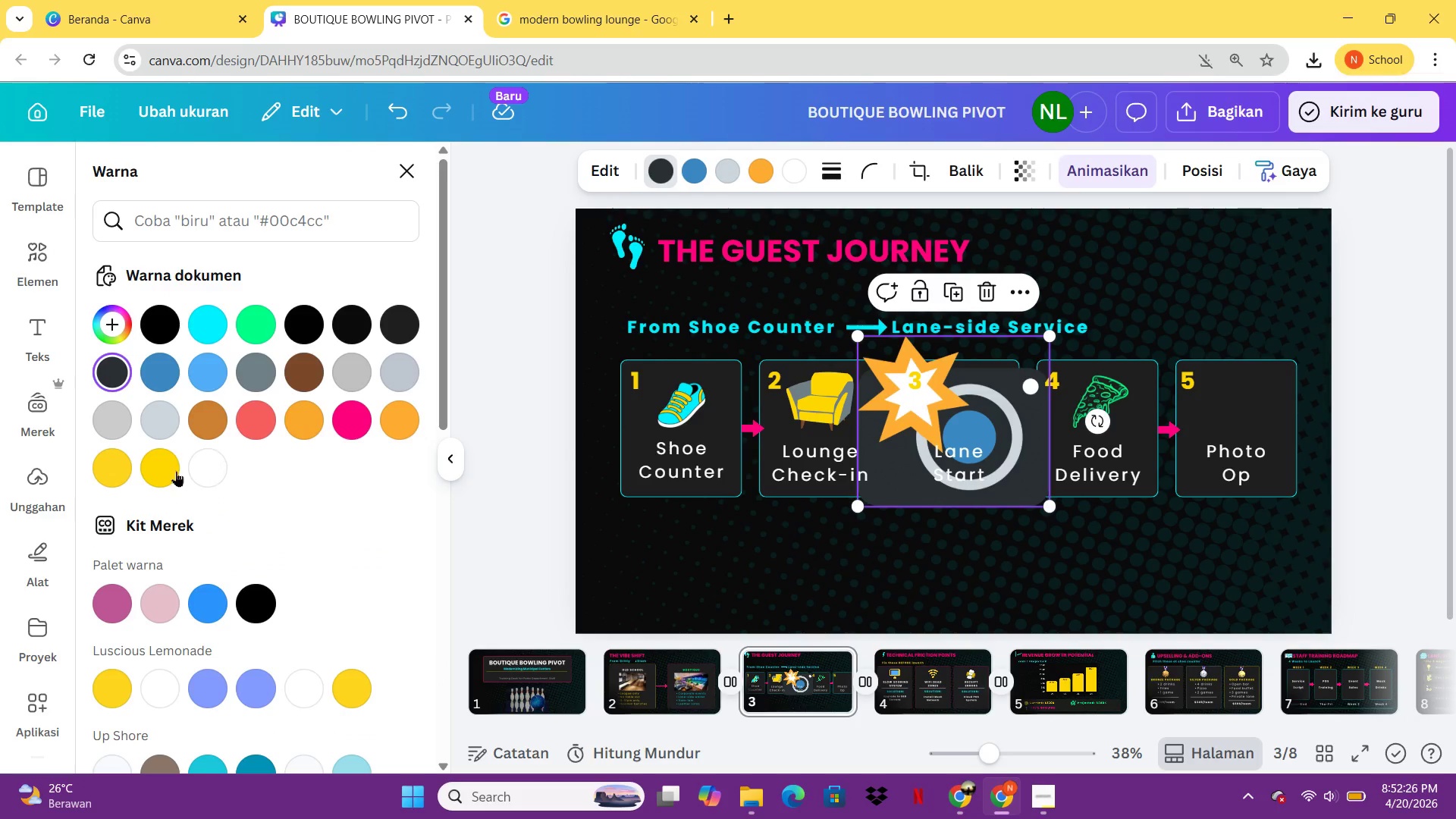 
left_click([169, 472])
 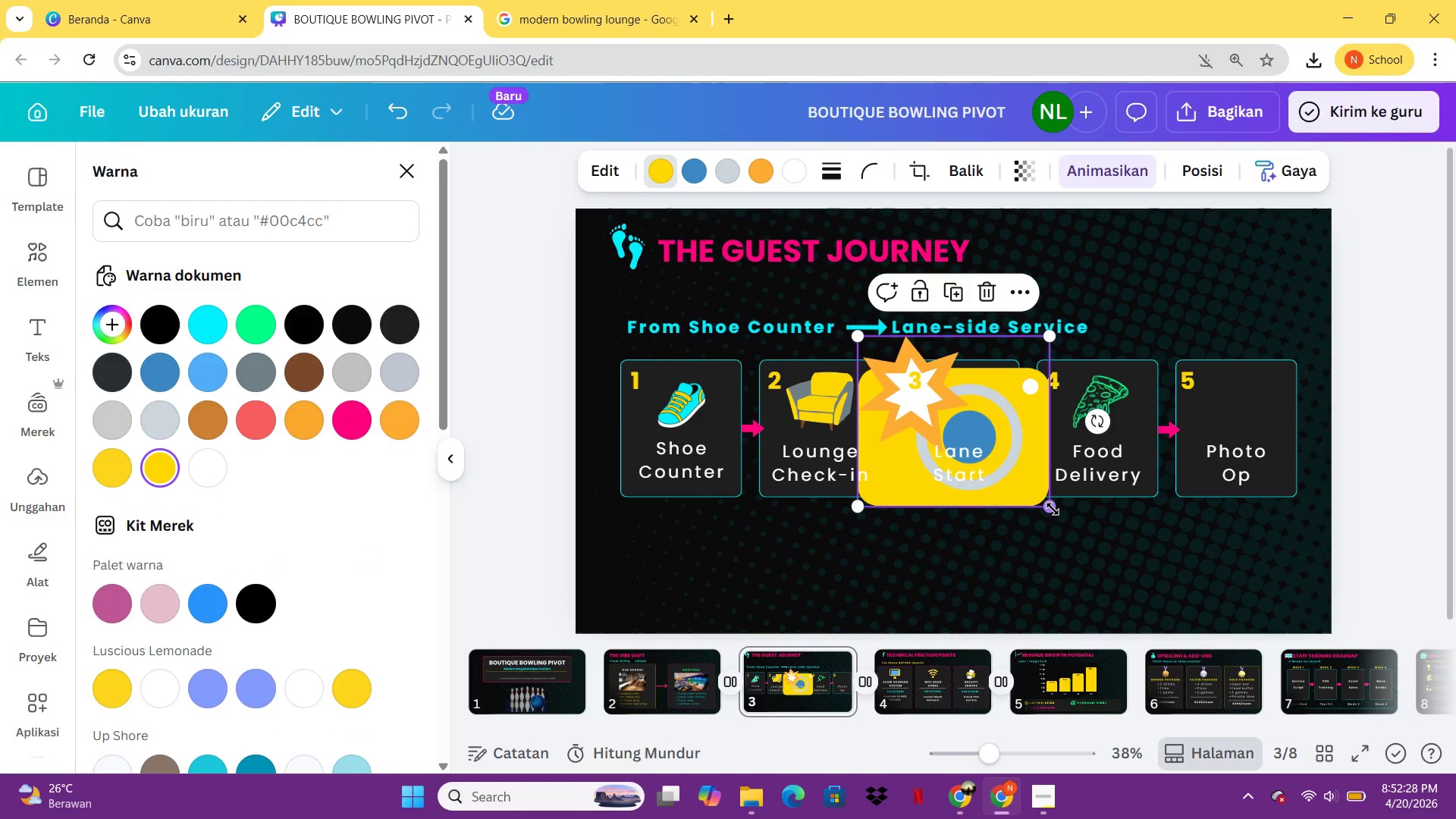 
left_click_drag(start_coordinate=[1053, 509], to_coordinate=[927, 384])
 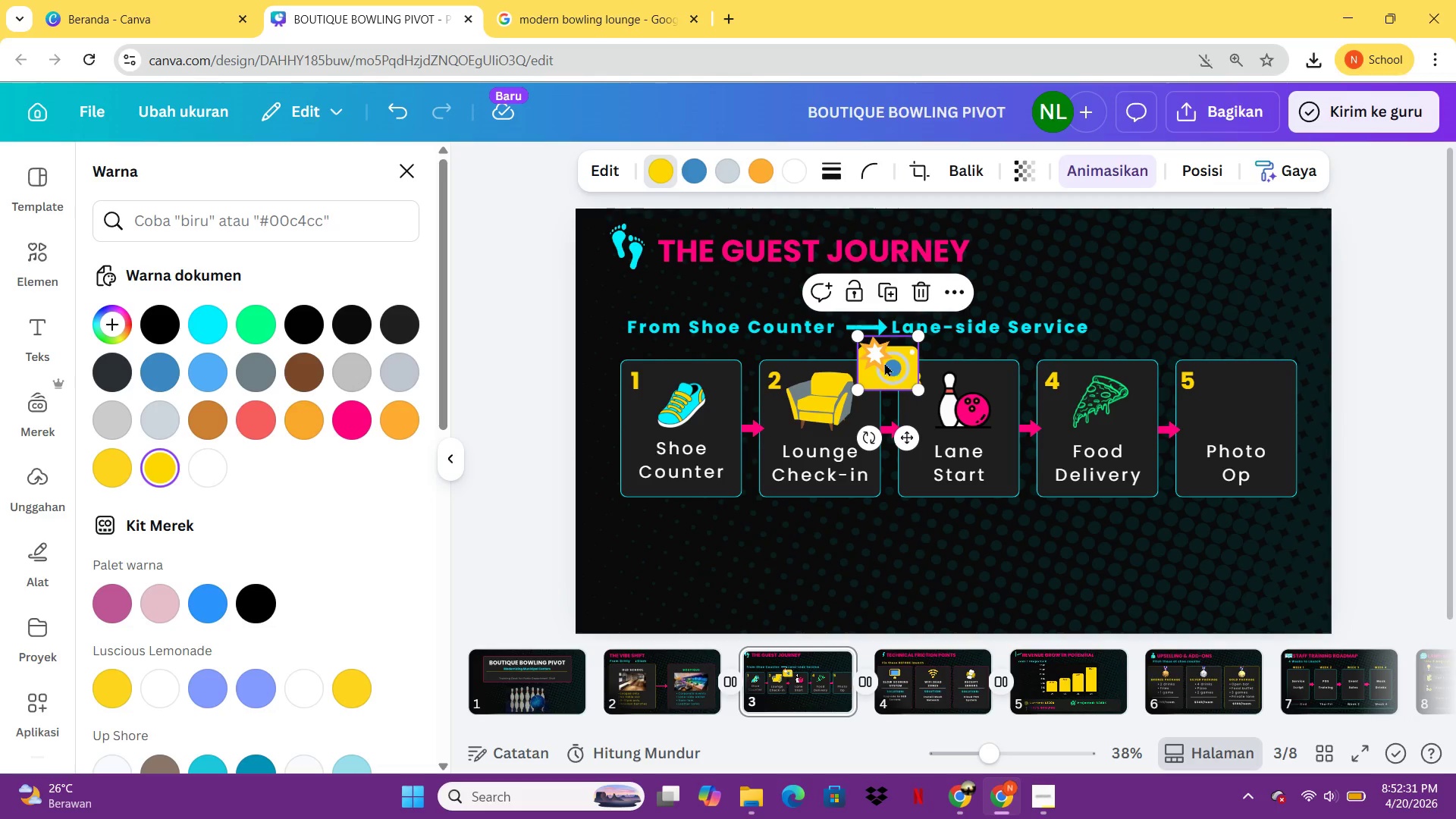 
left_click_drag(start_coordinate=[883, 362], to_coordinate=[1228, 399])
 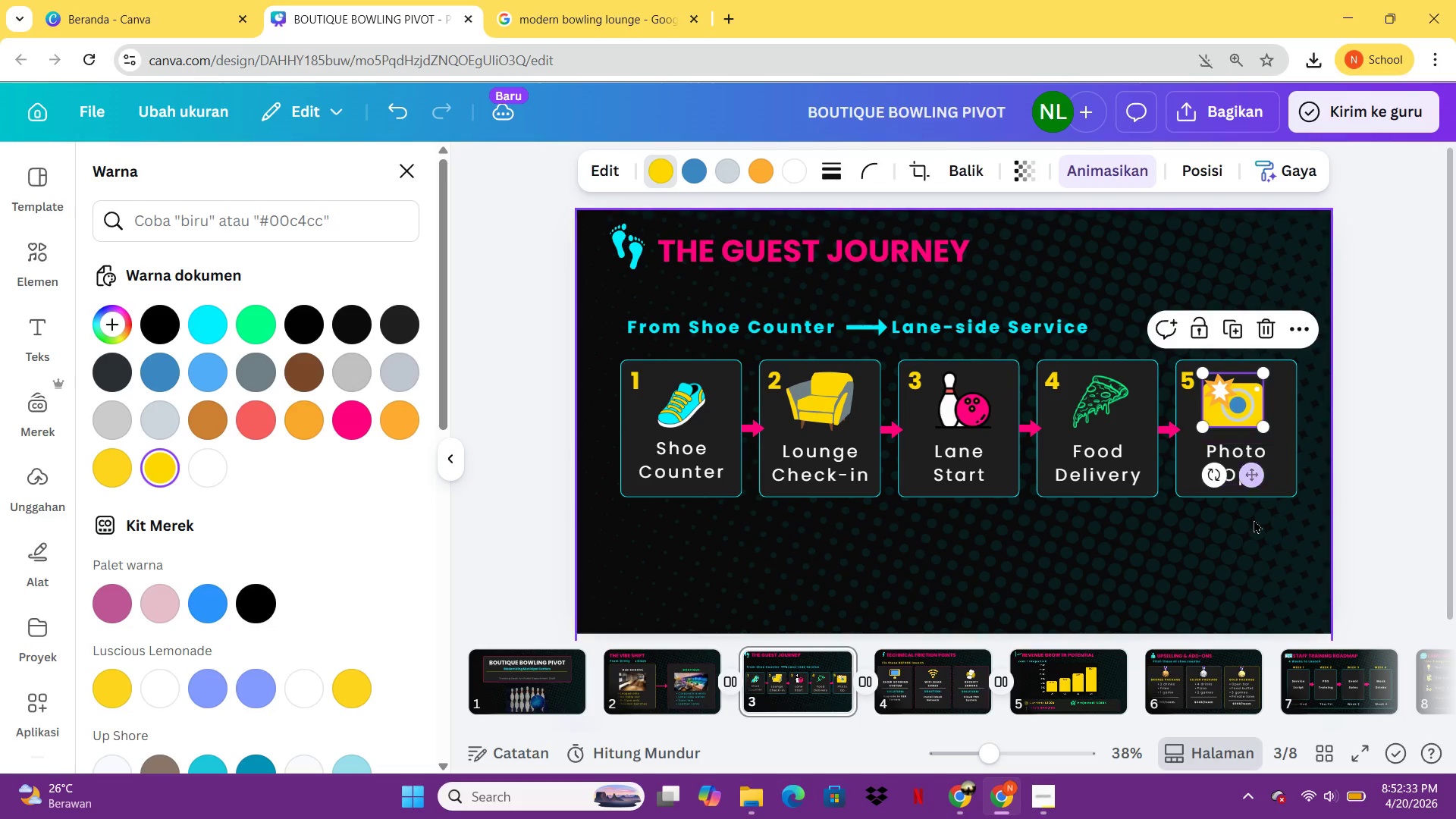 
left_click([1258, 551])
 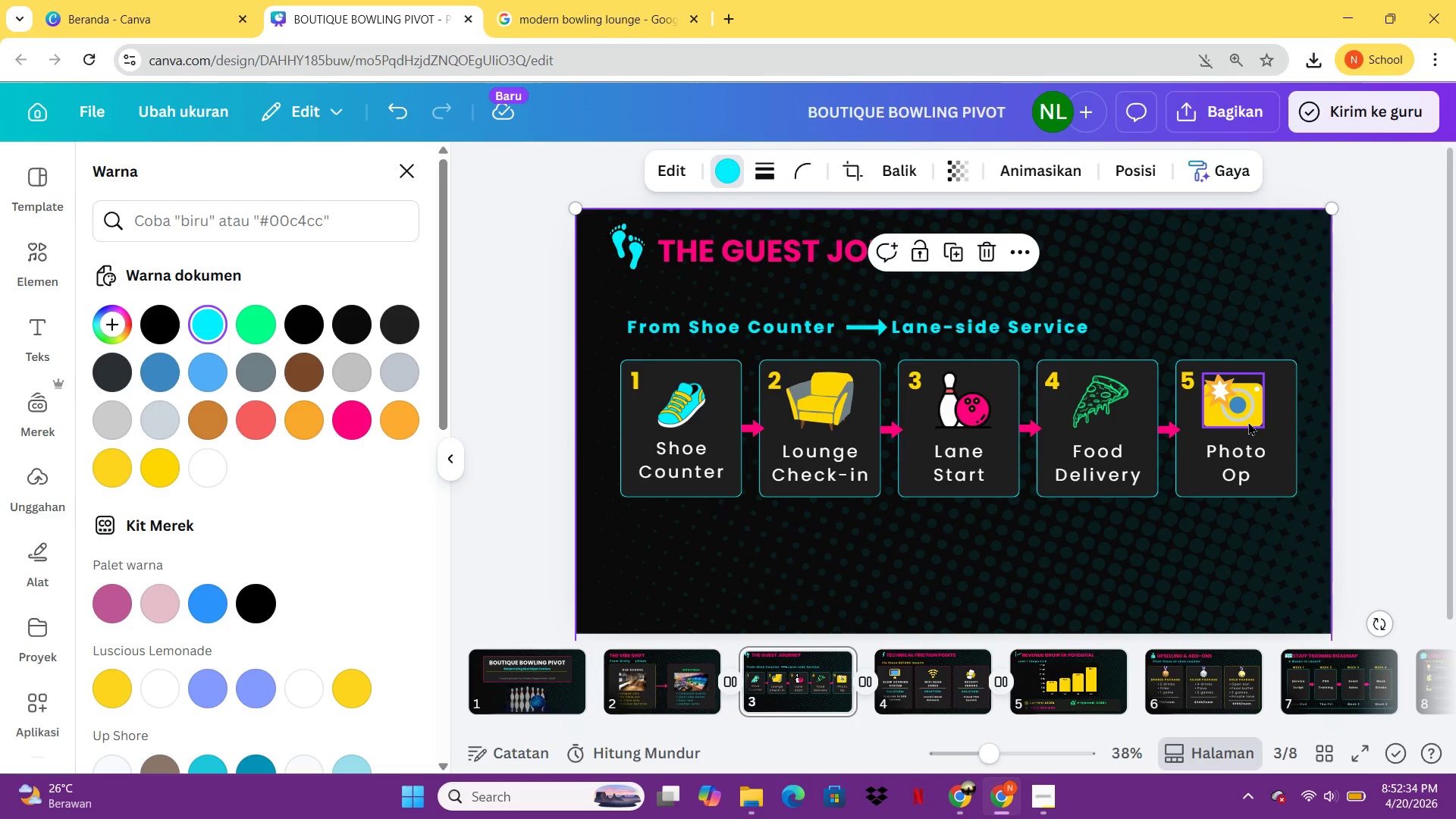 
left_click([1247, 413])
 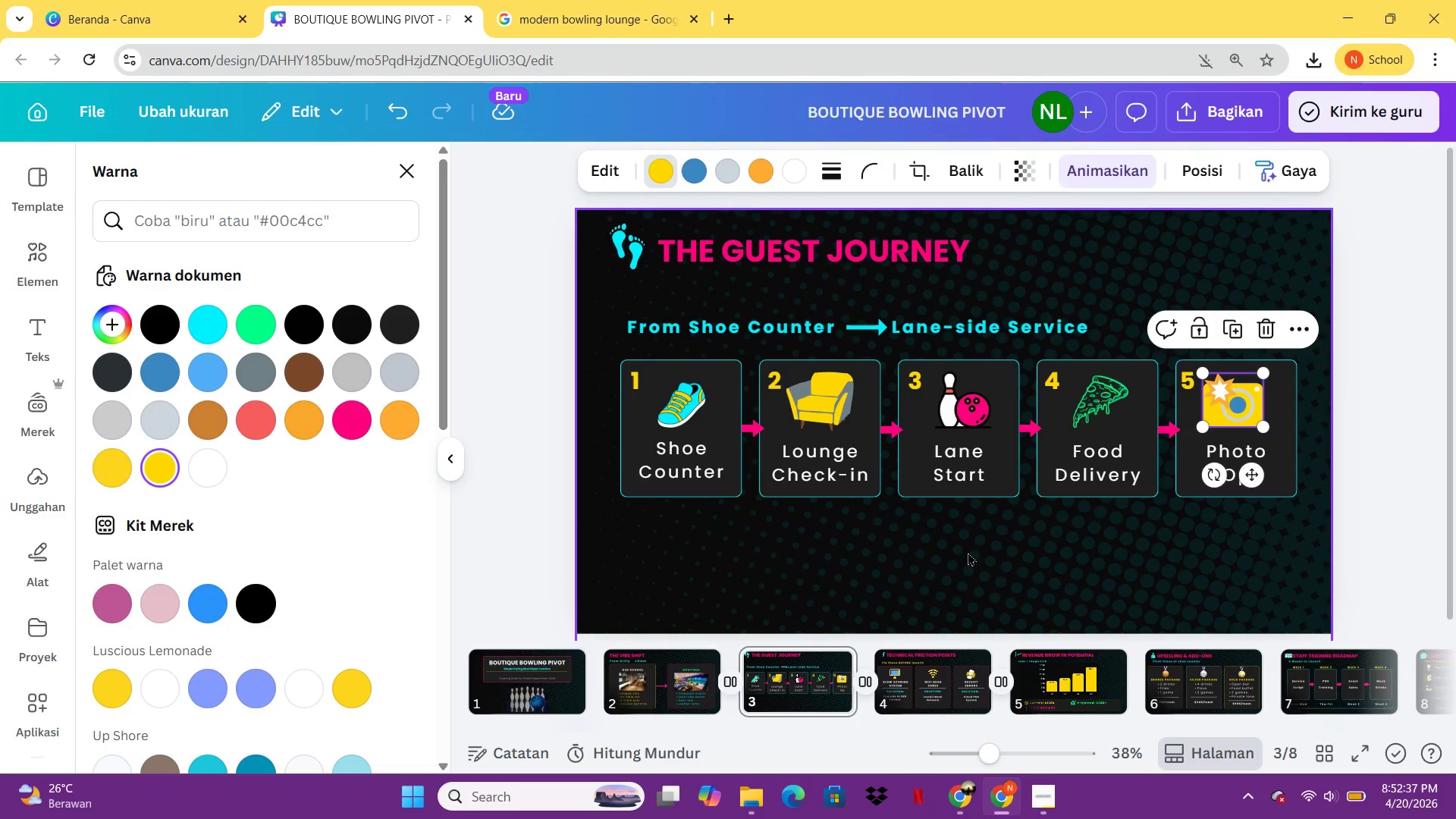 
left_click([1076, 586])
 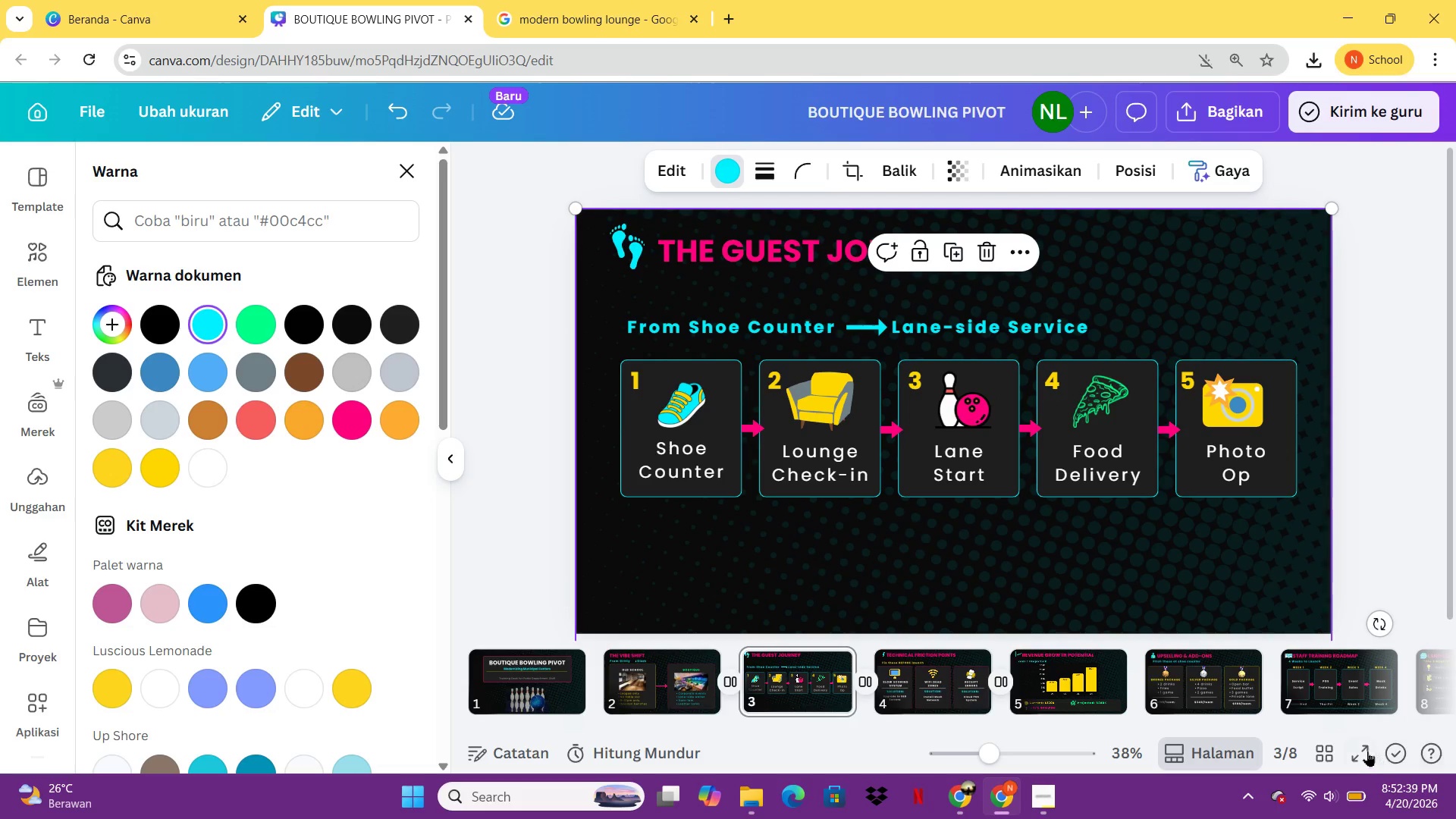 
left_click([1354, 748])
 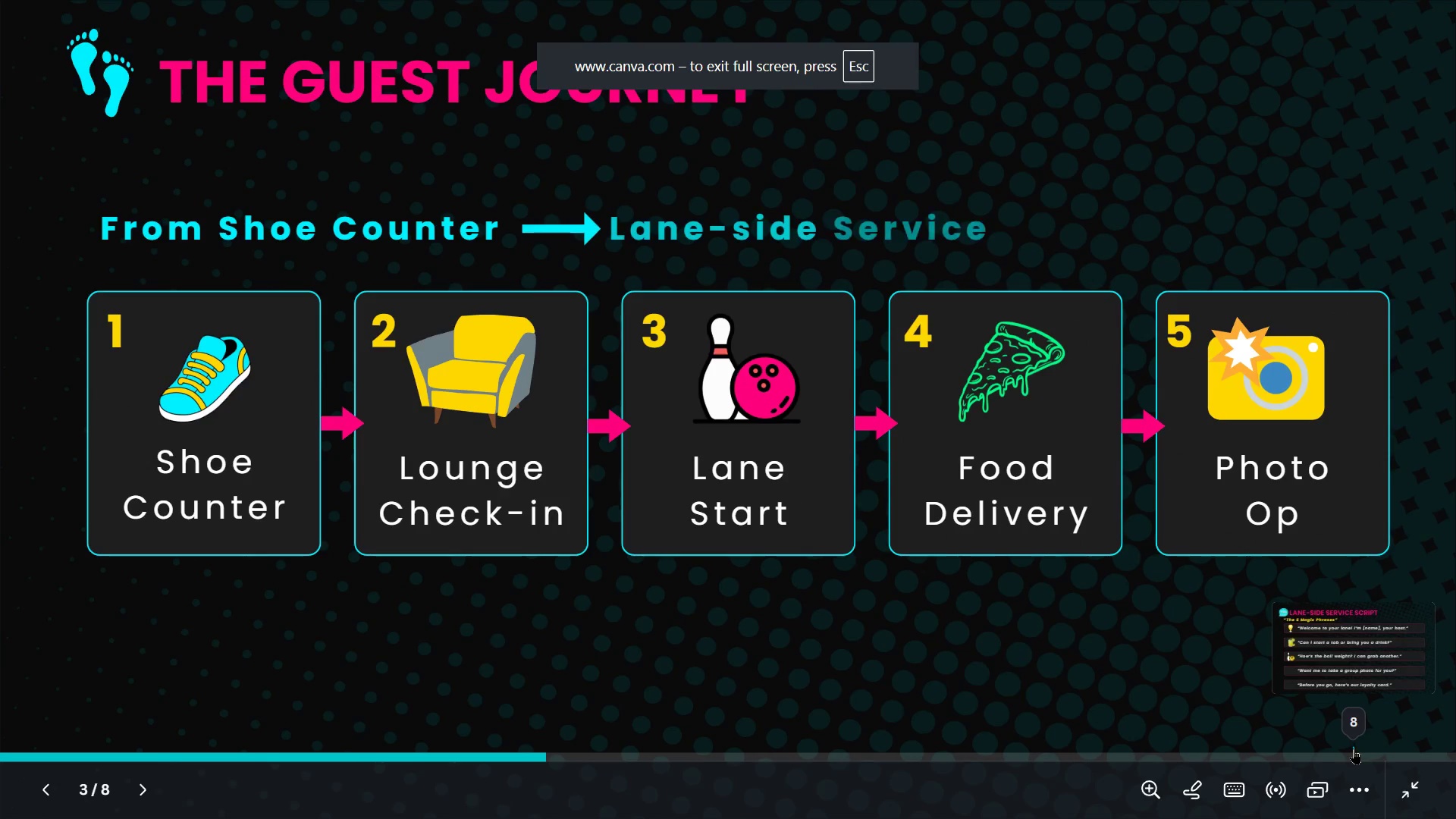 
key(Escape)
 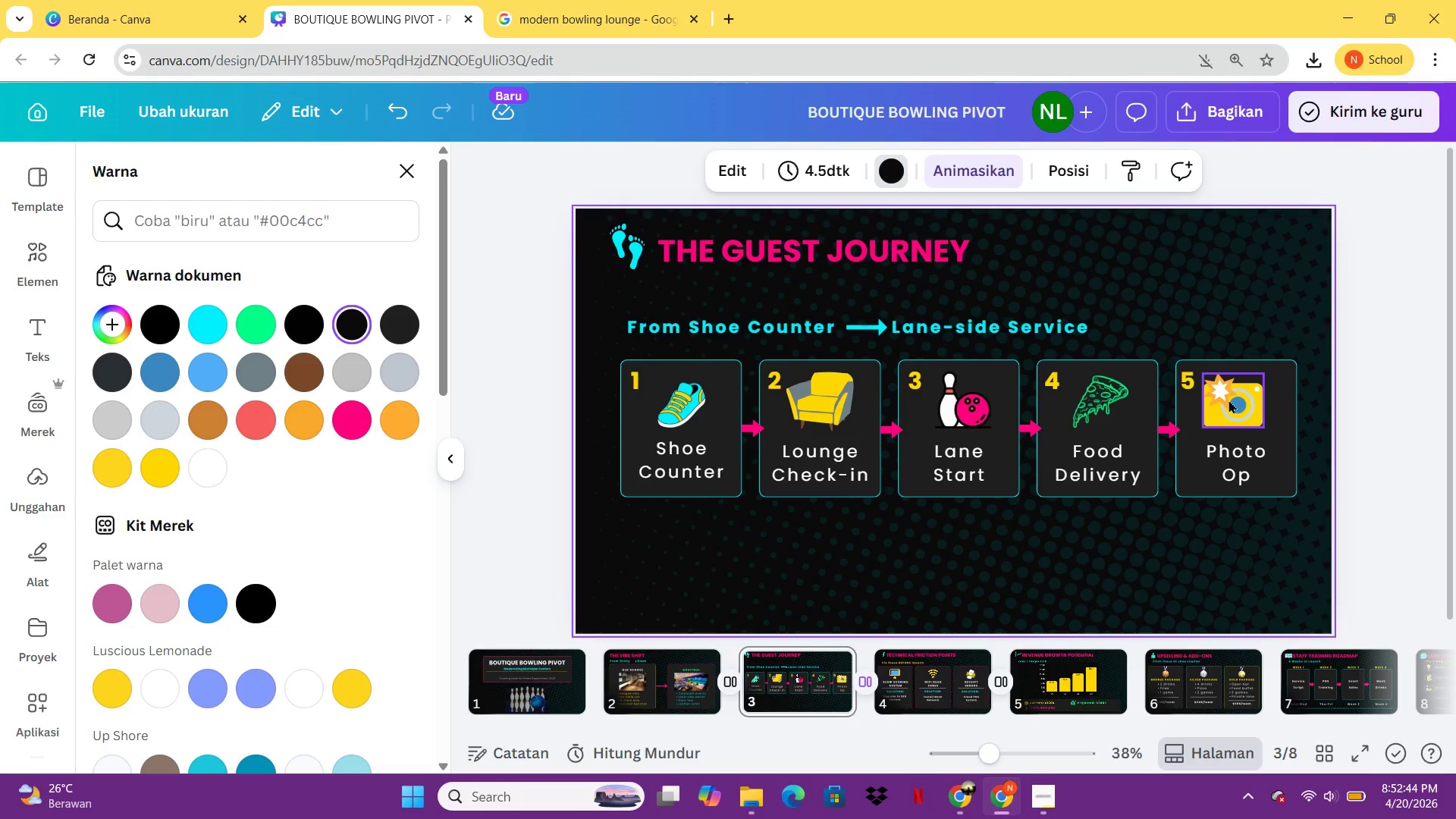 
left_click([1230, 399])
 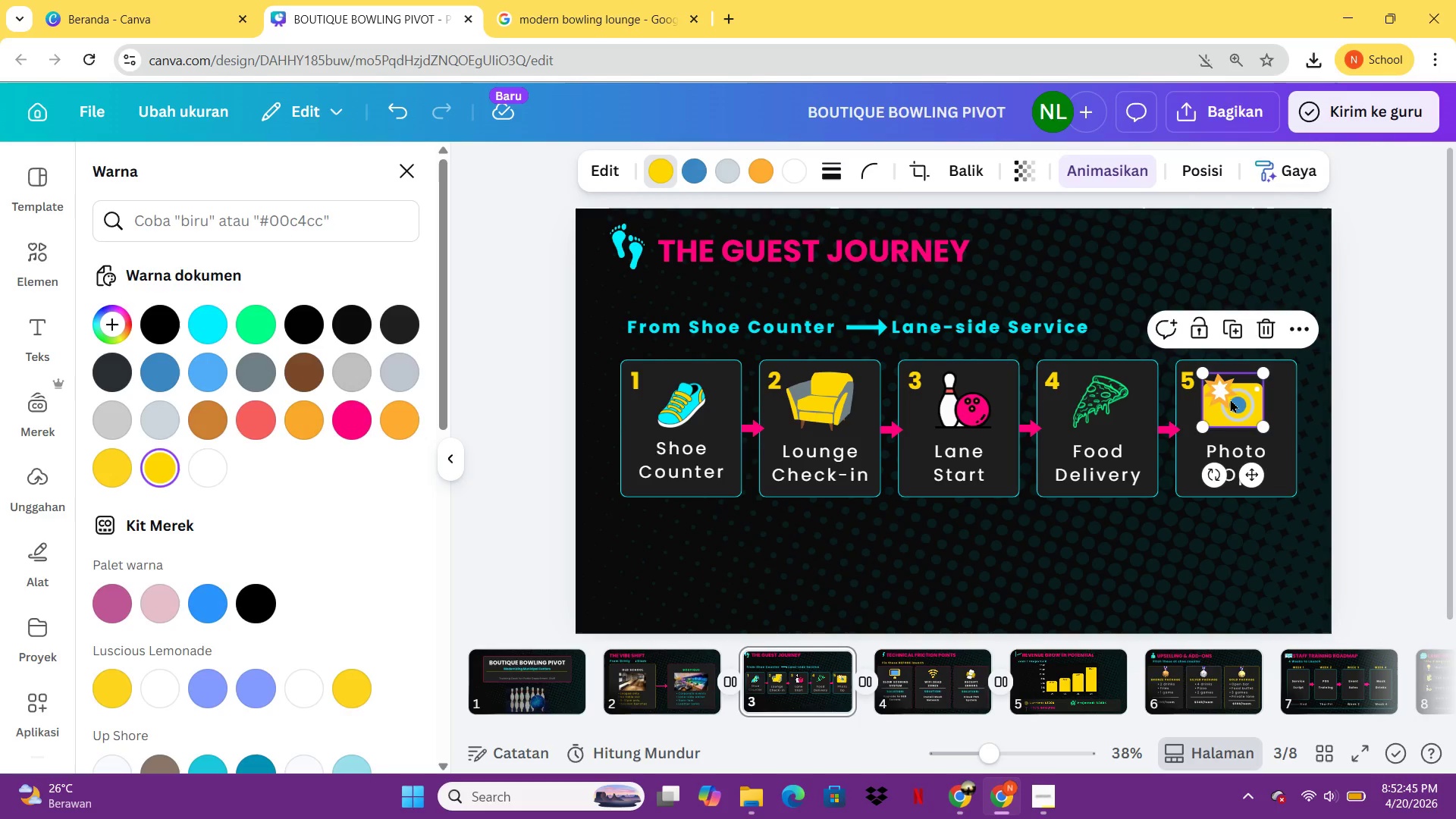 
key(Delete)
 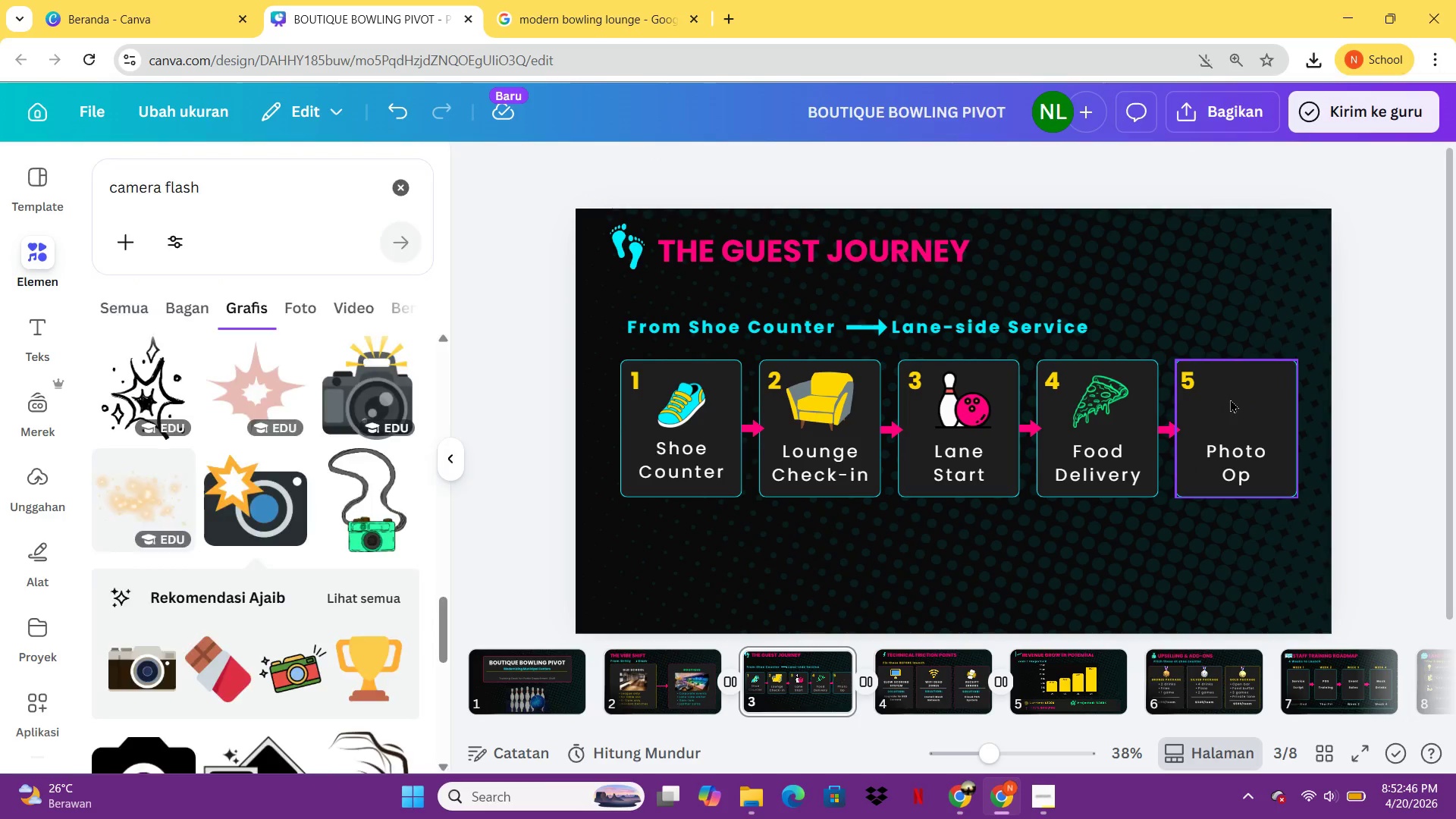 
hold_key(key=ControlLeft, duration=0.55)
 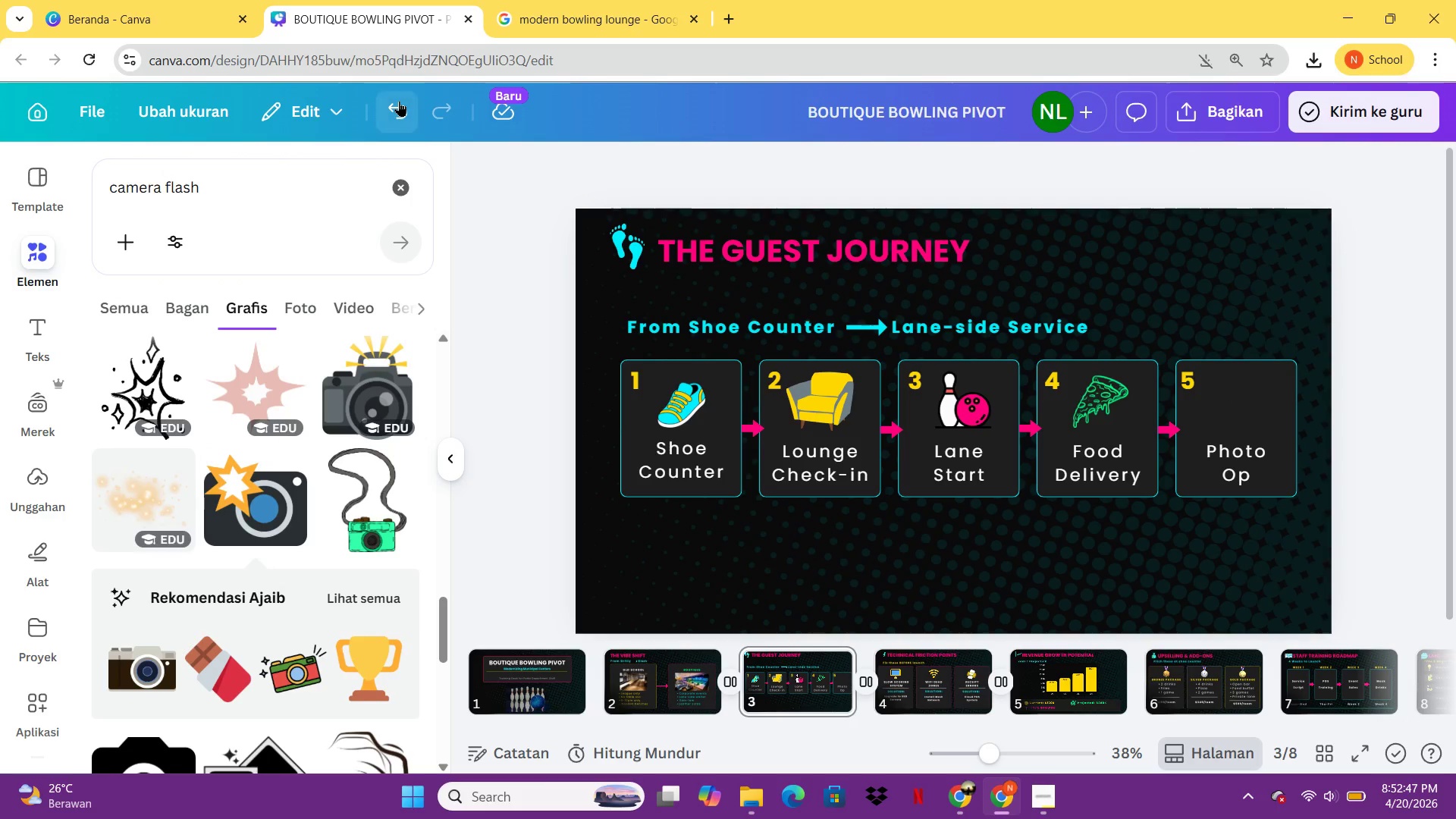 
double_click([399, 101])
 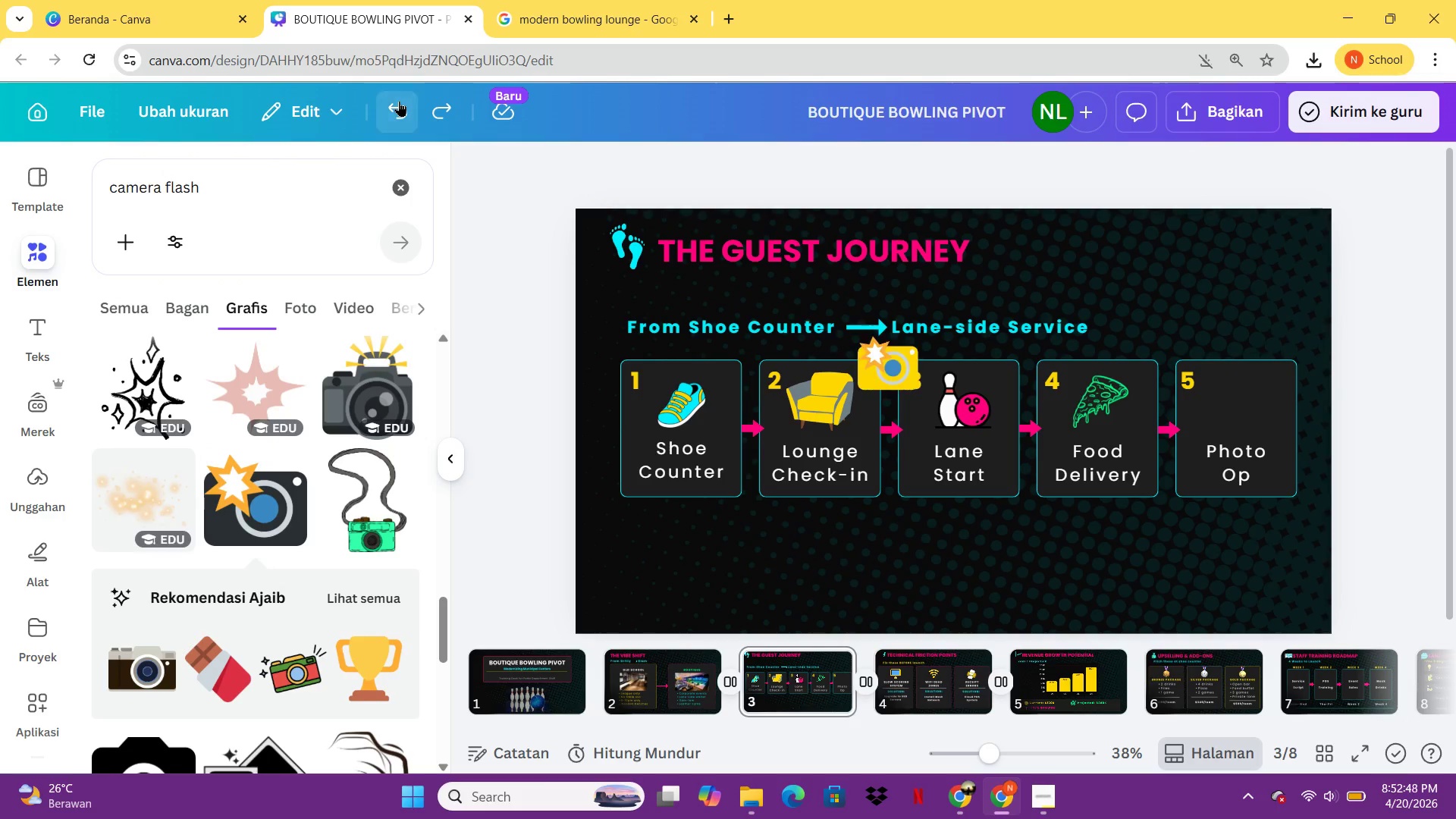 
triple_click([399, 101])
 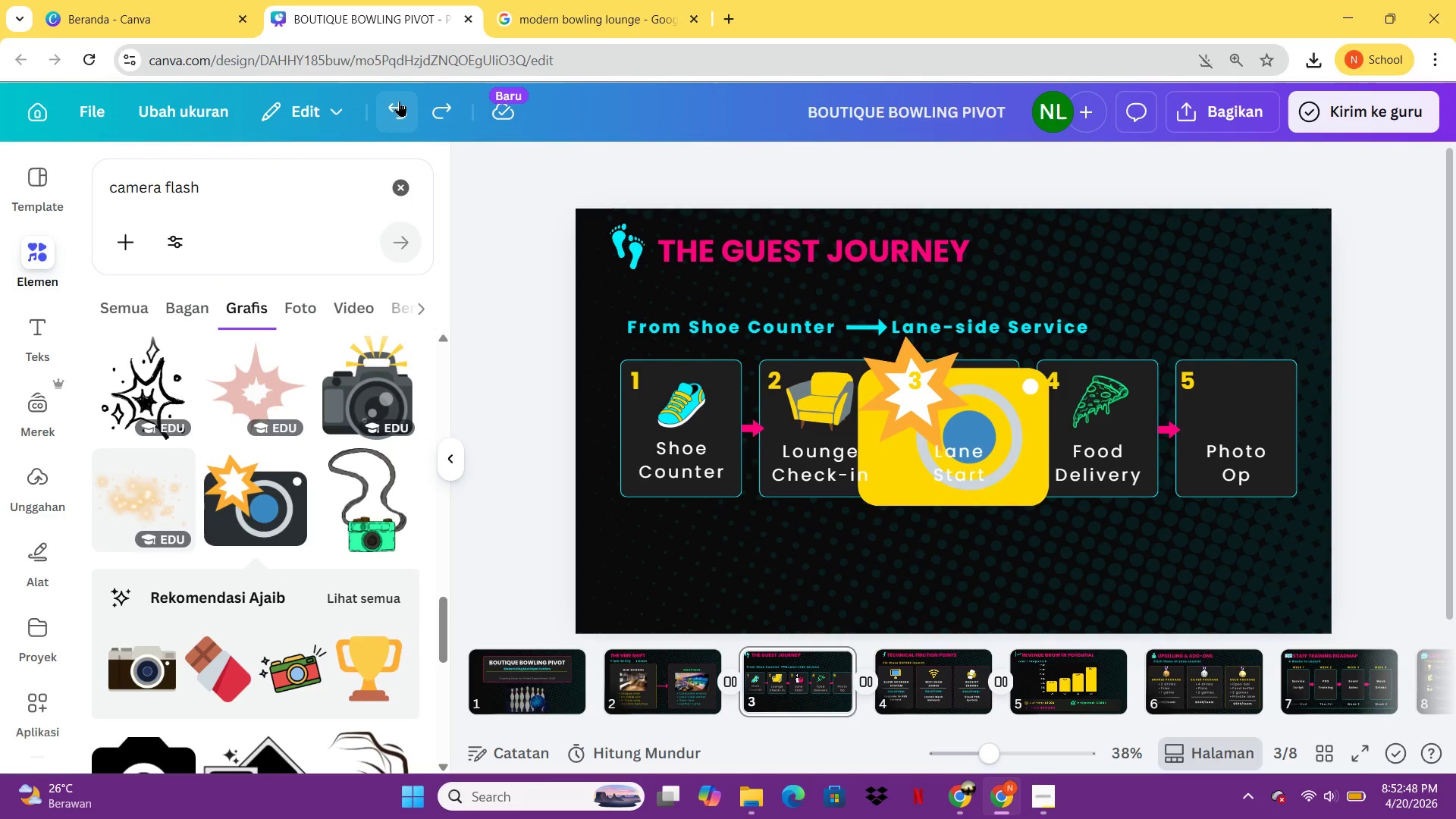 
triple_click([399, 101])
 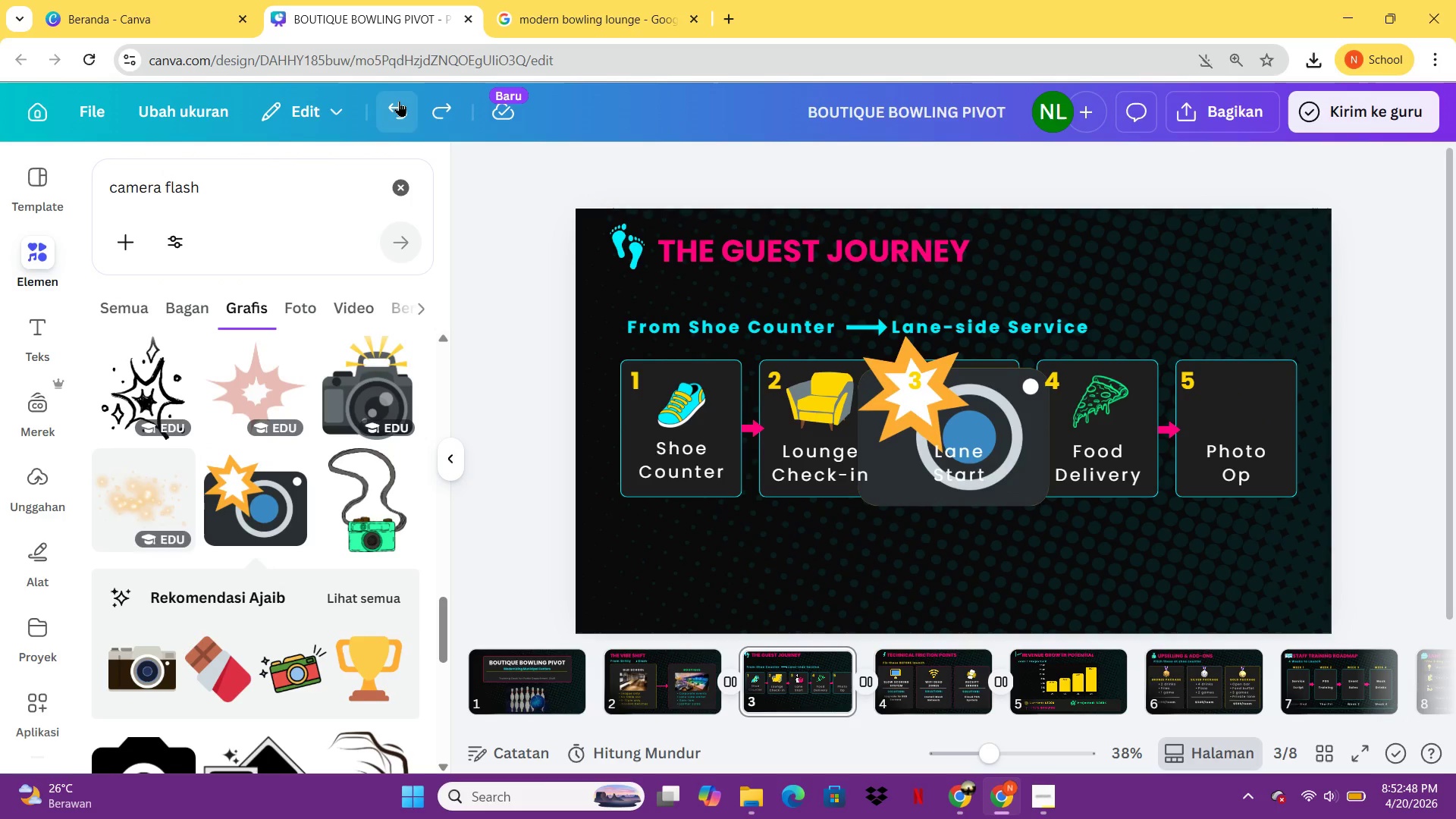 
triple_click([399, 101])
 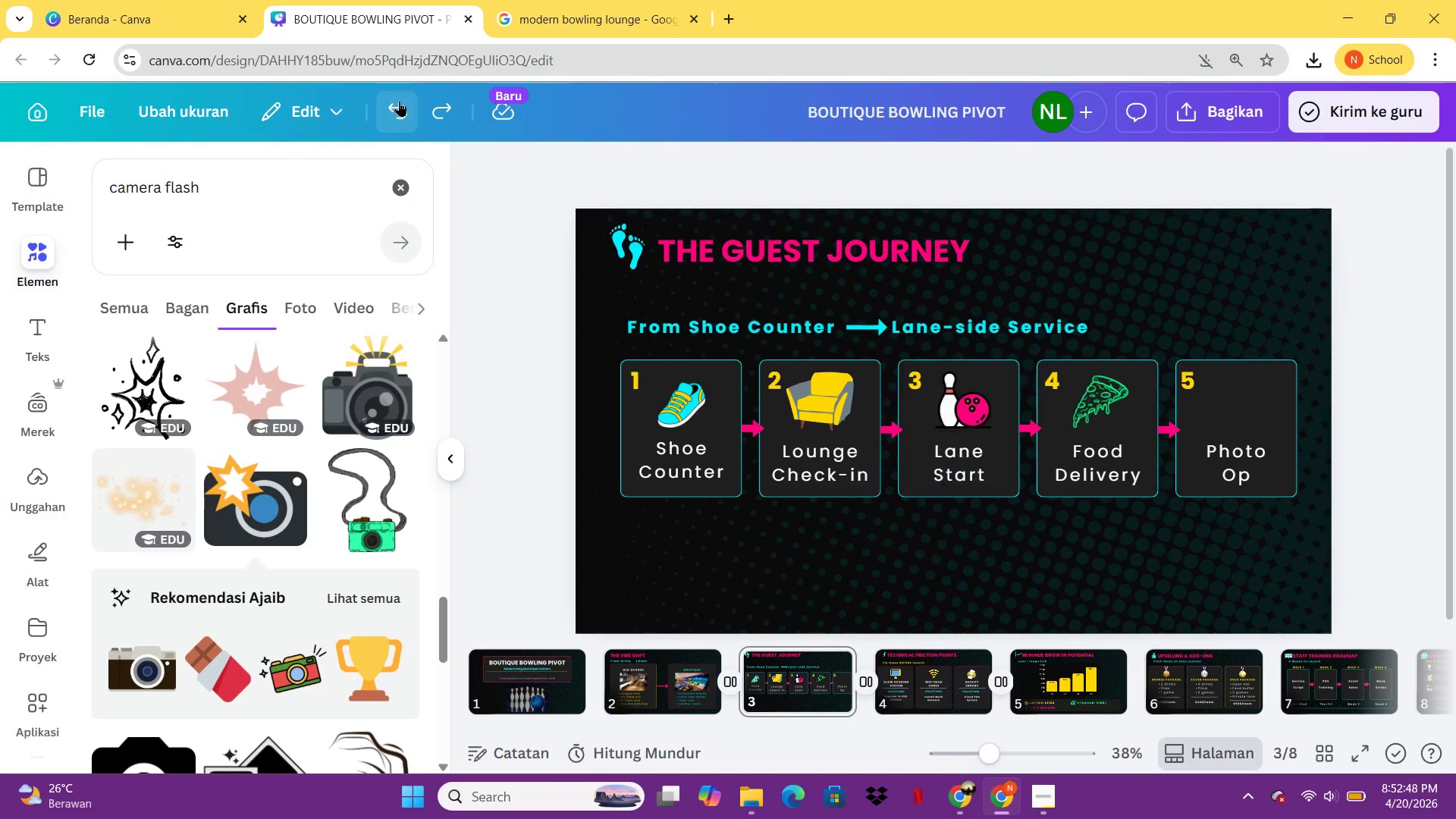 
triple_click([399, 101])
 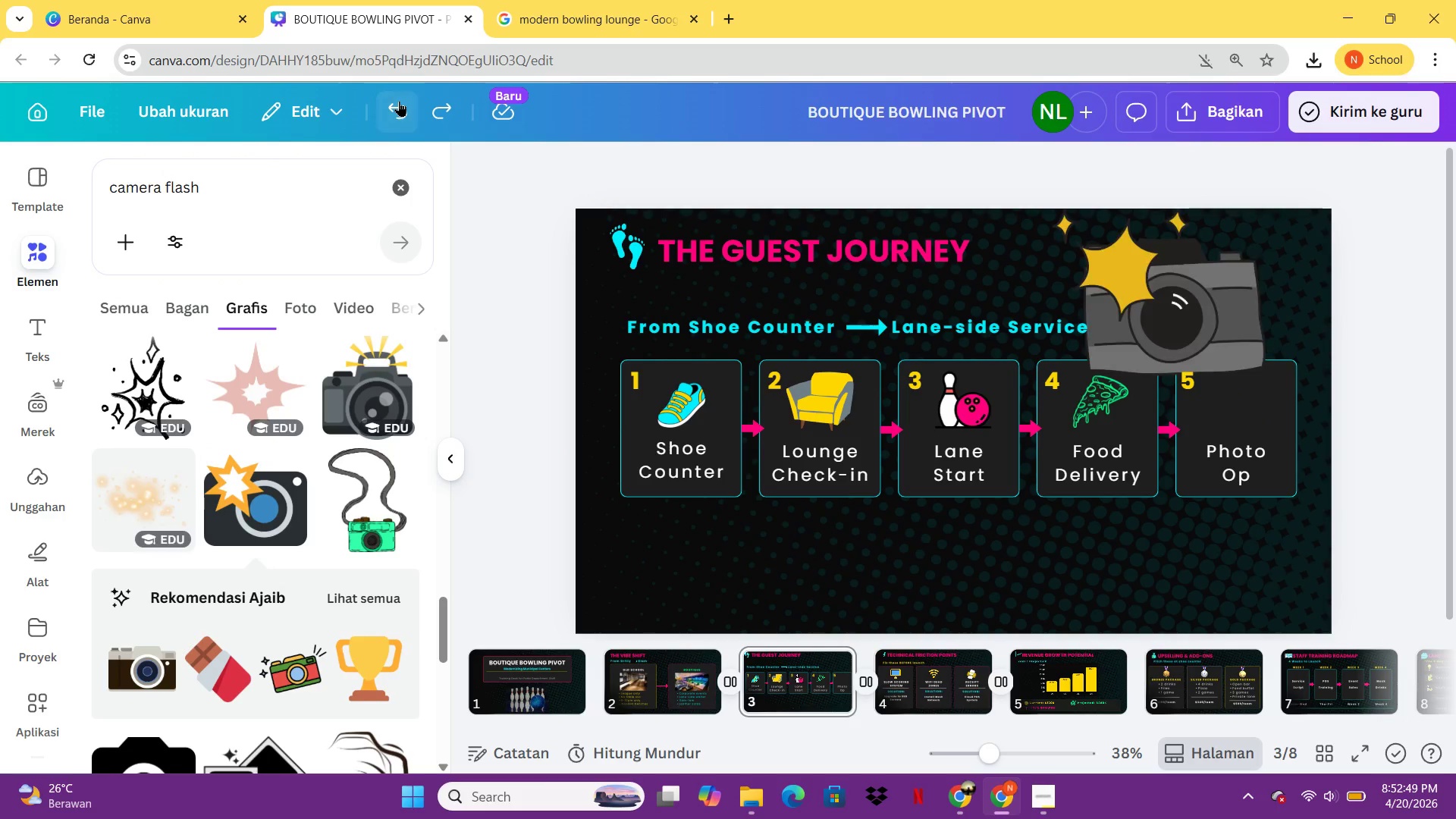 
triple_click([399, 101])
 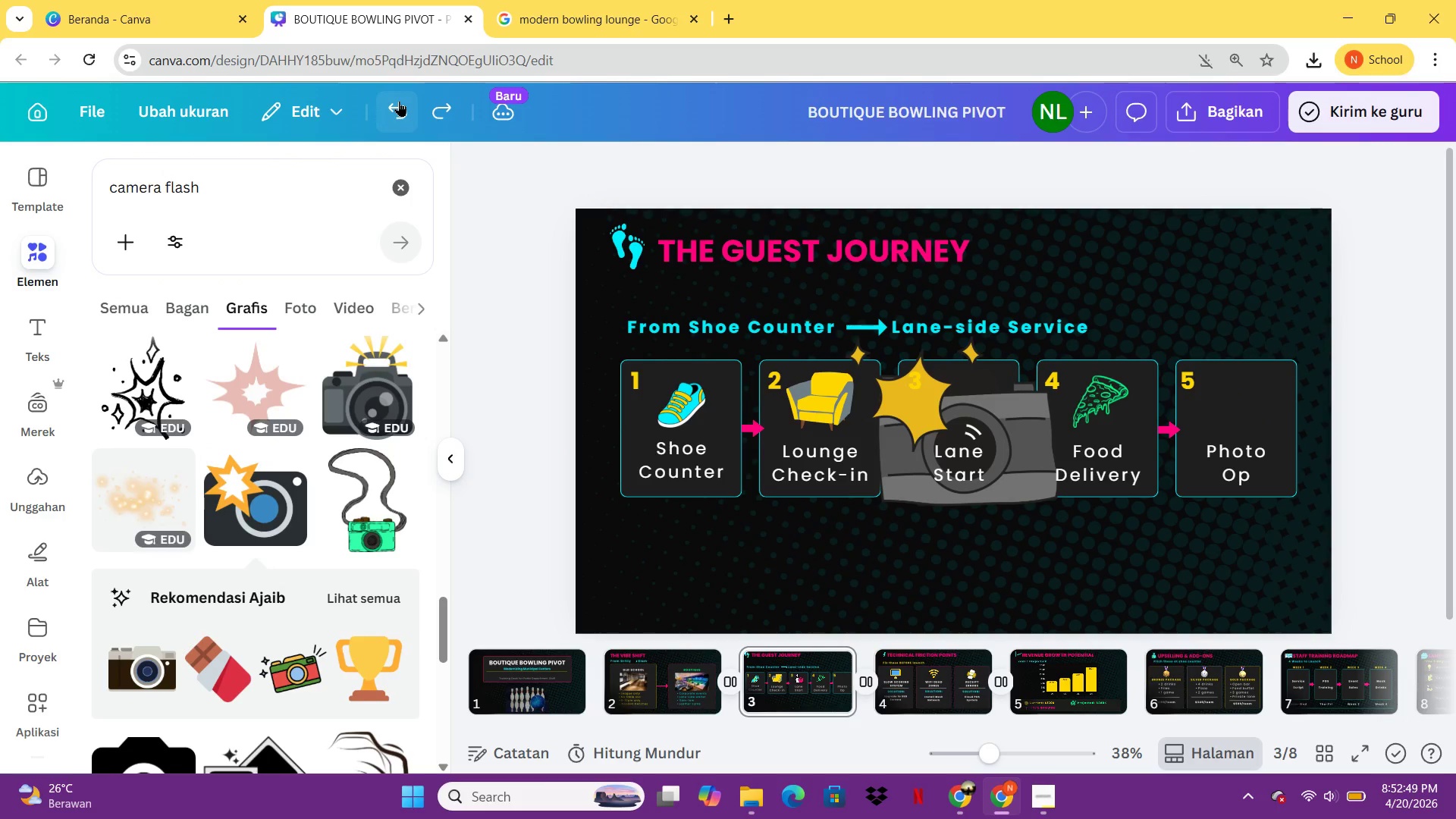 
triple_click([399, 101])
 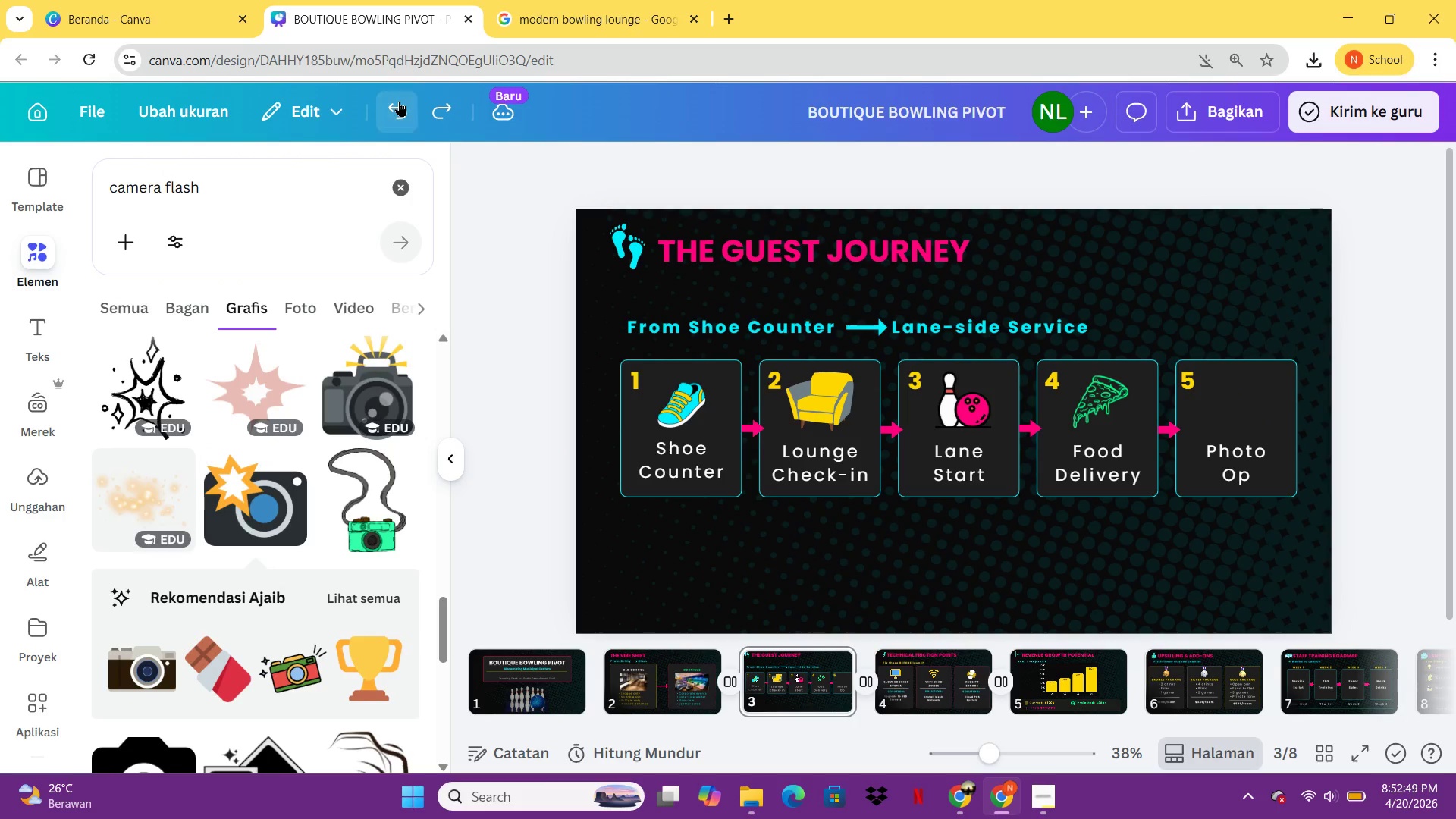 
triple_click([399, 101])
 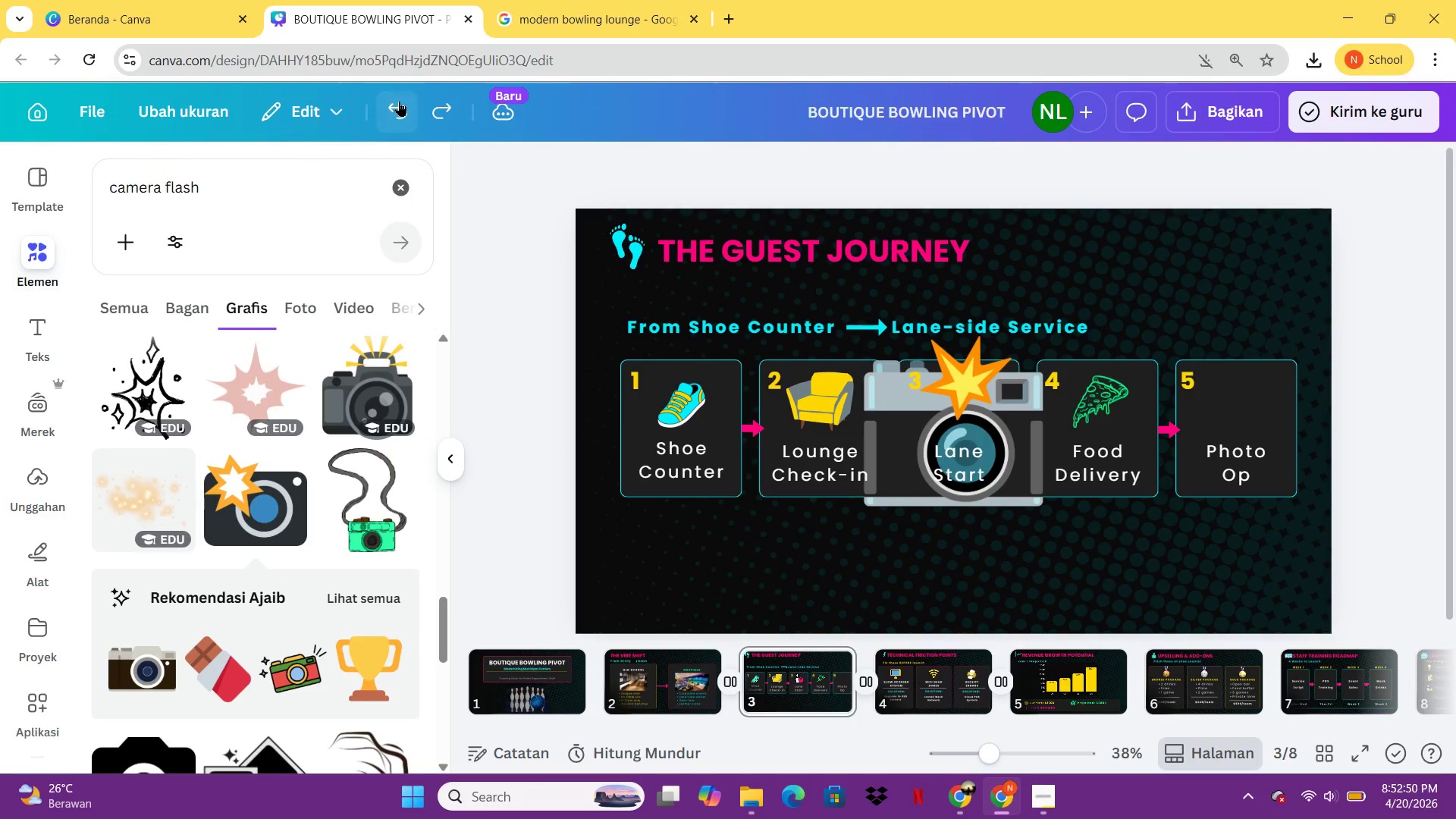 
triple_click([399, 101])
 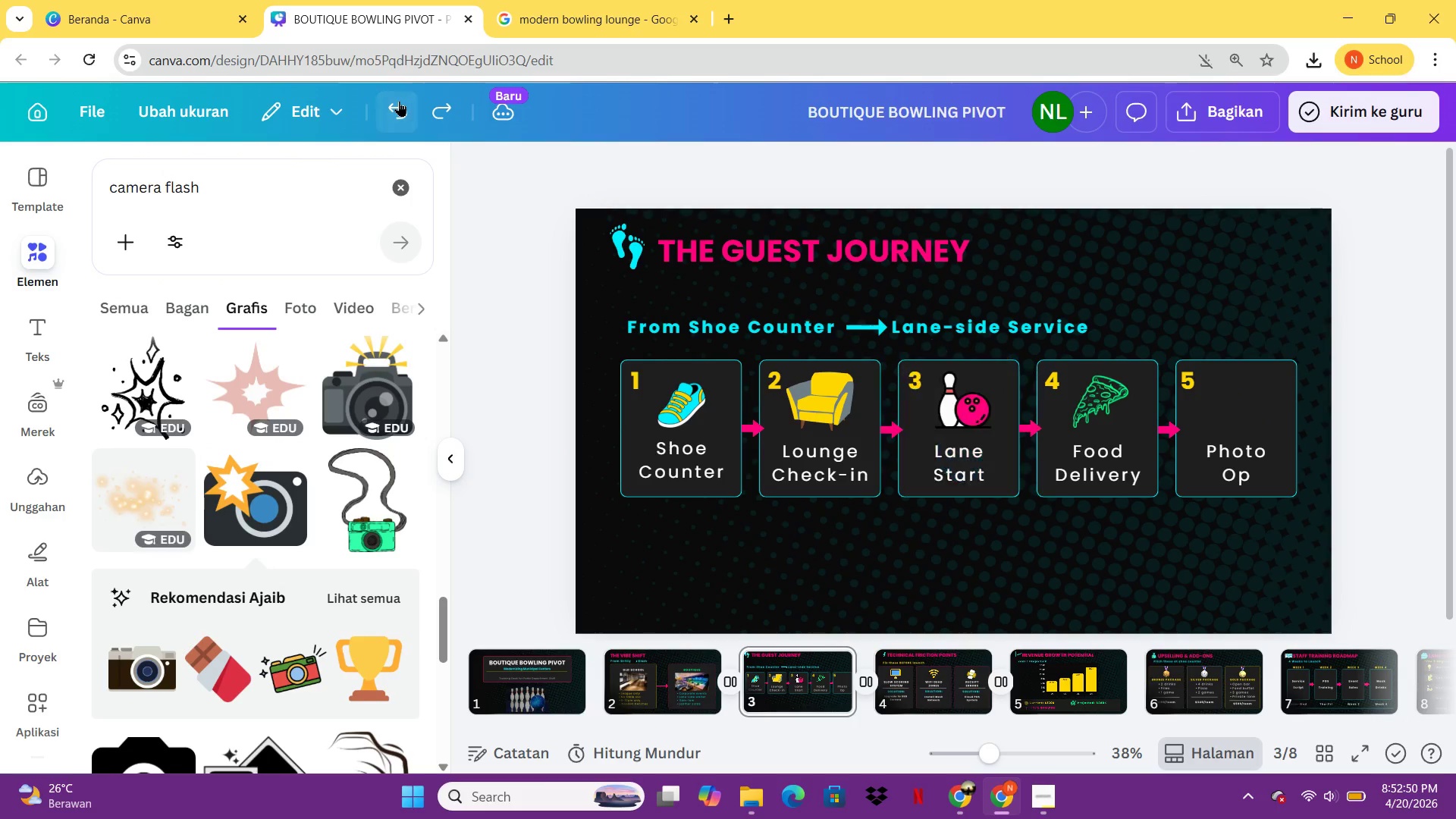 
triple_click([399, 101])
 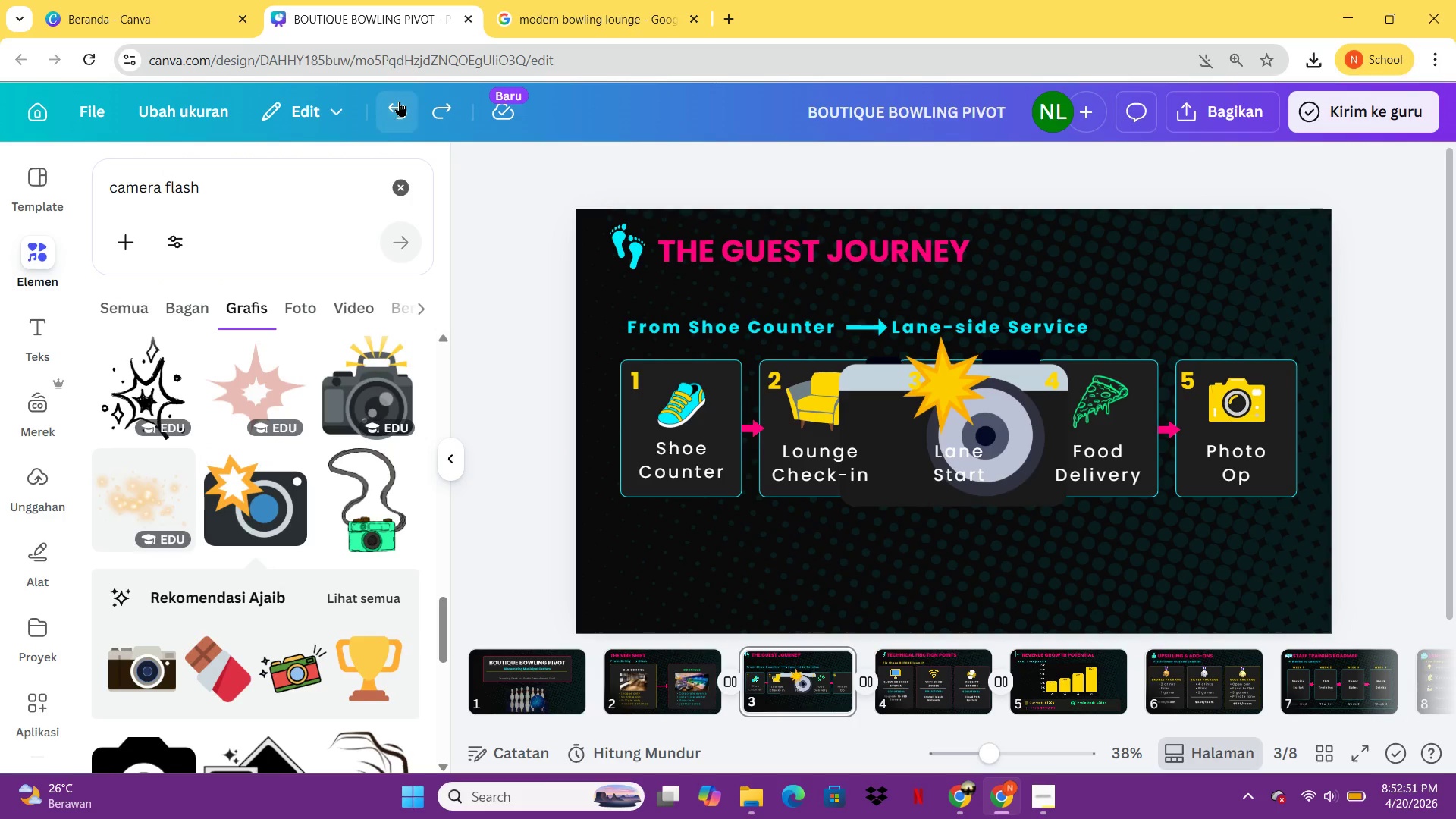 
double_click([399, 101])
 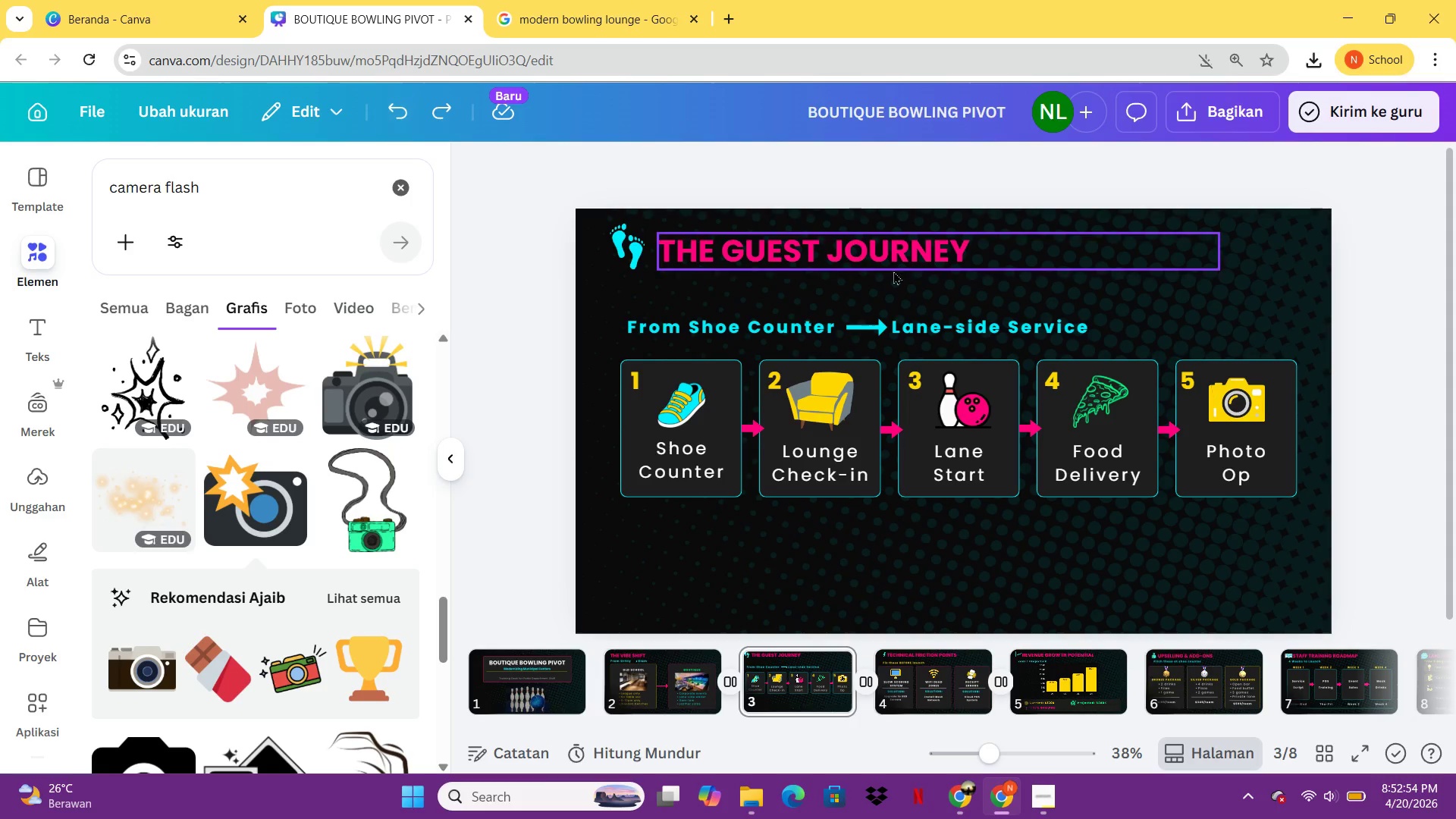 
left_click([455, 117])
 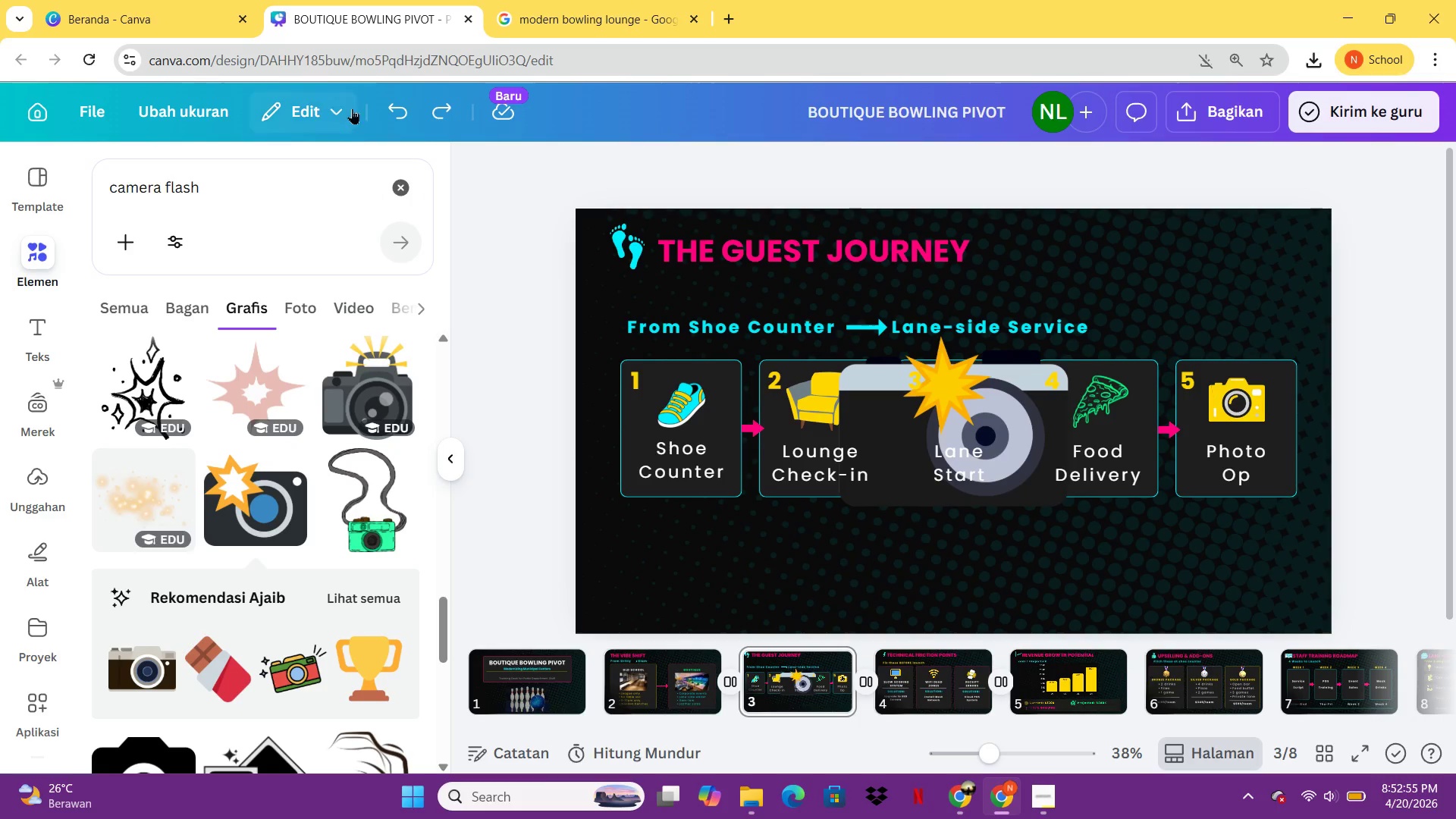 
left_click([400, 105])
 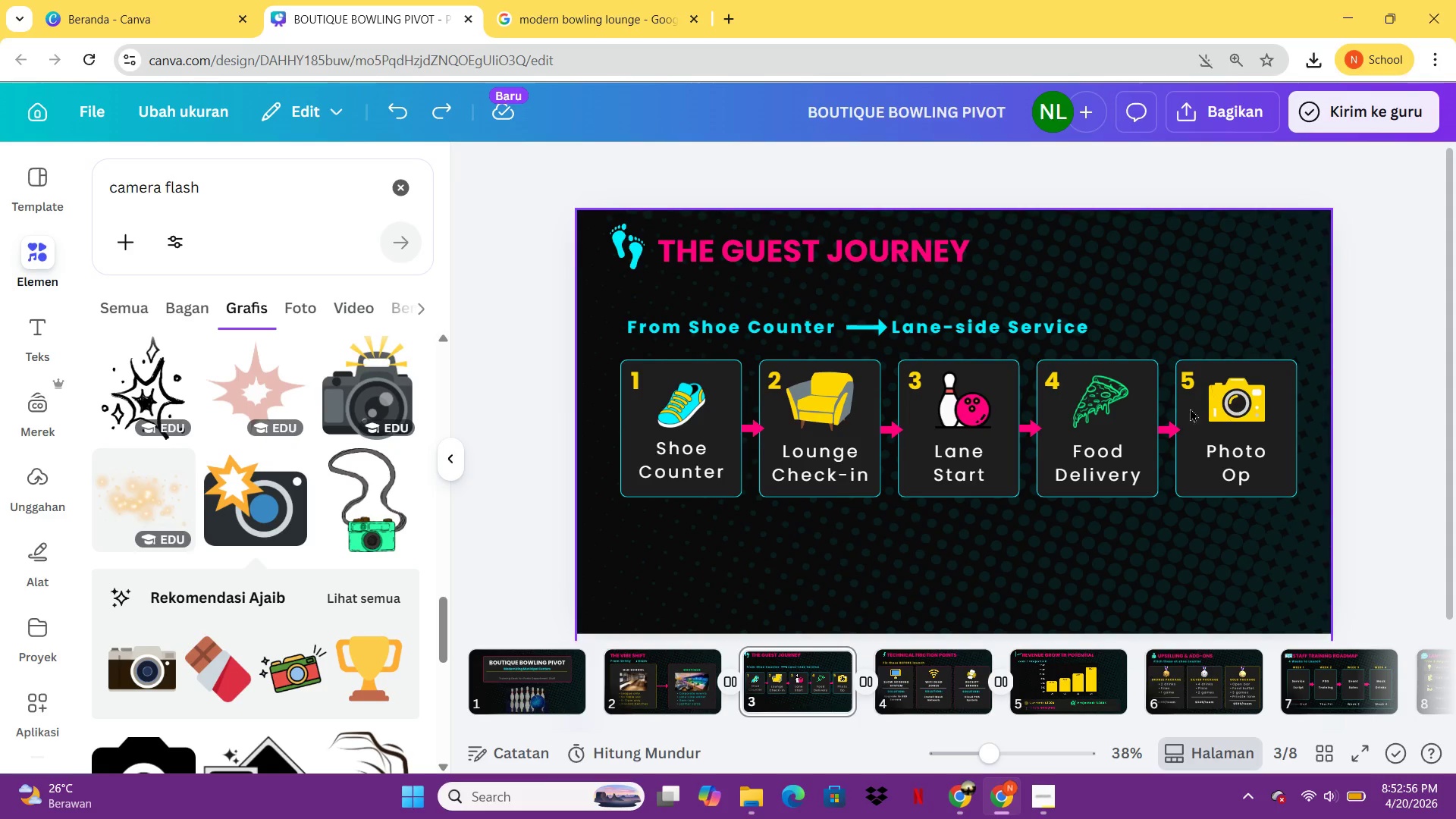 
left_click([1248, 406])
 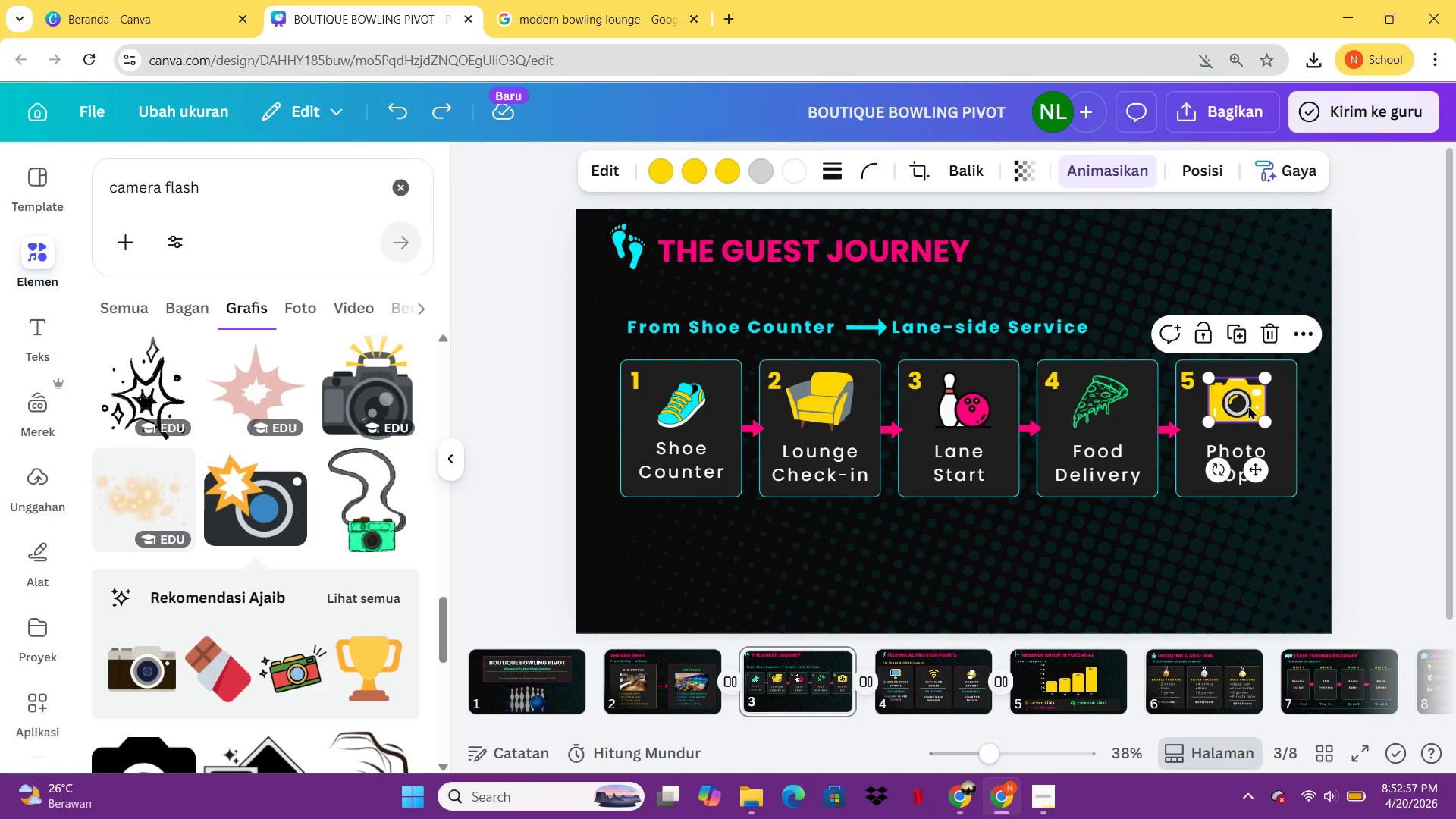 
key(Control+ControlLeft)
 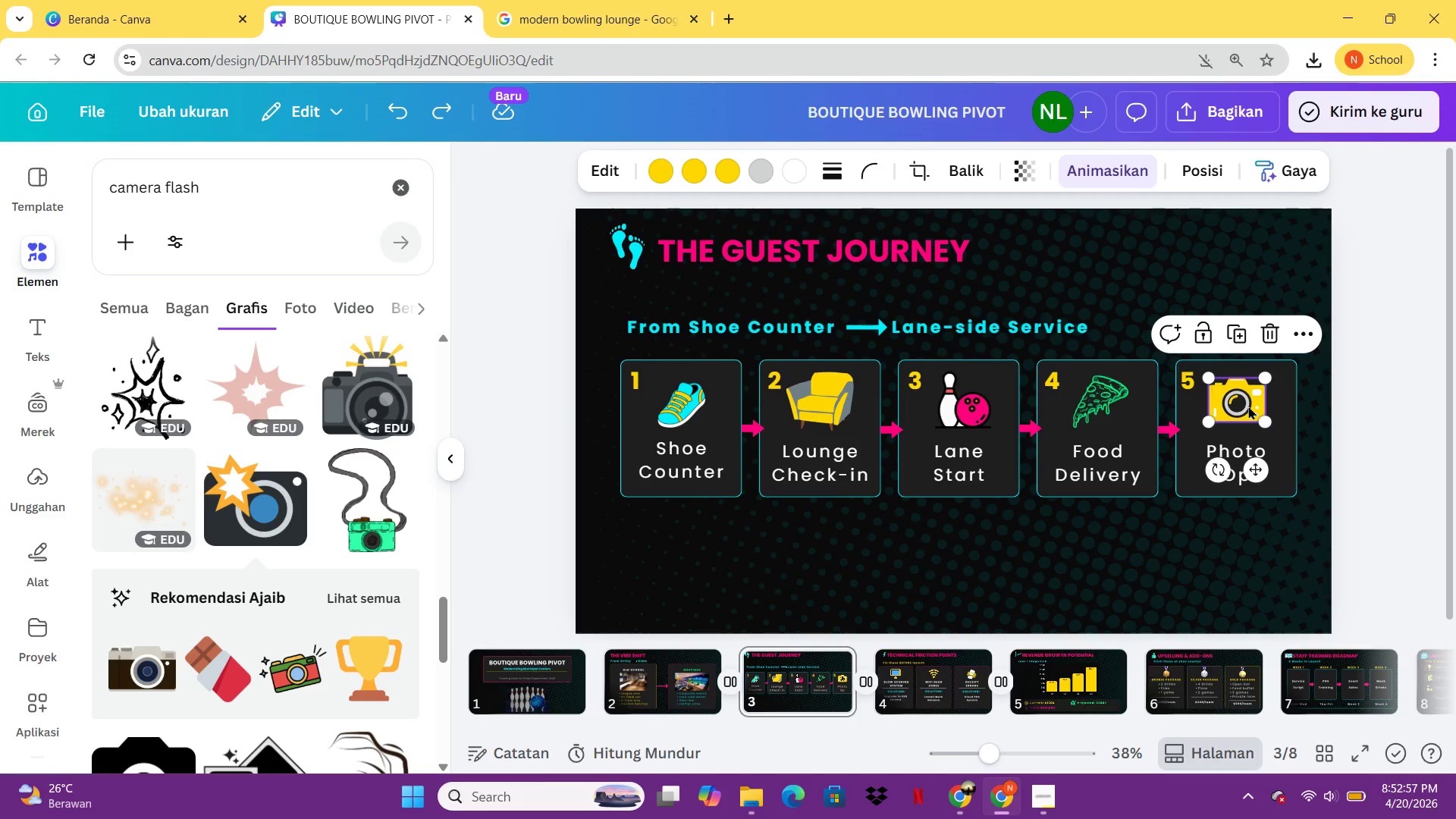 
key(Control+C)
 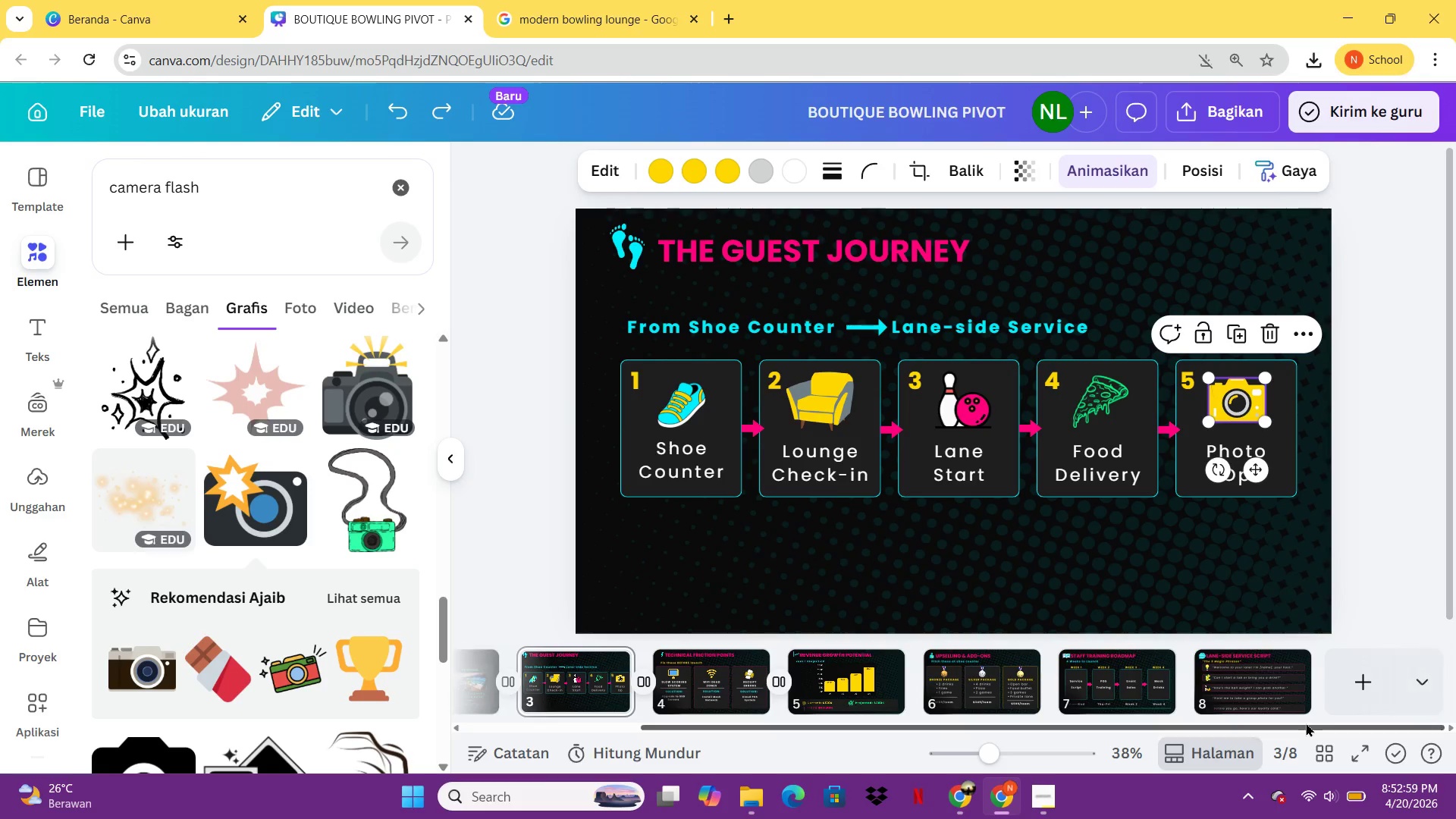 
left_click([1265, 685])
 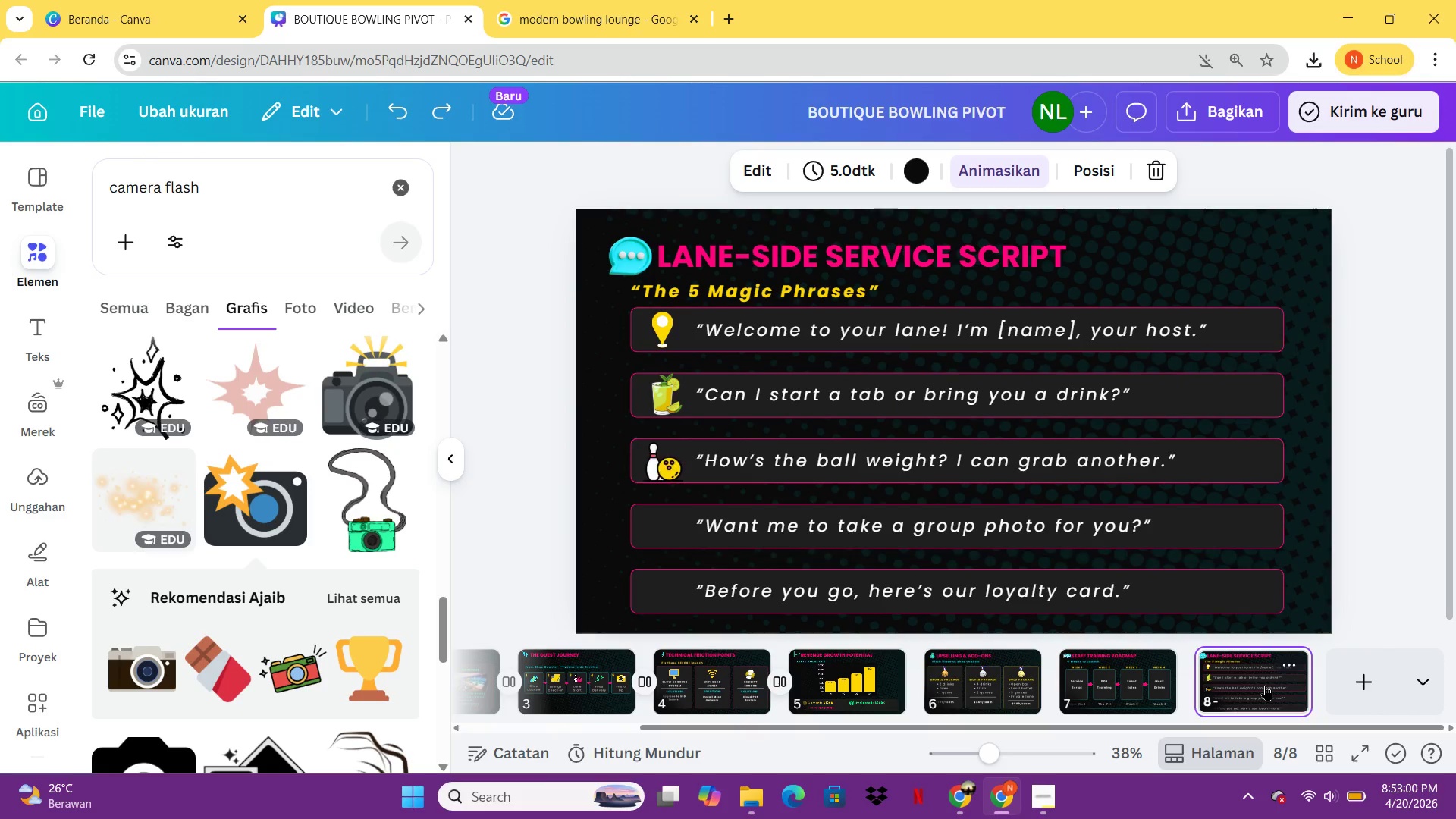 
key(Control+V)
 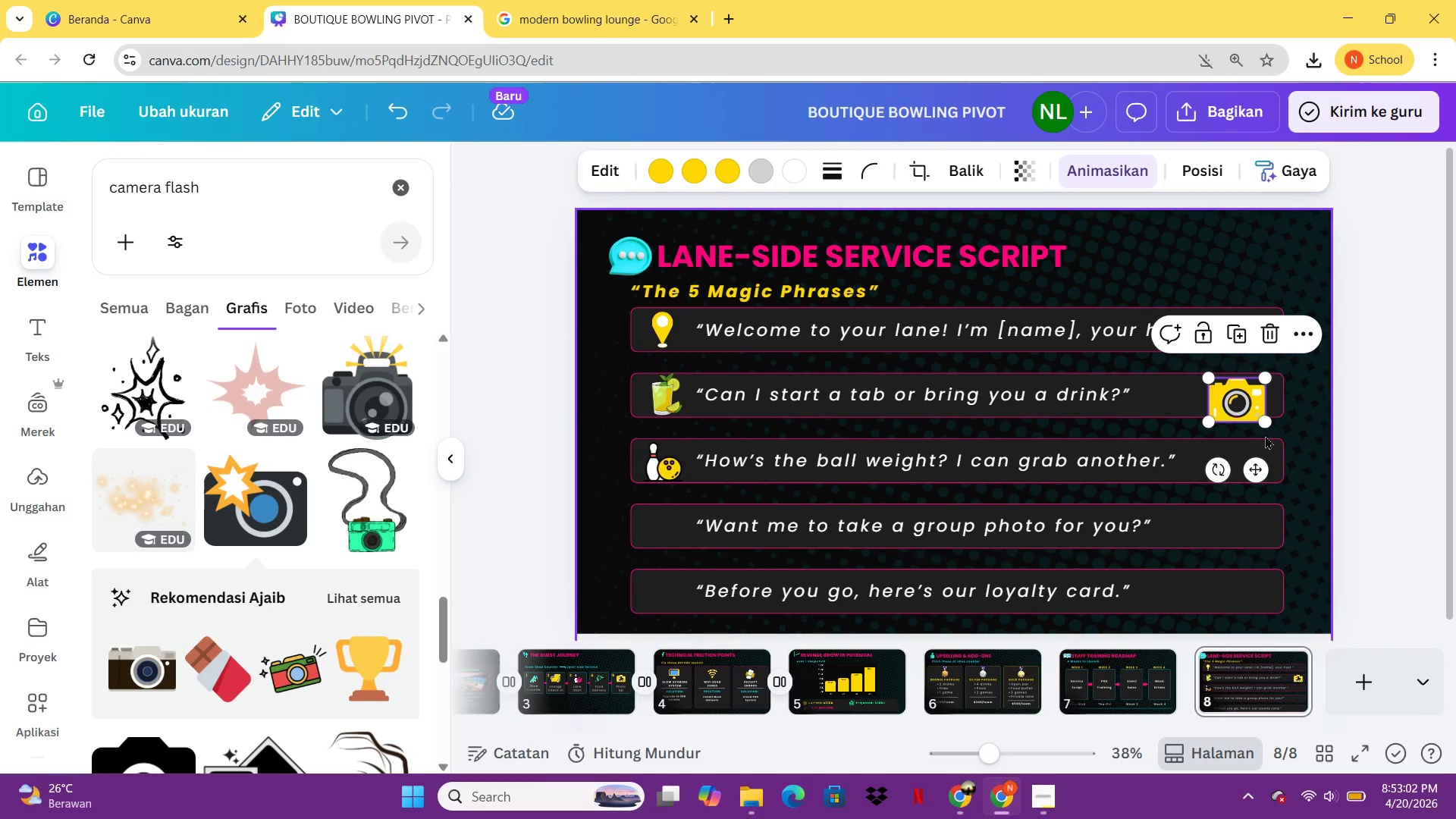 
left_click_drag(start_coordinate=[1265, 425], to_coordinate=[1246, 400])
 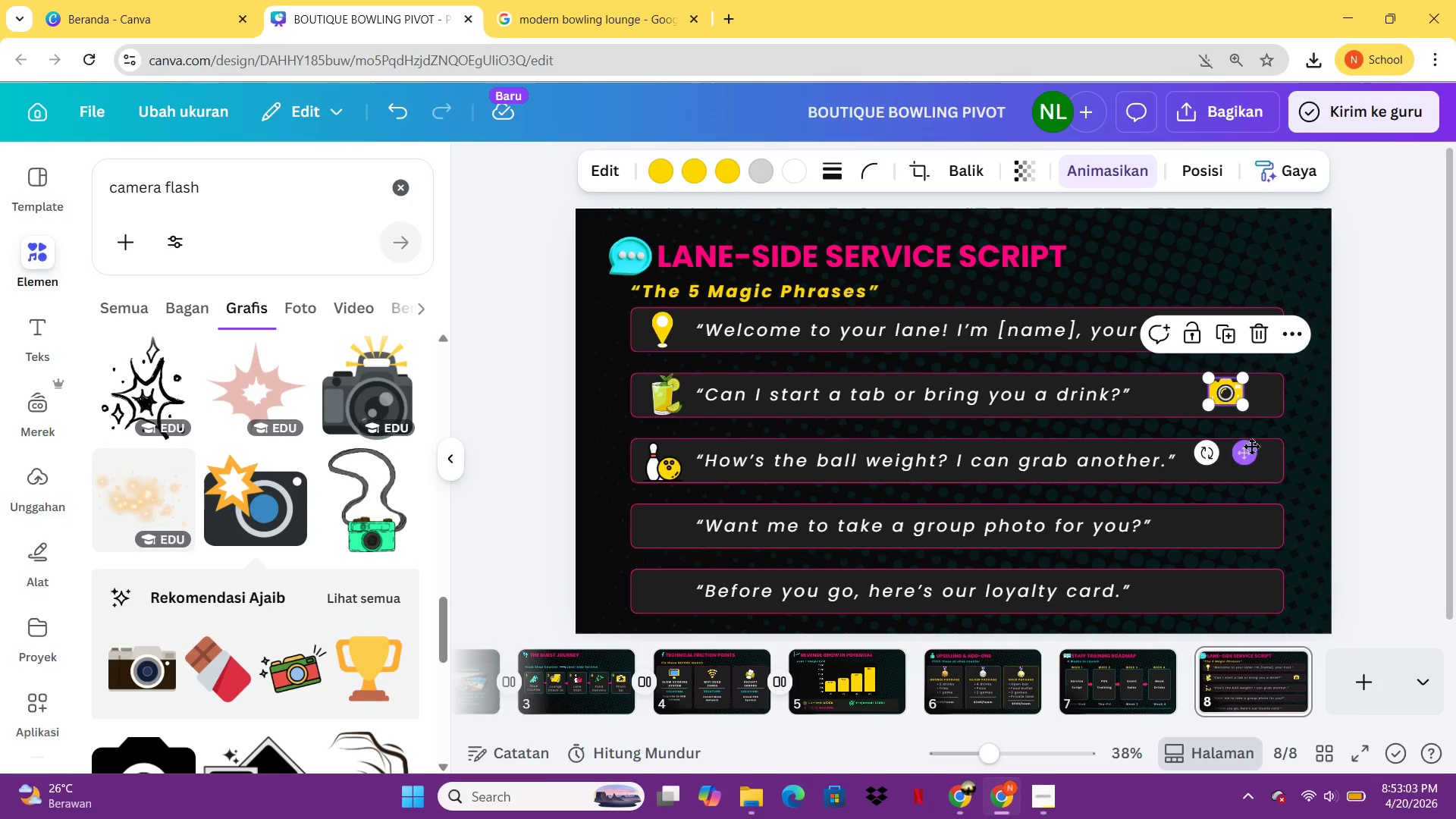 
left_click_drag(start_coordinate=[1252, 448], to_coordinate=[692, 582])
 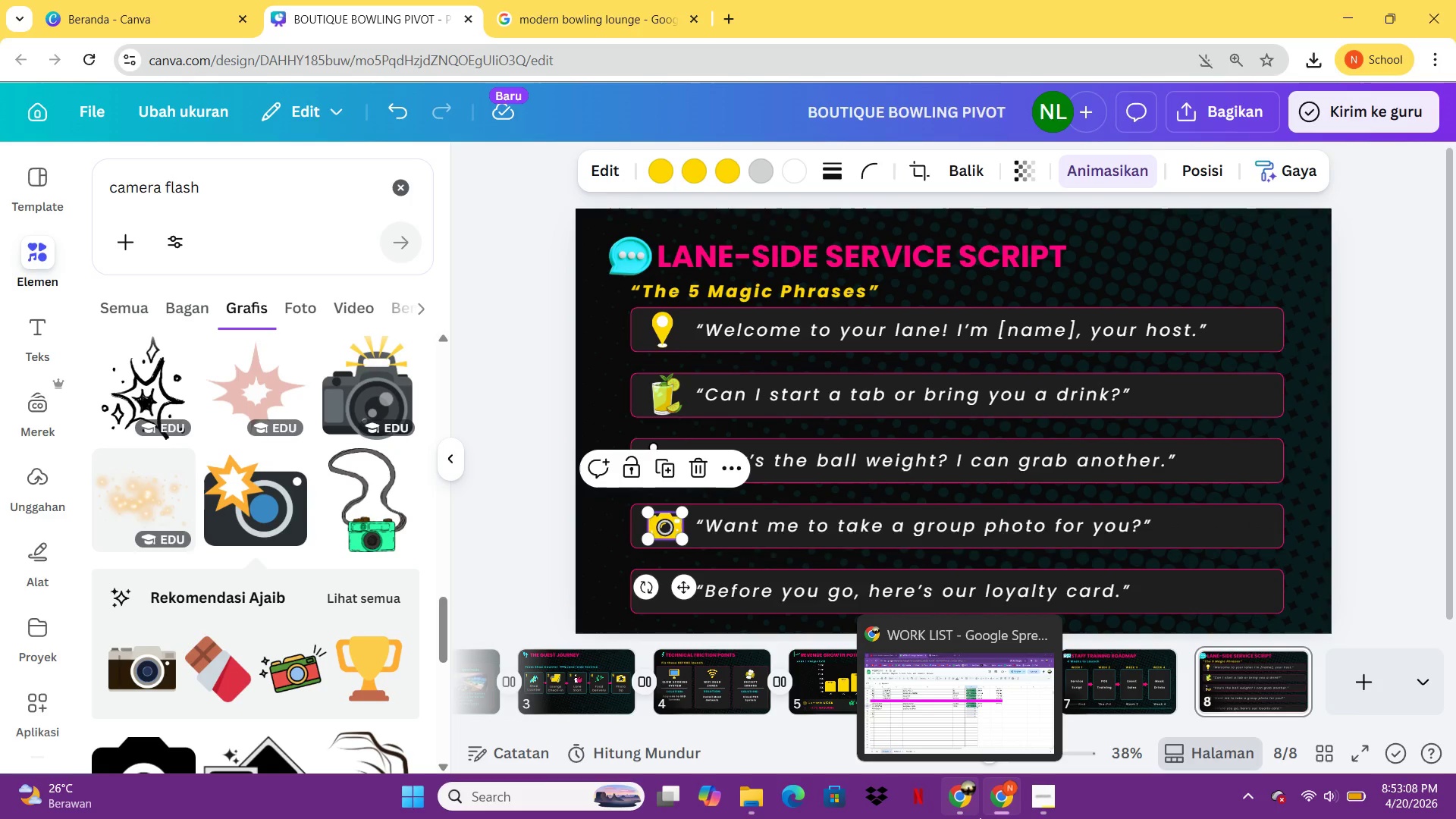 
left_click([980, 817])
 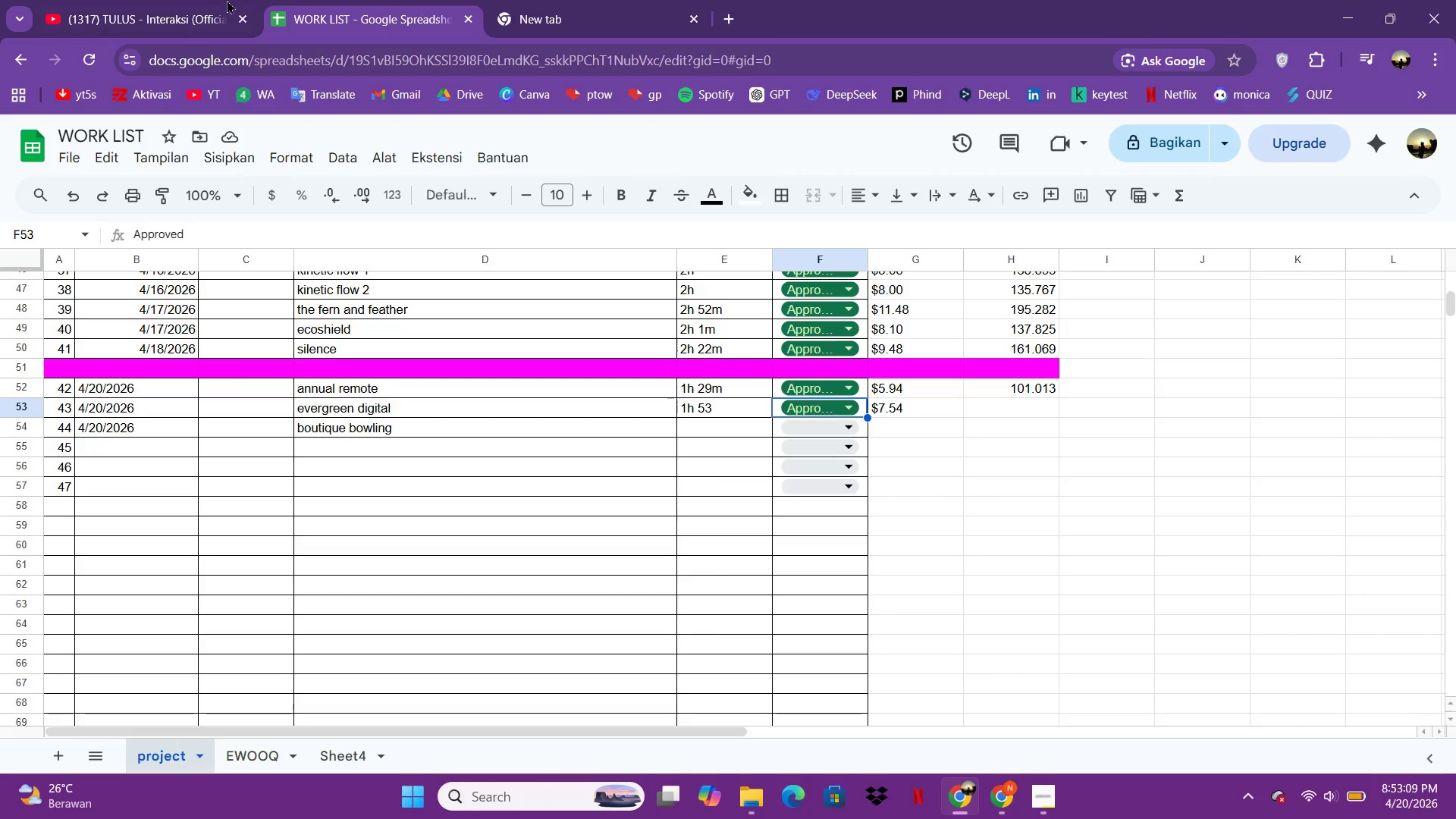 
left_click([196, 0])
 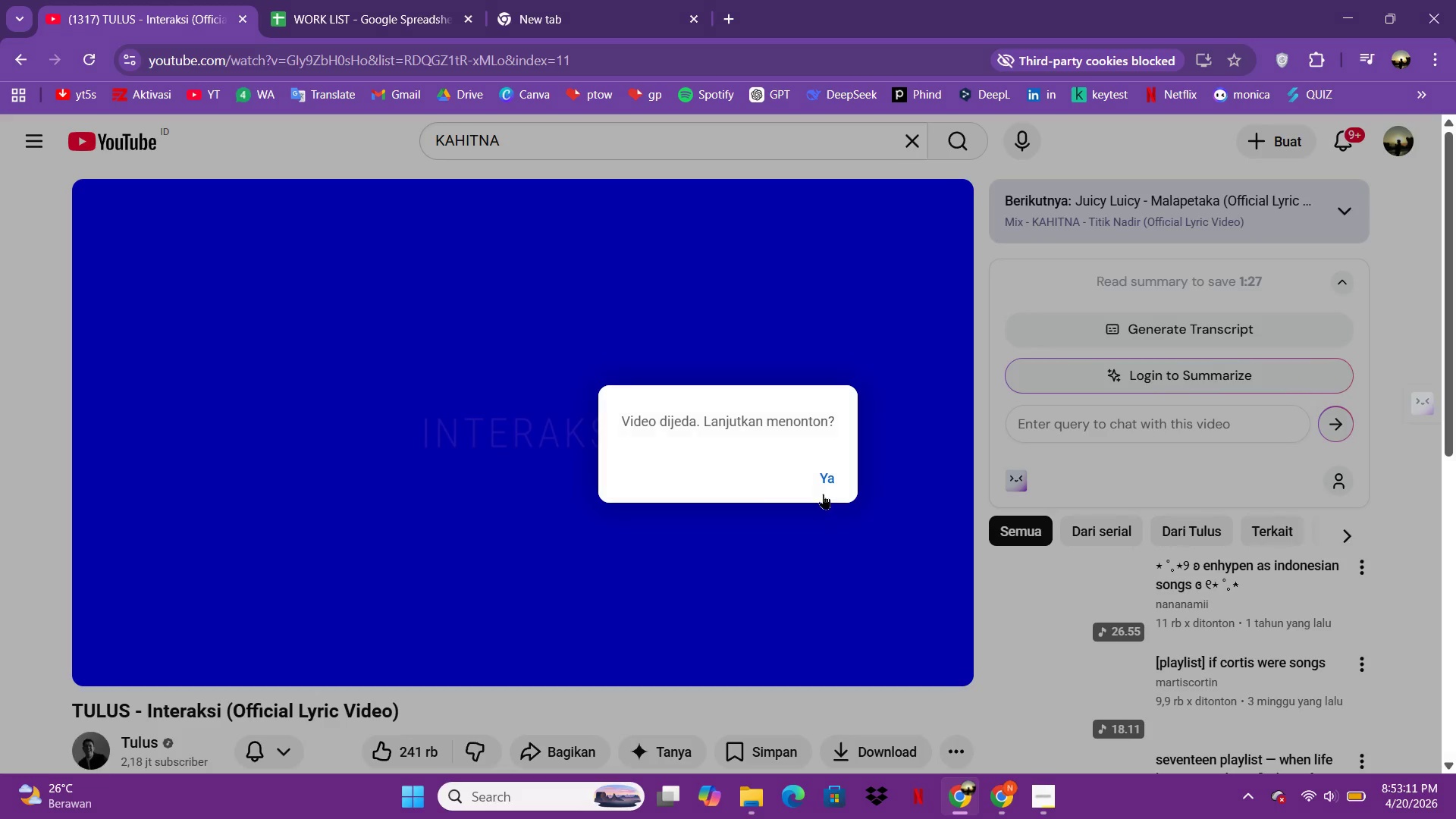 
left_click([823, 494])
 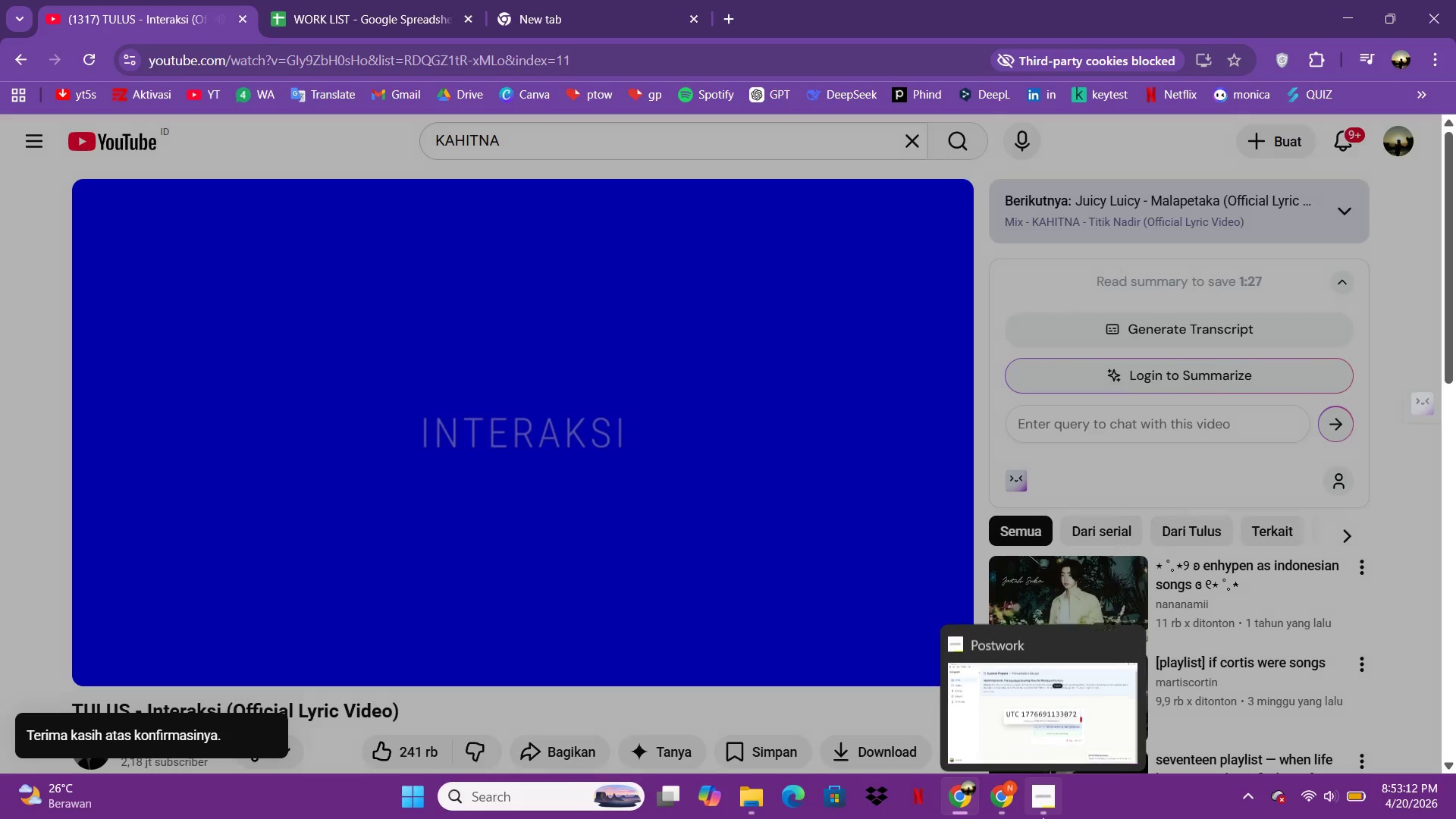 
left_click([1004, 803])
 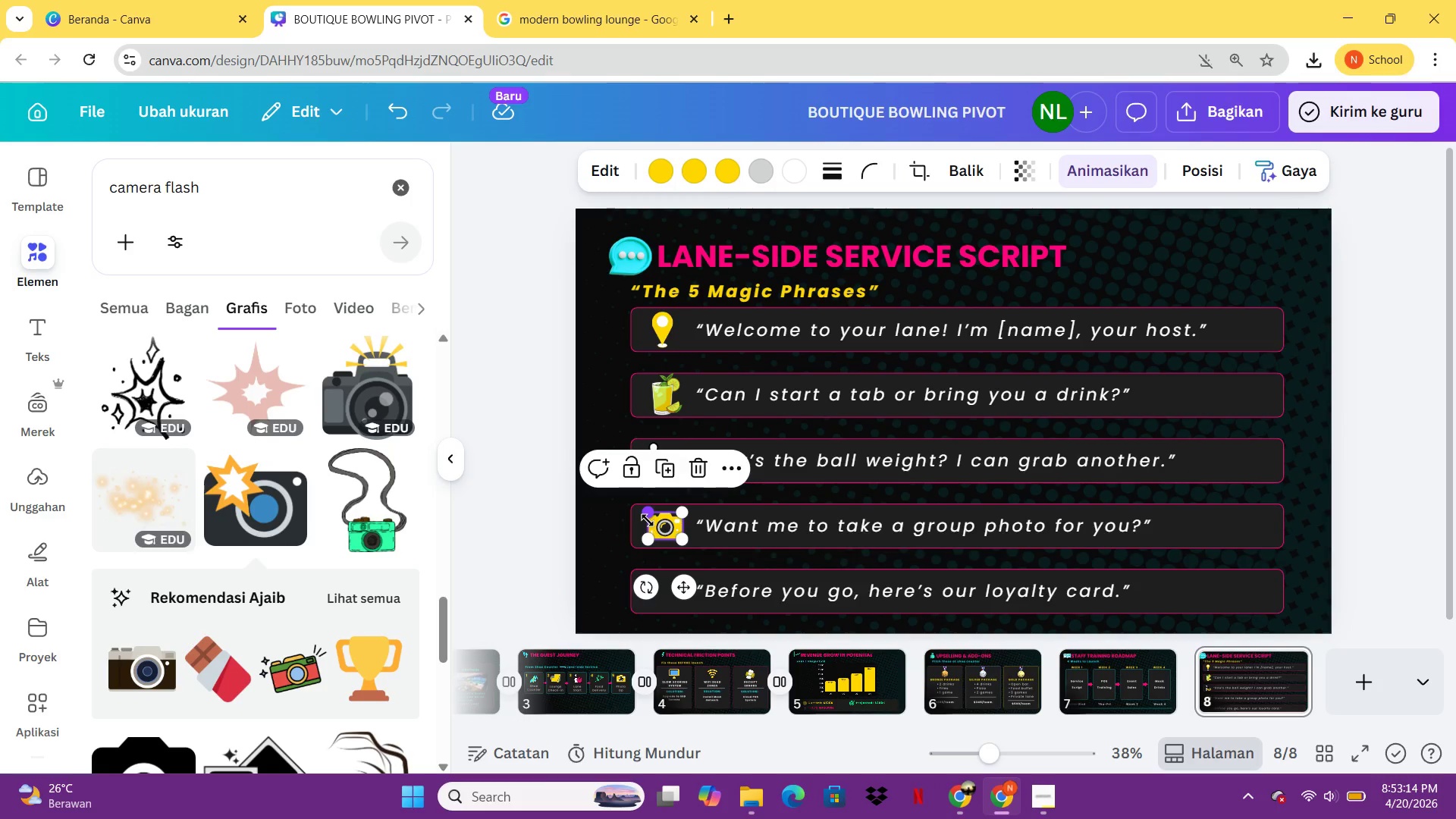 
mouse_move([102, 359])
 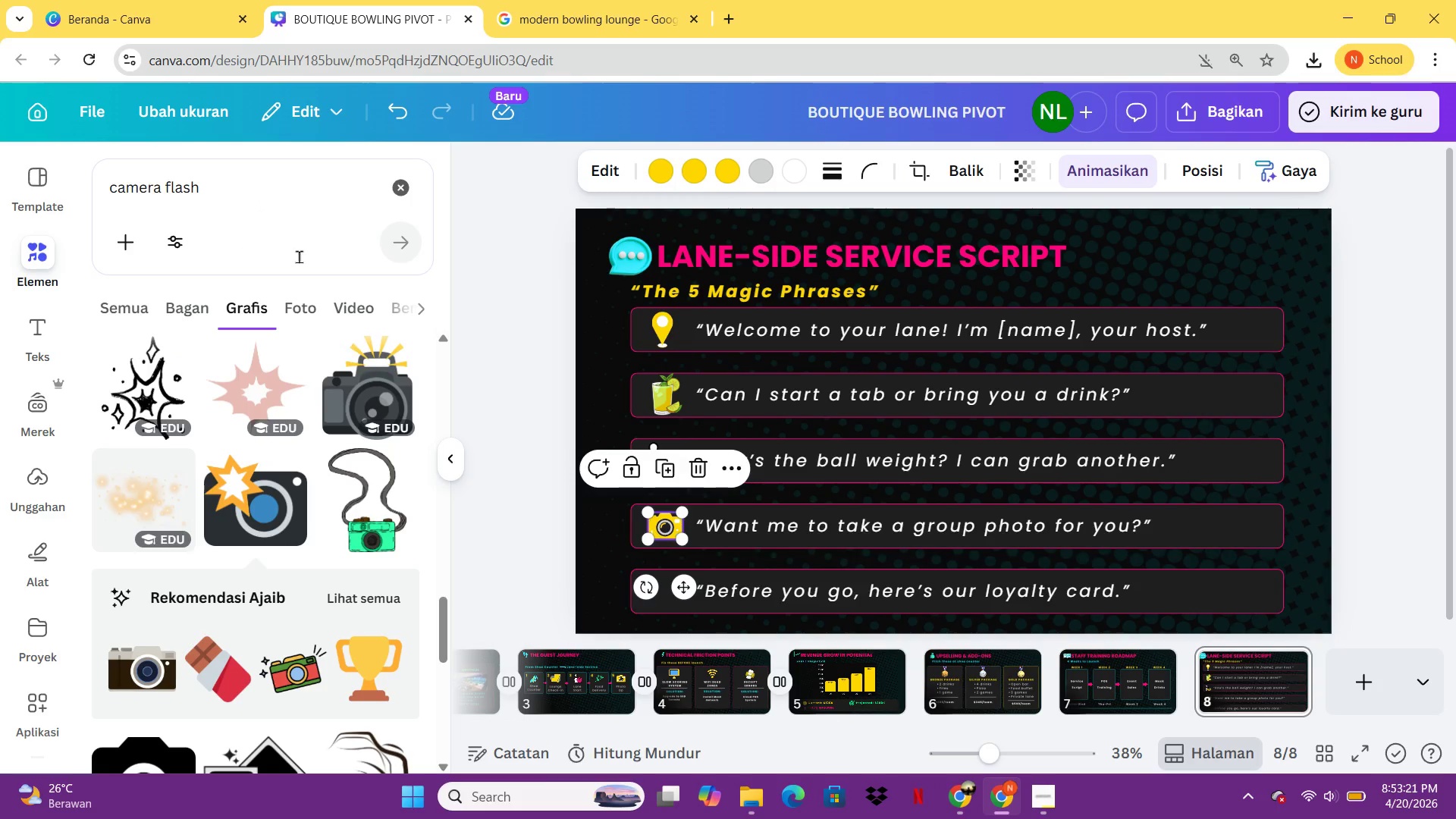 
left_click_drag(start_coordinate=[273, 196], to_coordinate=[108, 184])
 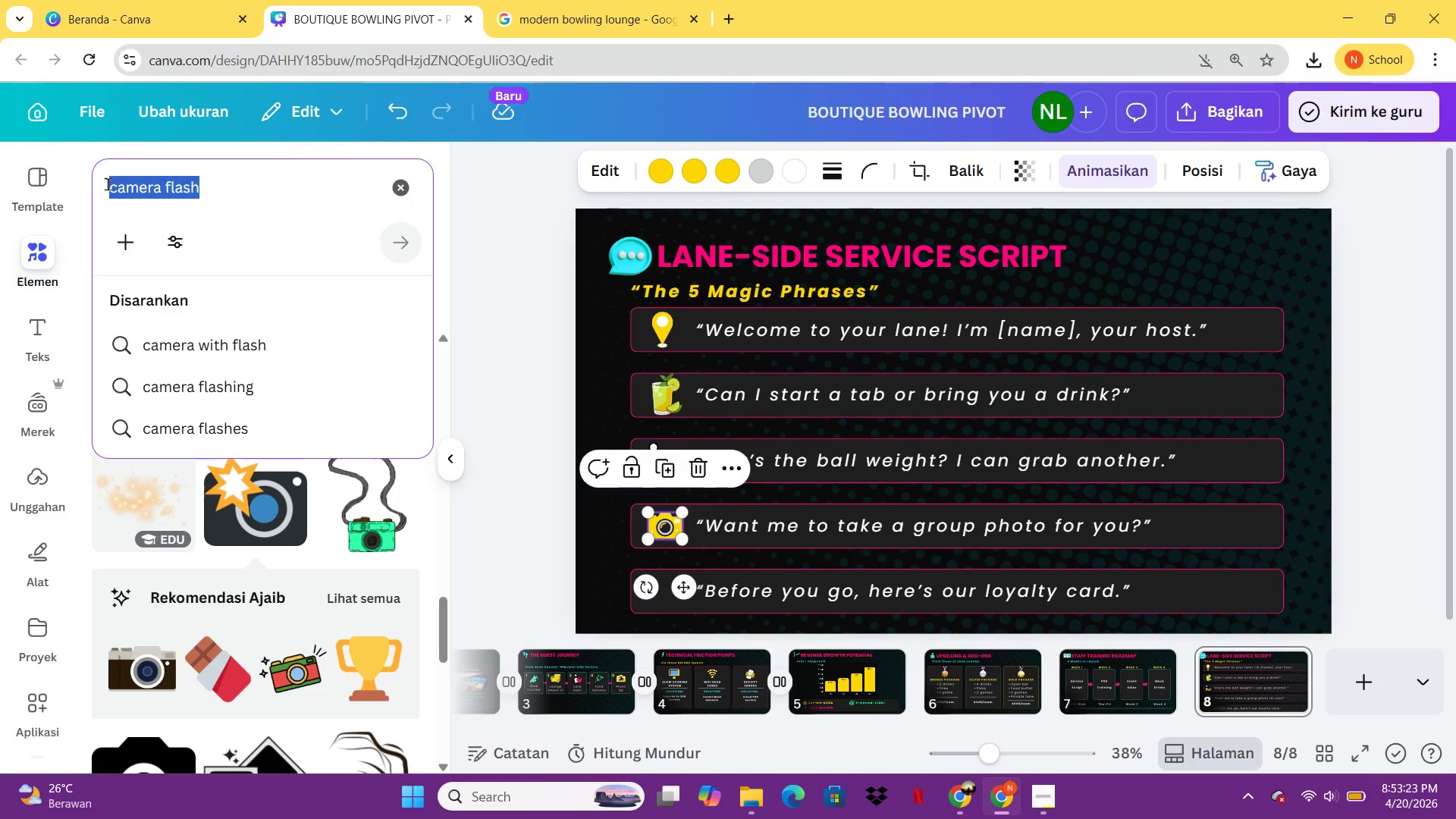 
type(rece)
 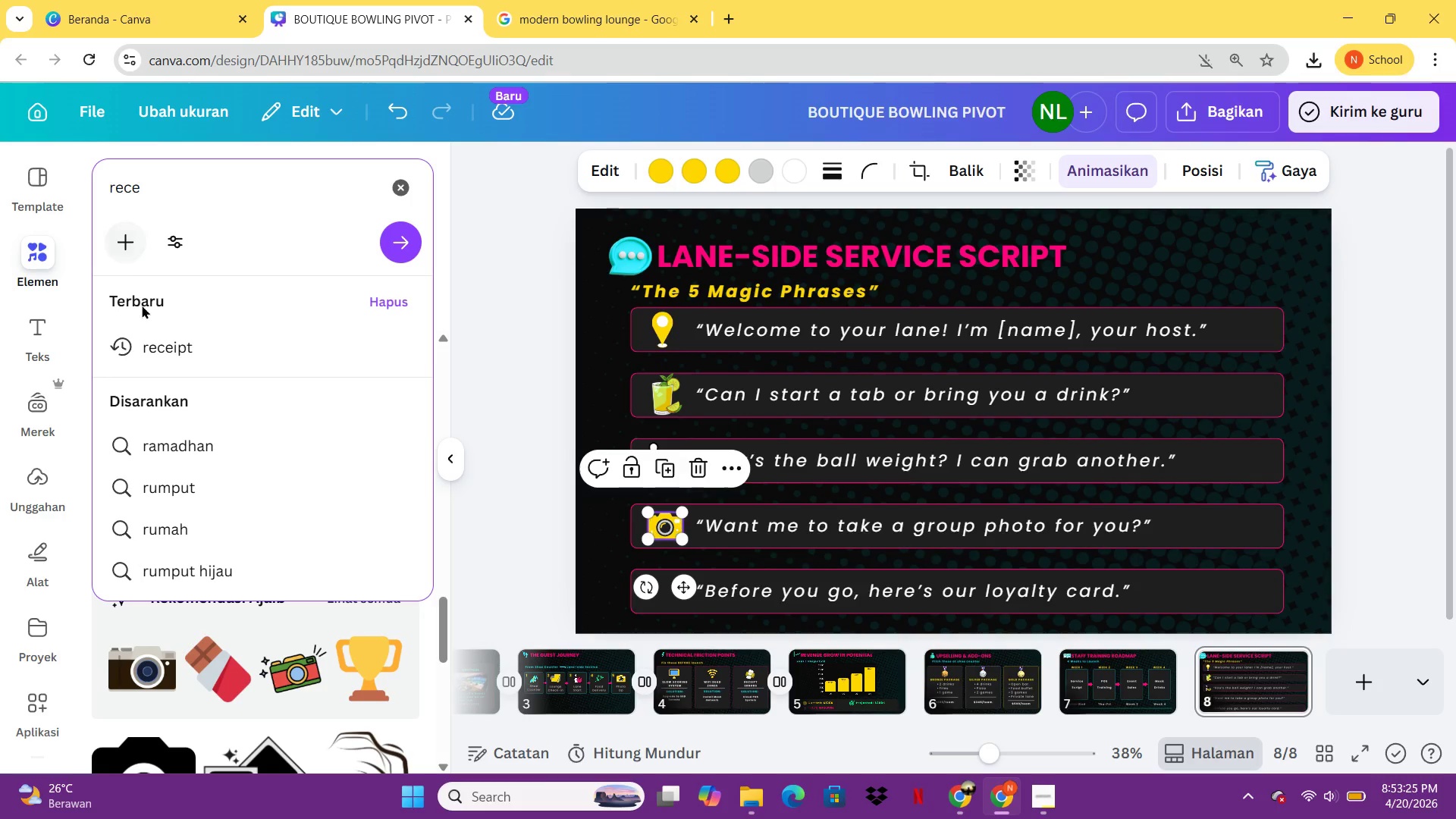 
left_click([169, 340])
 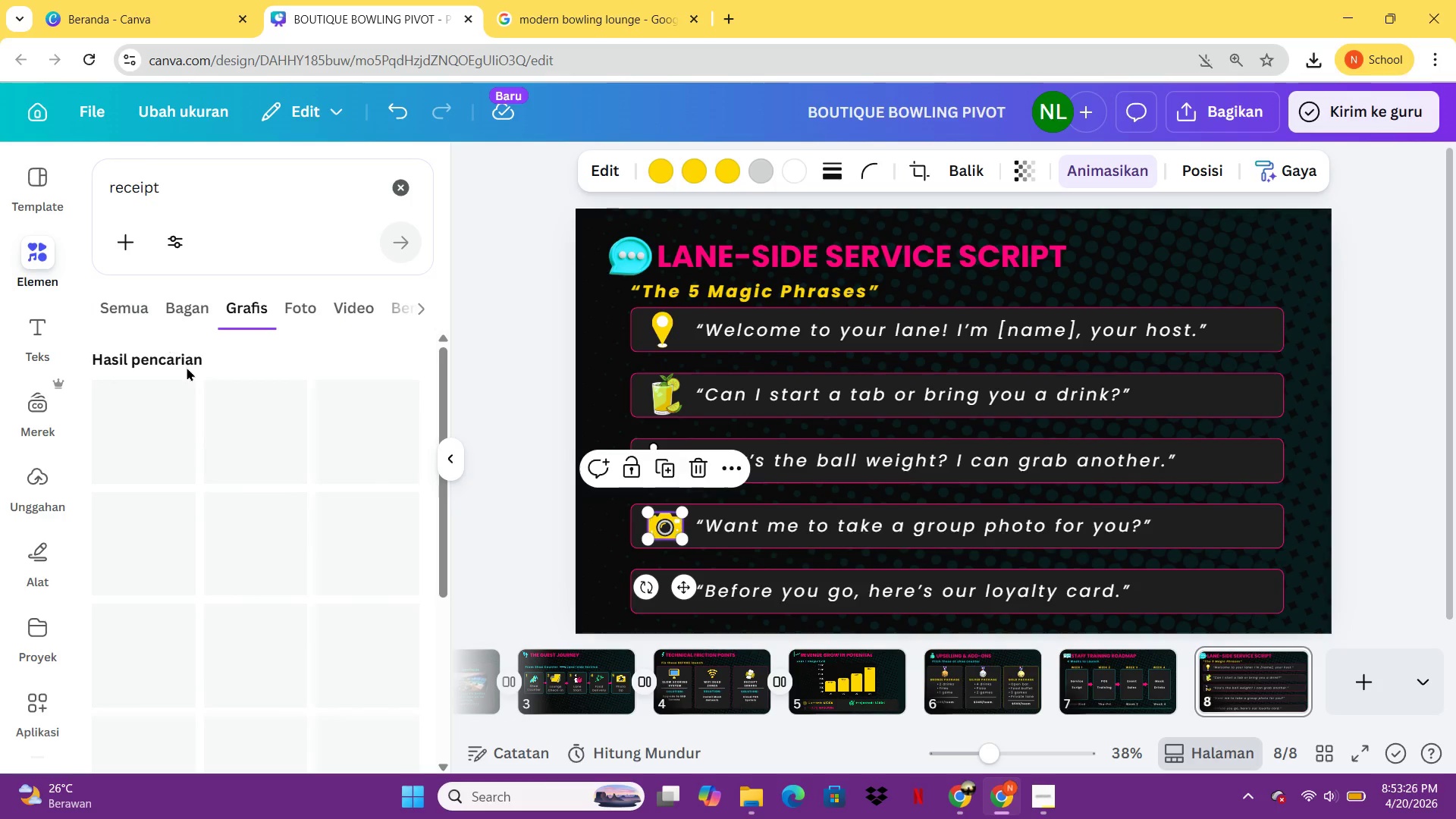 
mouse_move([294, 503])
 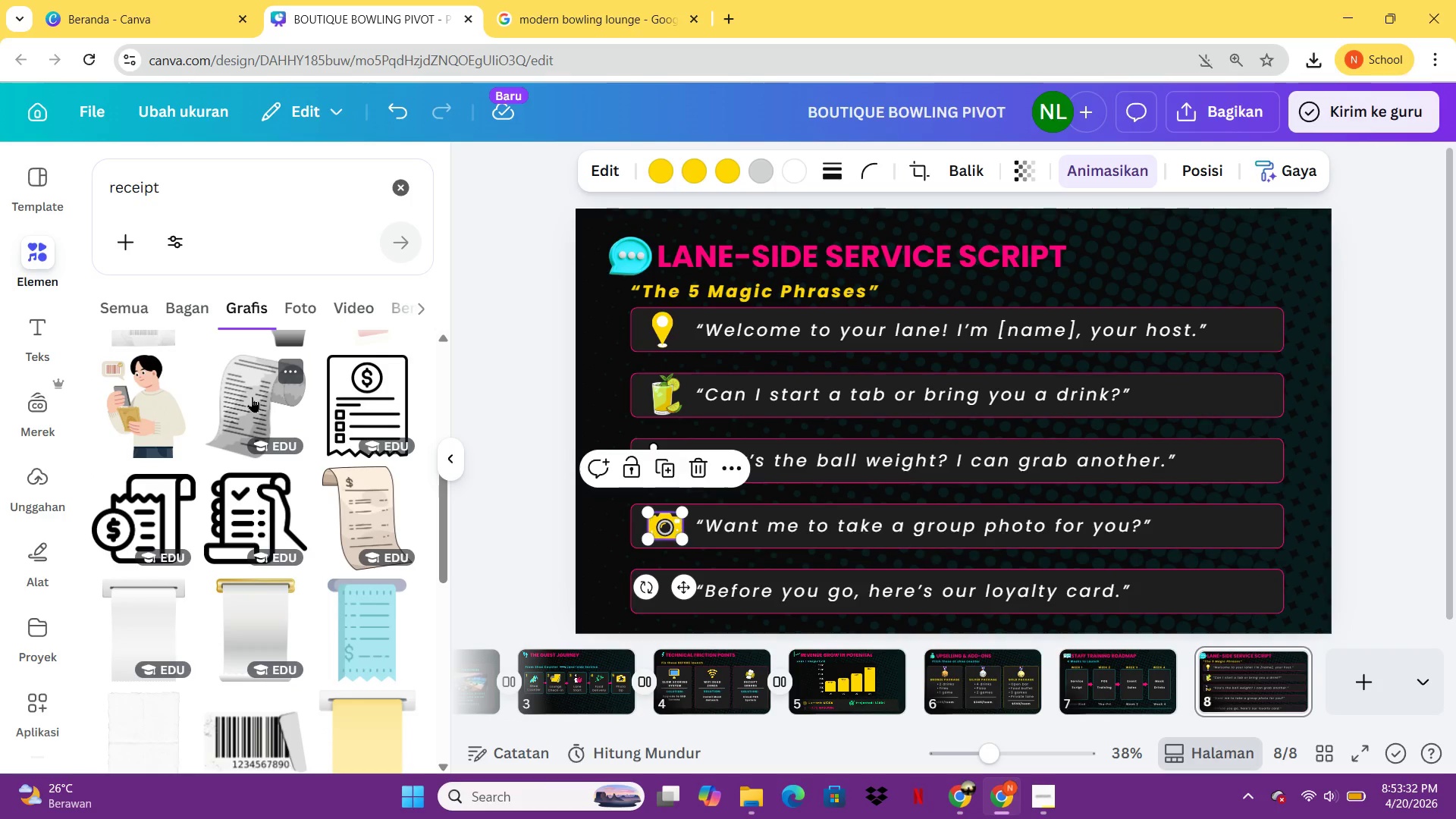 
left_click([252, 397])
 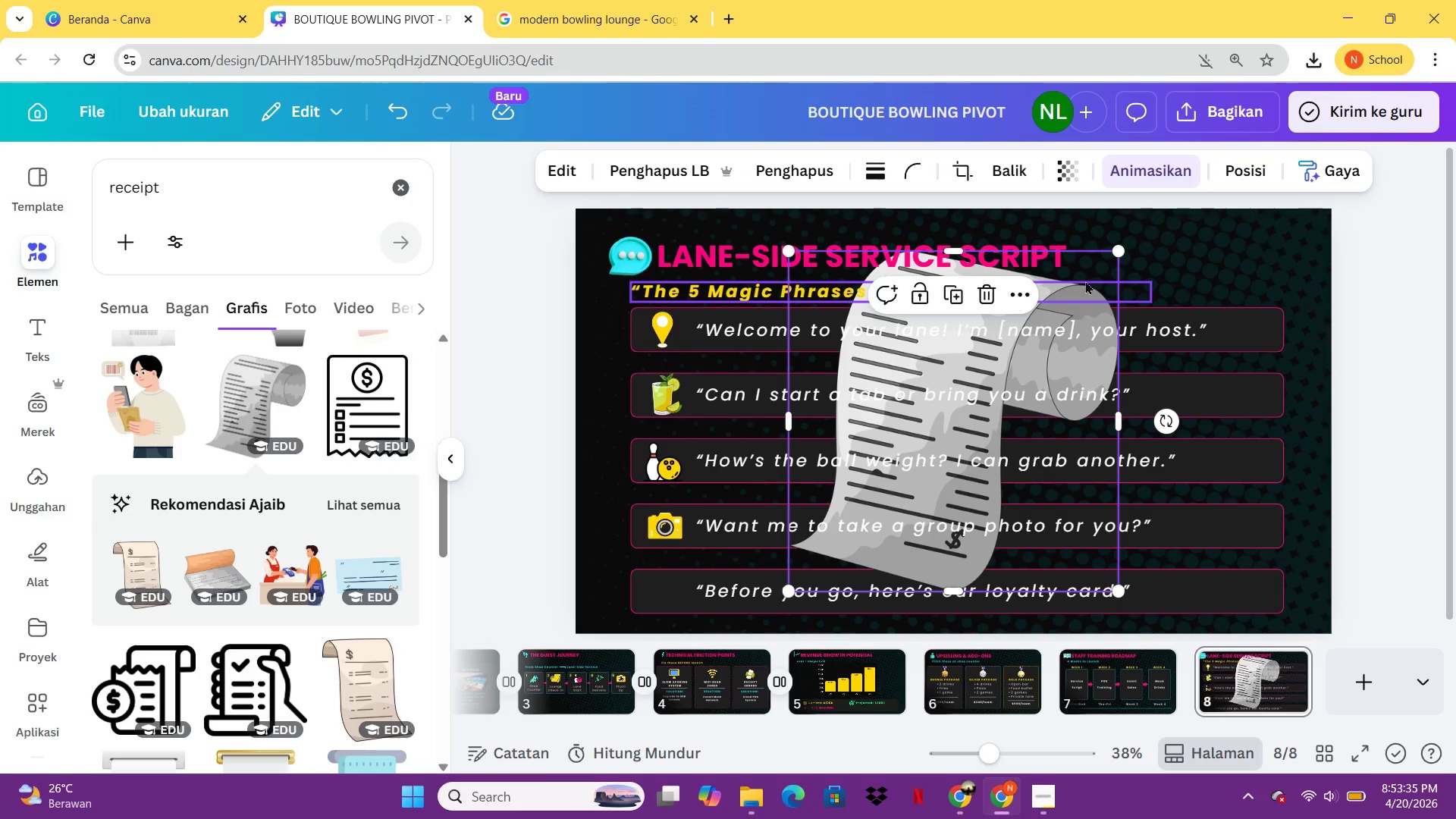 
left_click([1086, 278])
 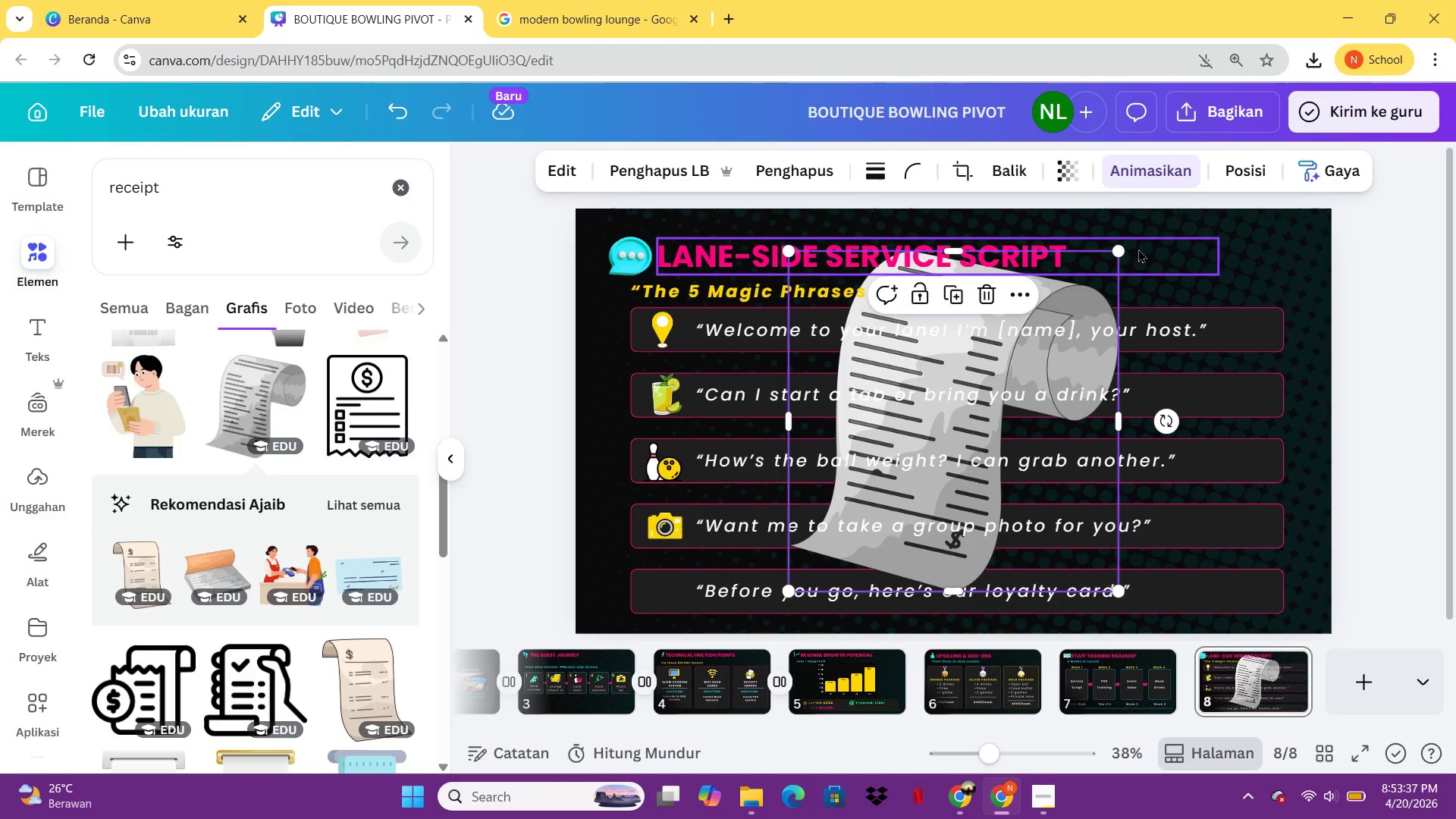 
key(Delete)
 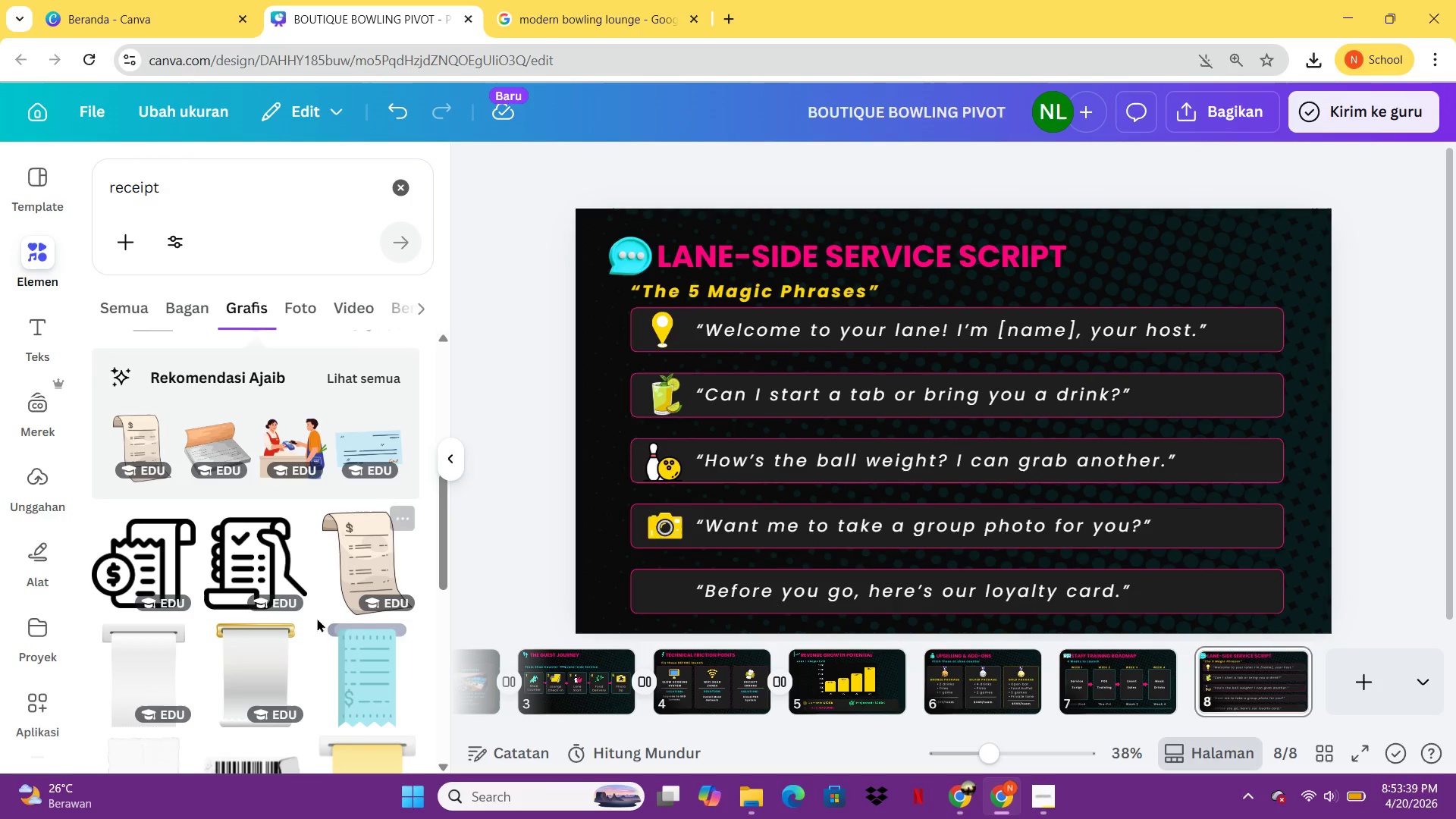 
left_click([354, 560])
 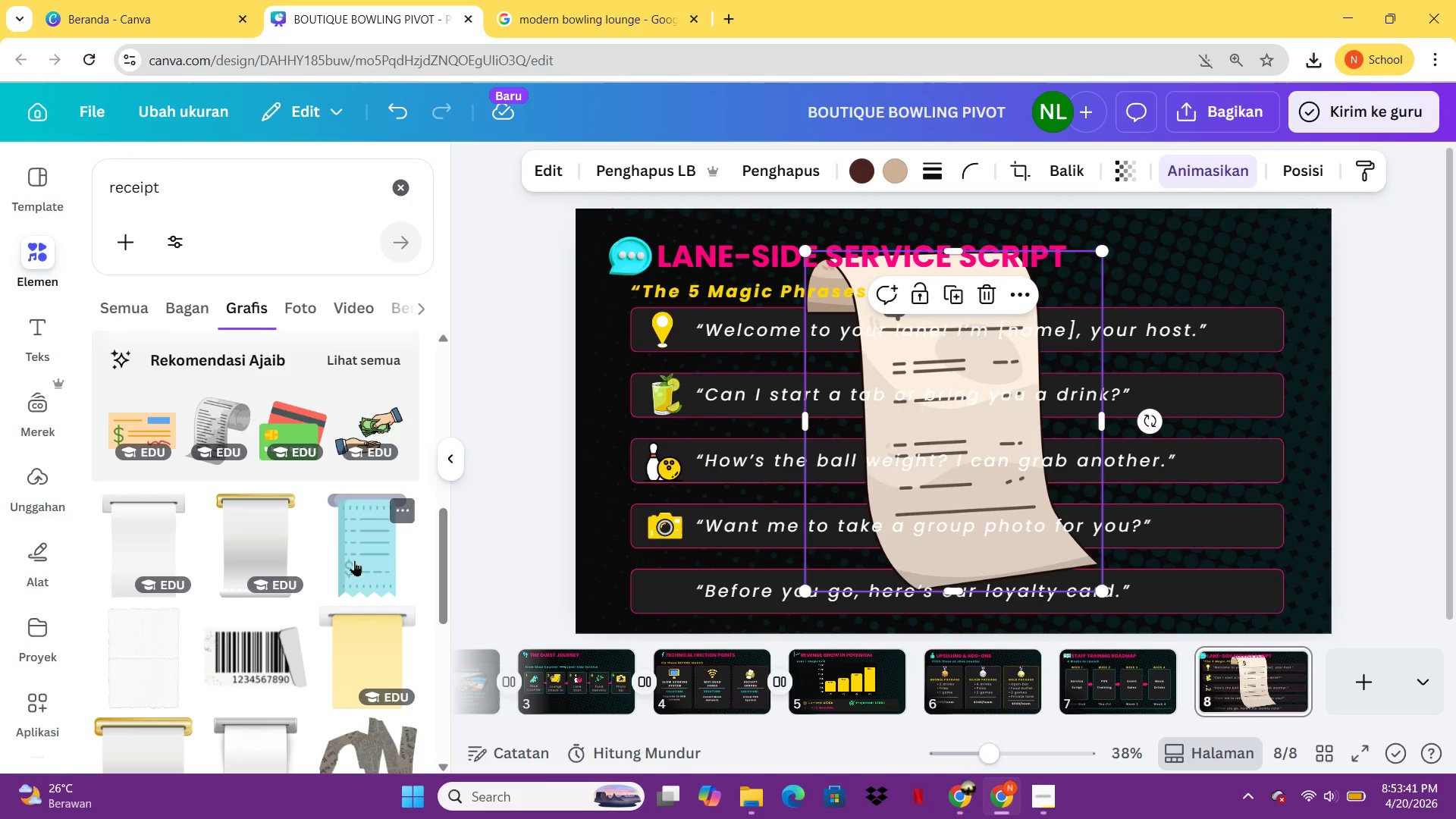 
key(Delete)
 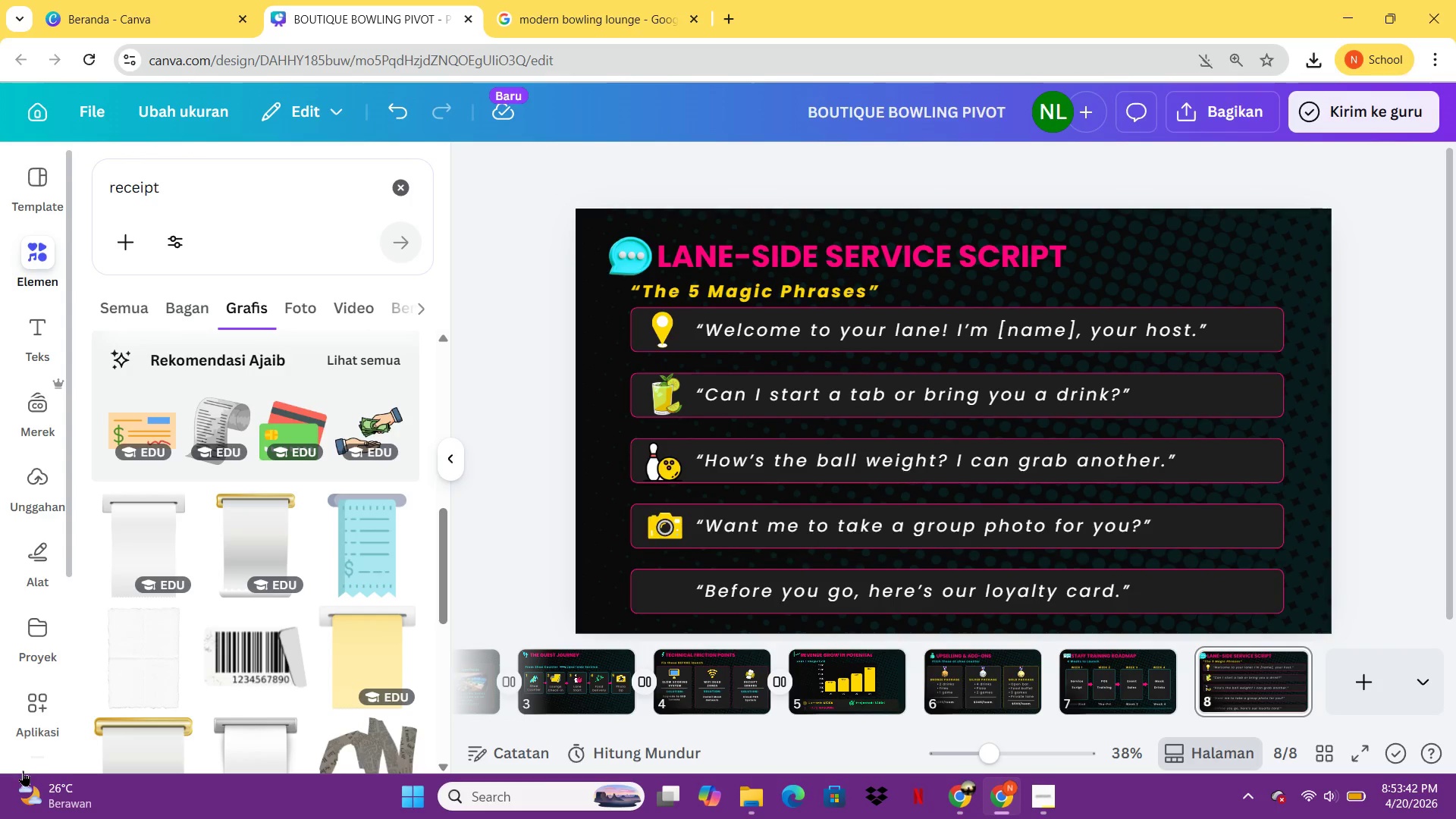 
mouse_move([383, 624])
 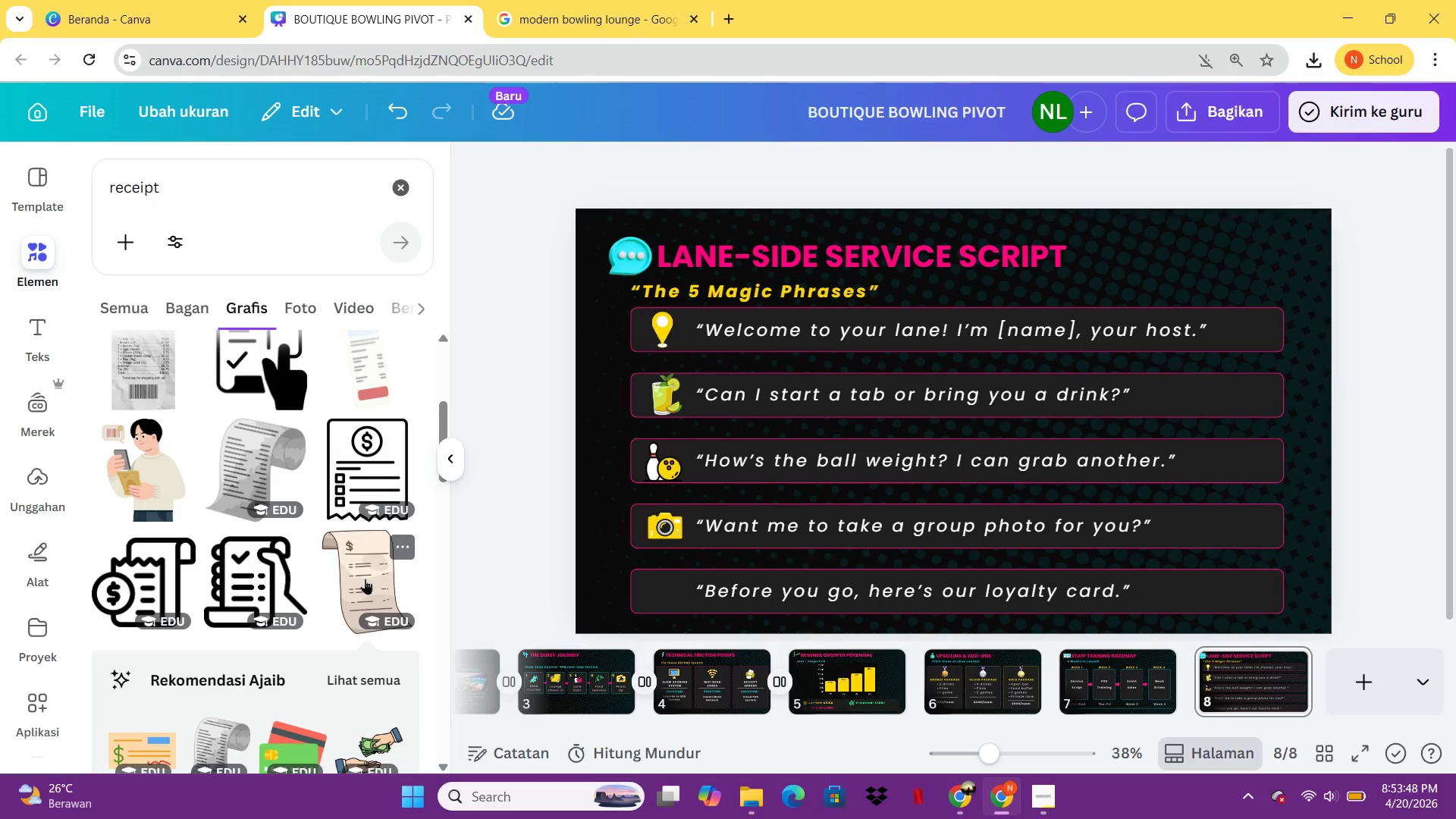 
left_click([365, 579])
 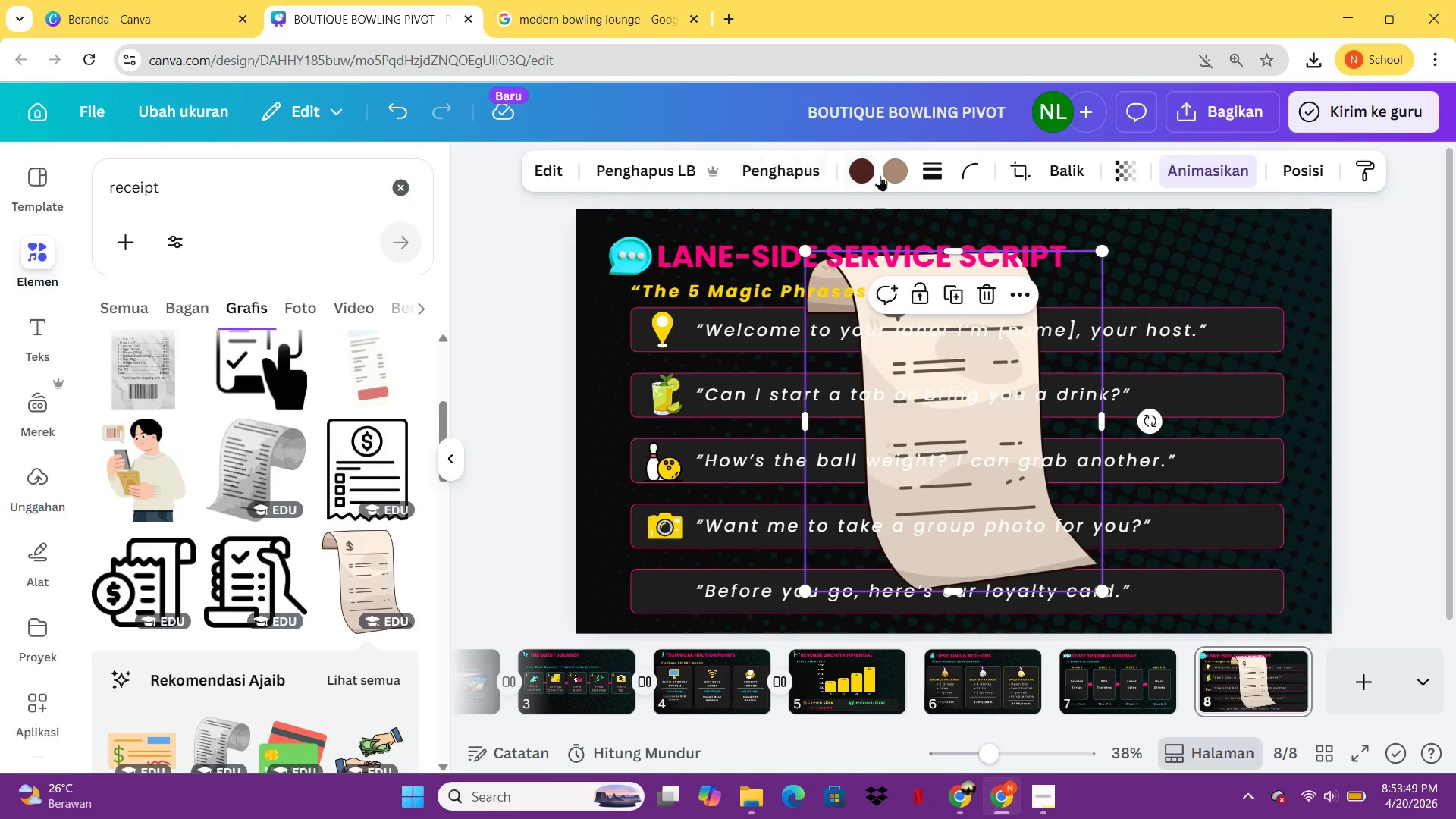 
left_click([884, 174])
 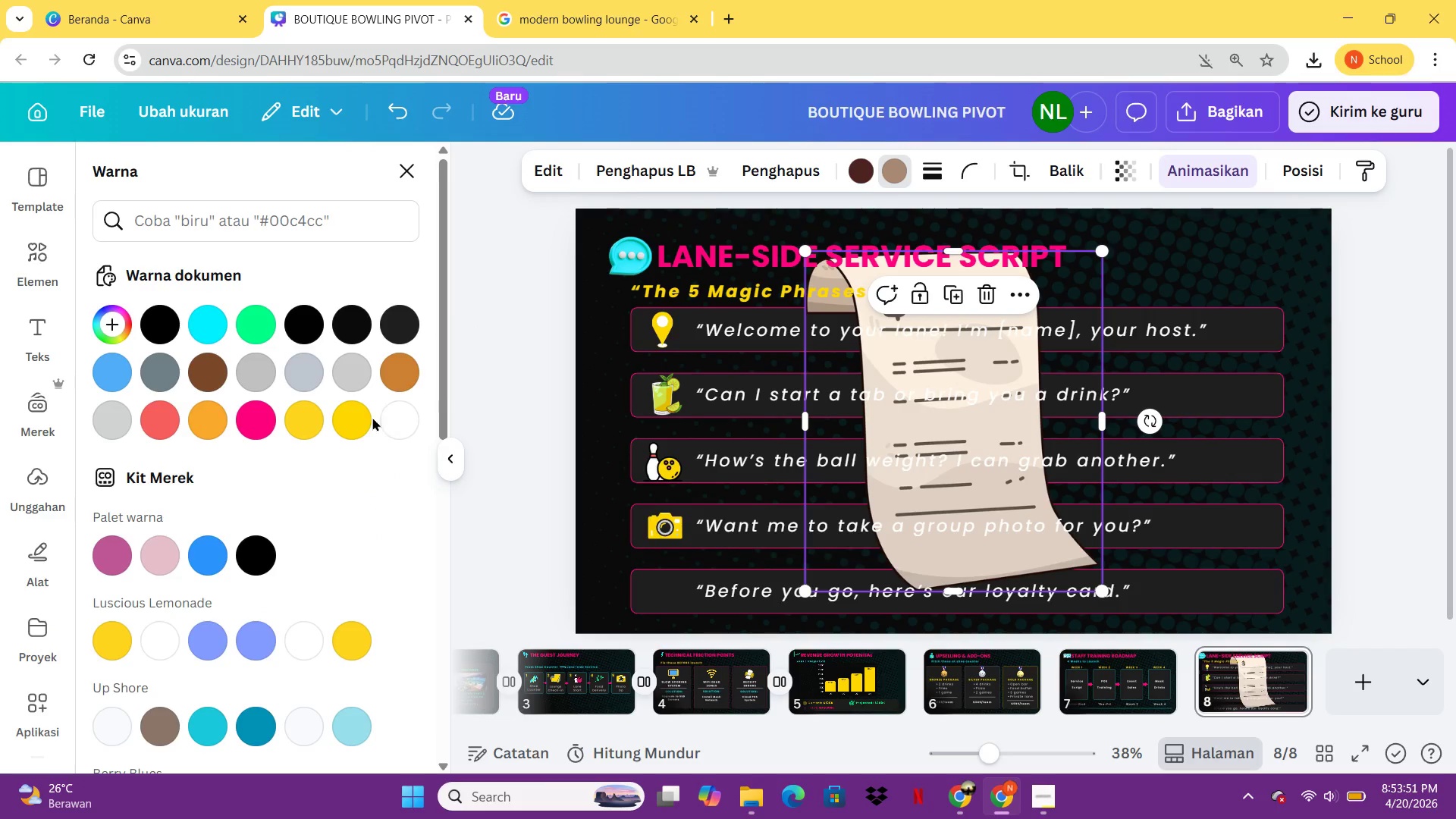 
left_click([363, 418])
 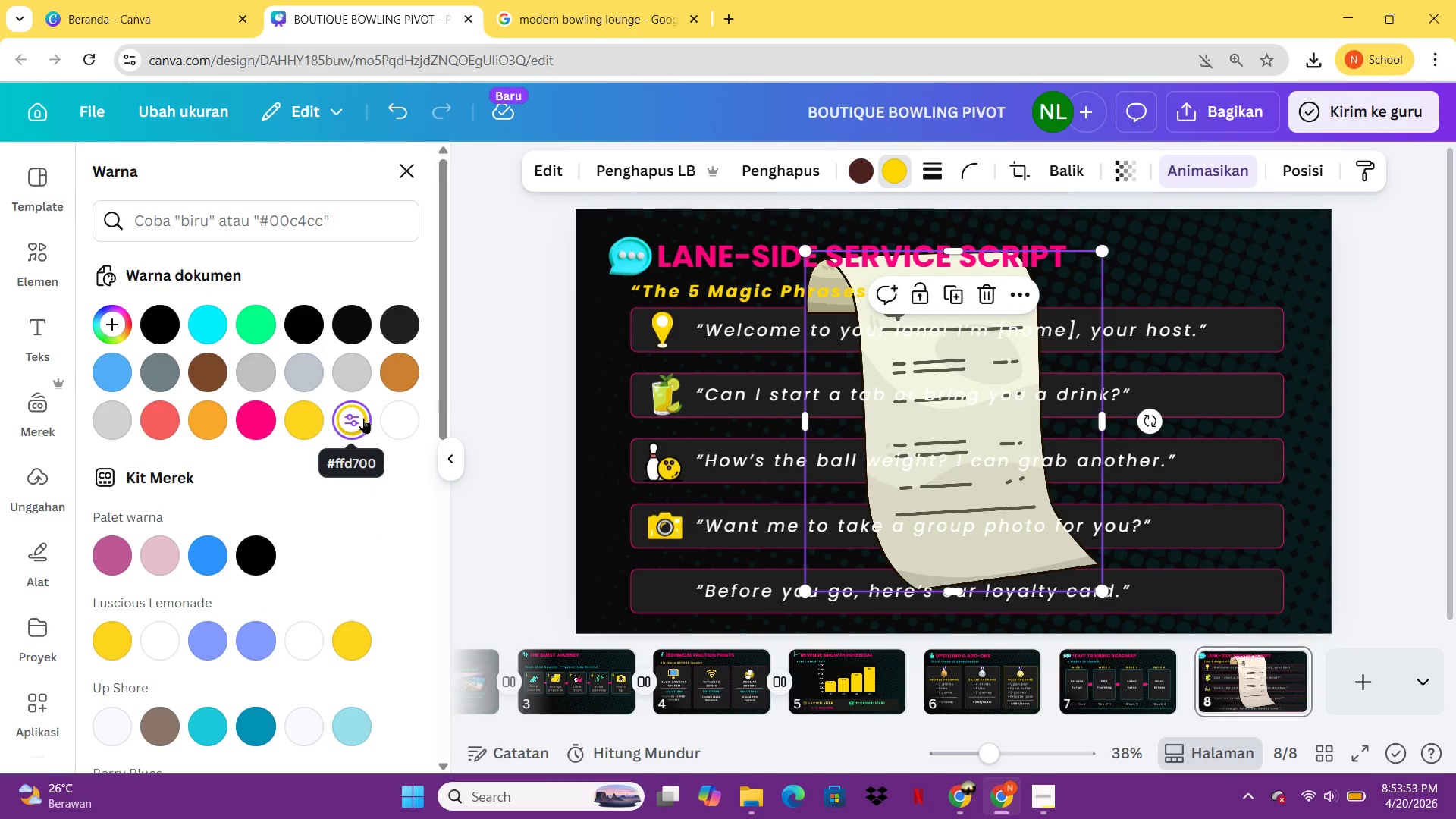 
key(Control+ControlLeft)
 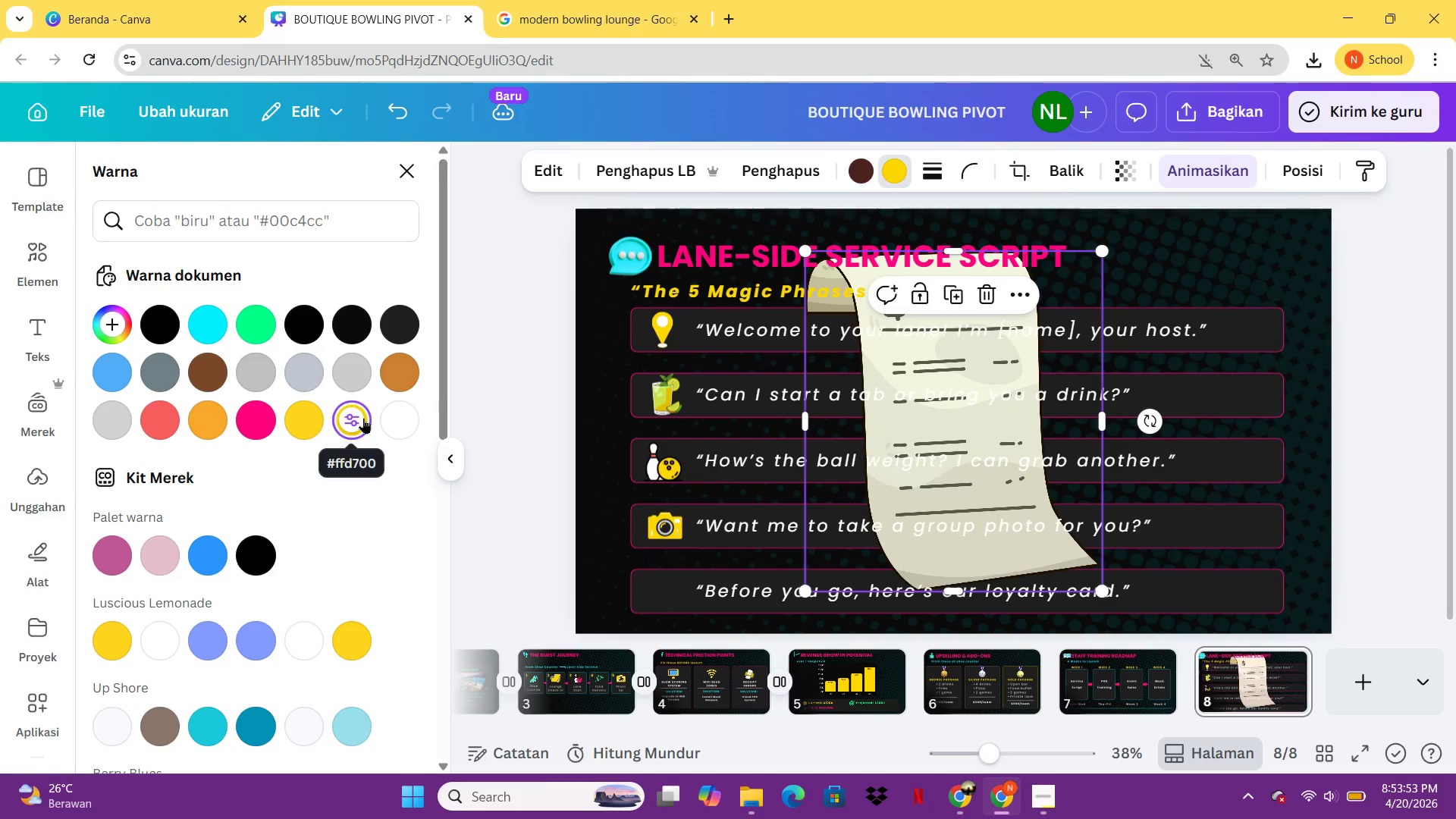 
key(Control+Z)
 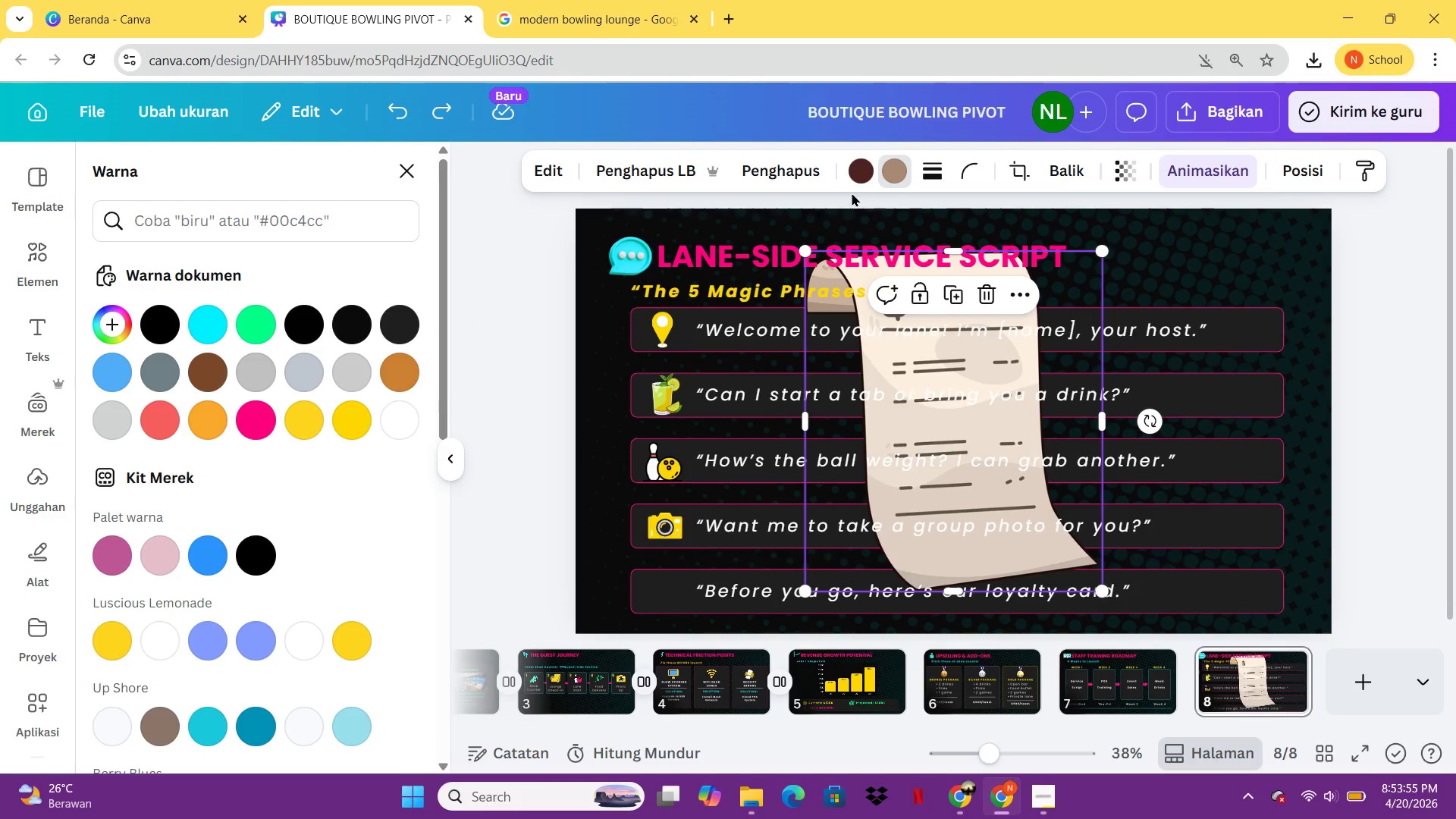 
left_click([858, 174])
 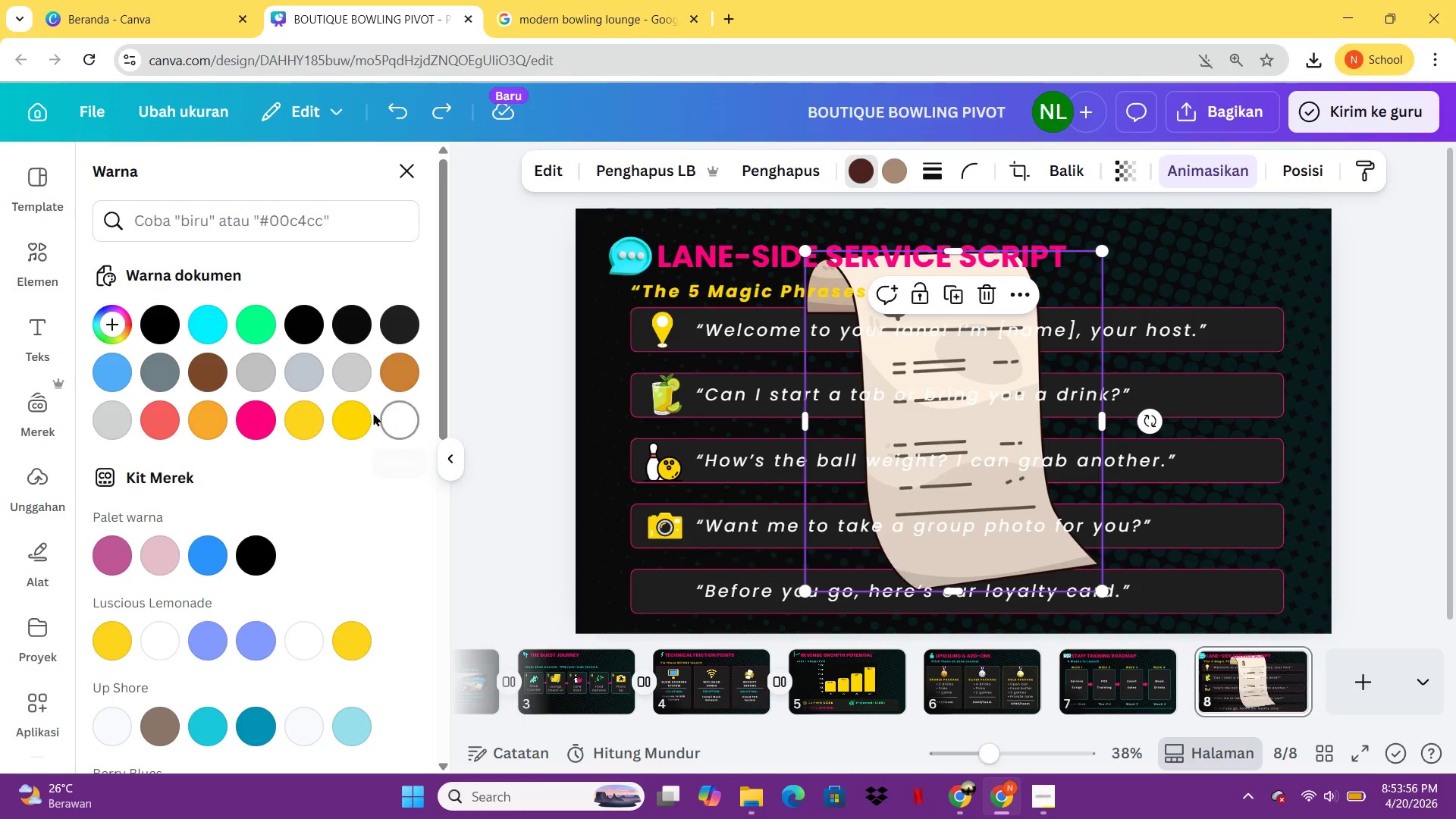 
left_click([366, 414])
 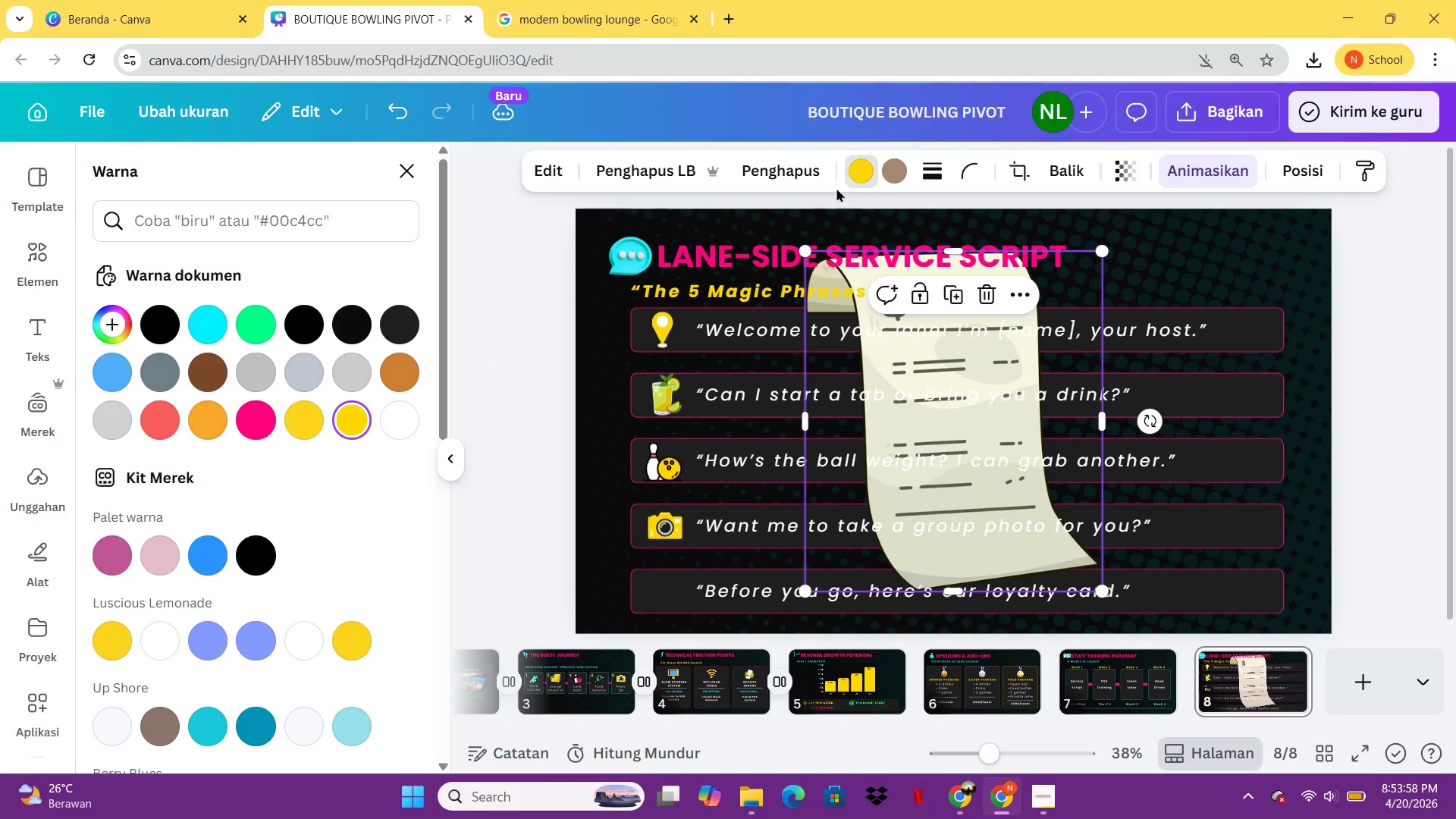 
left_click([893, 167])
 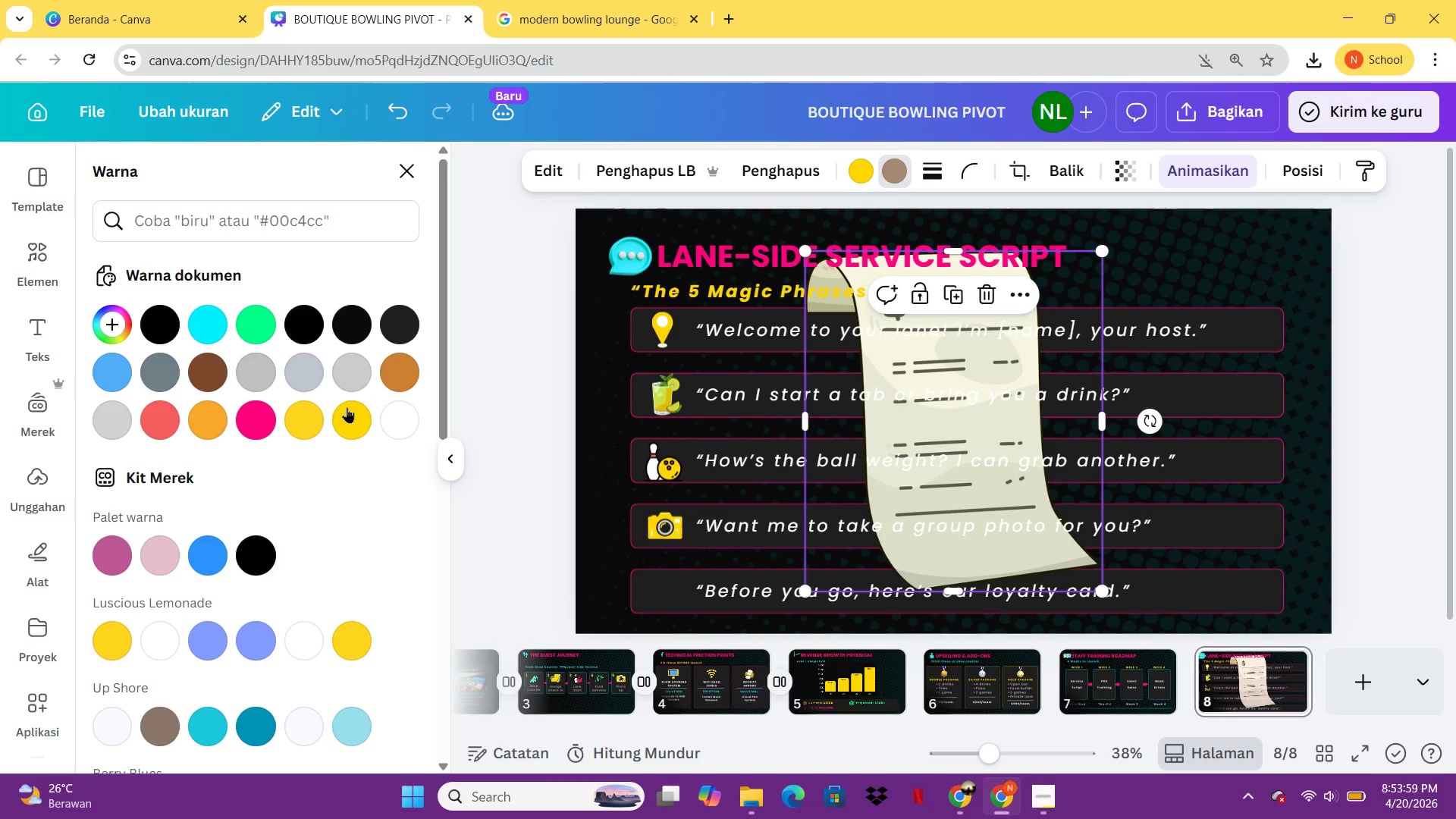 
left_click([345, 409])
 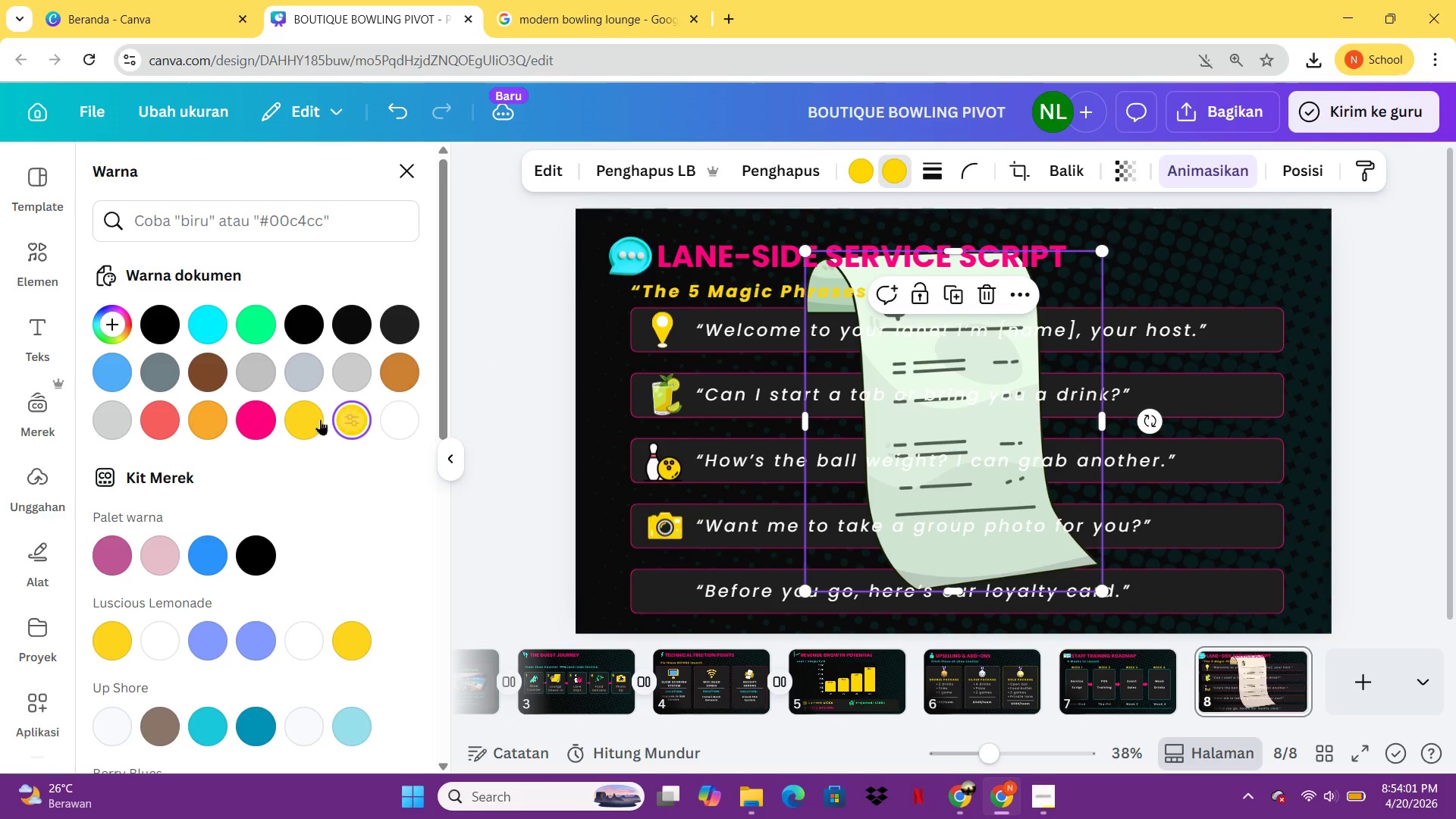 
left_click([312, 414])
 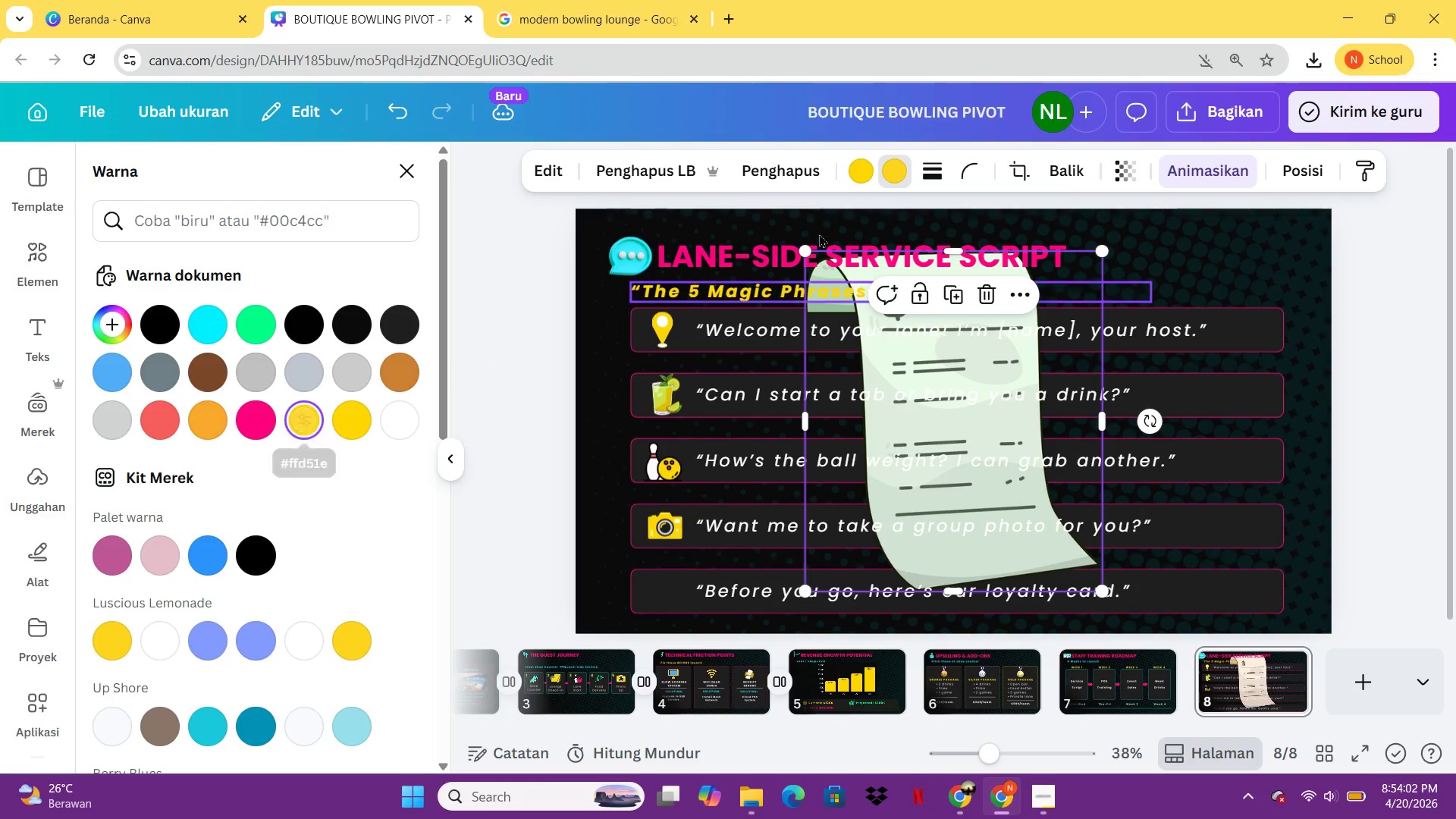 
key(Control+Z)
 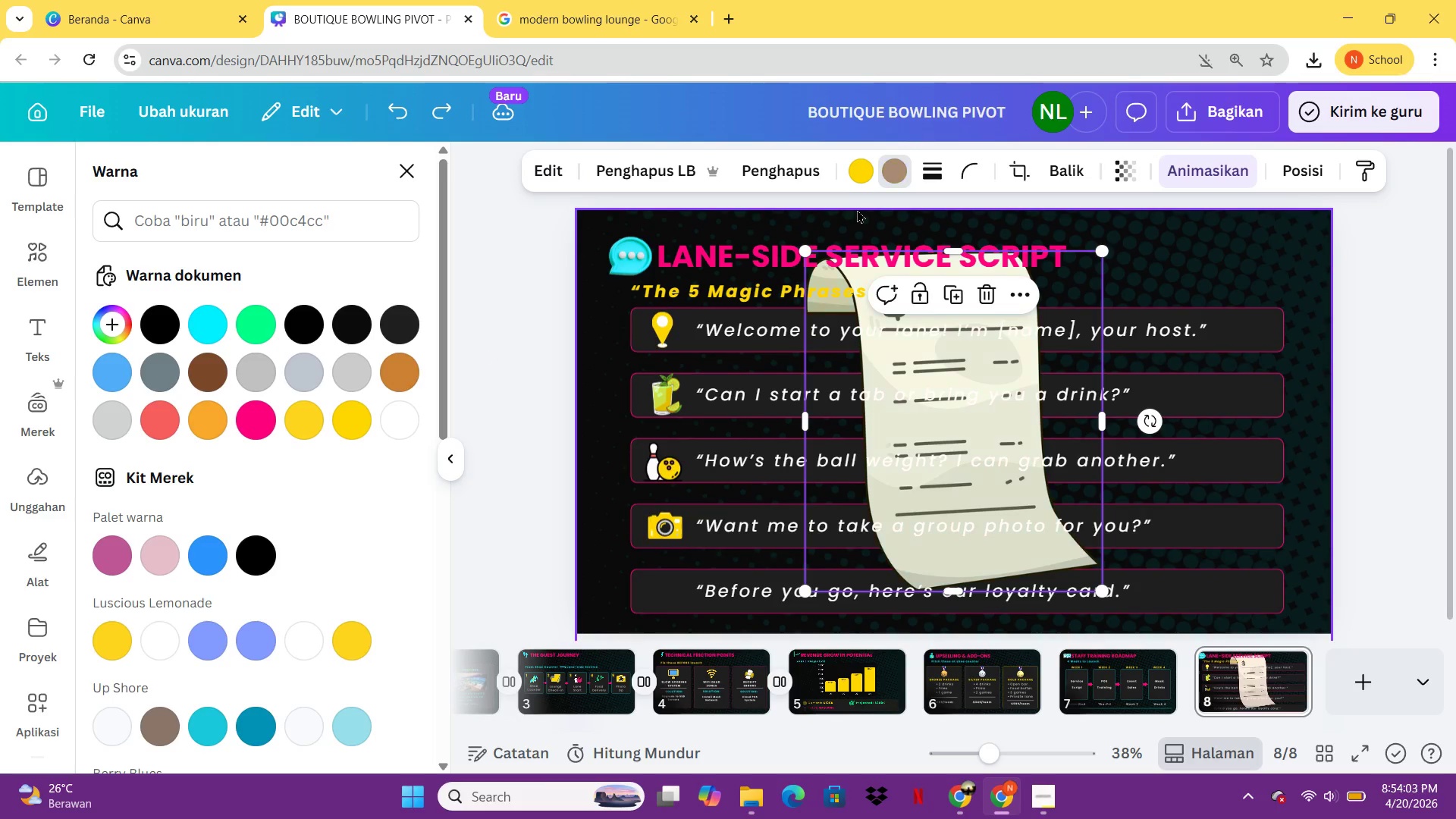 
key(Control+Z)
 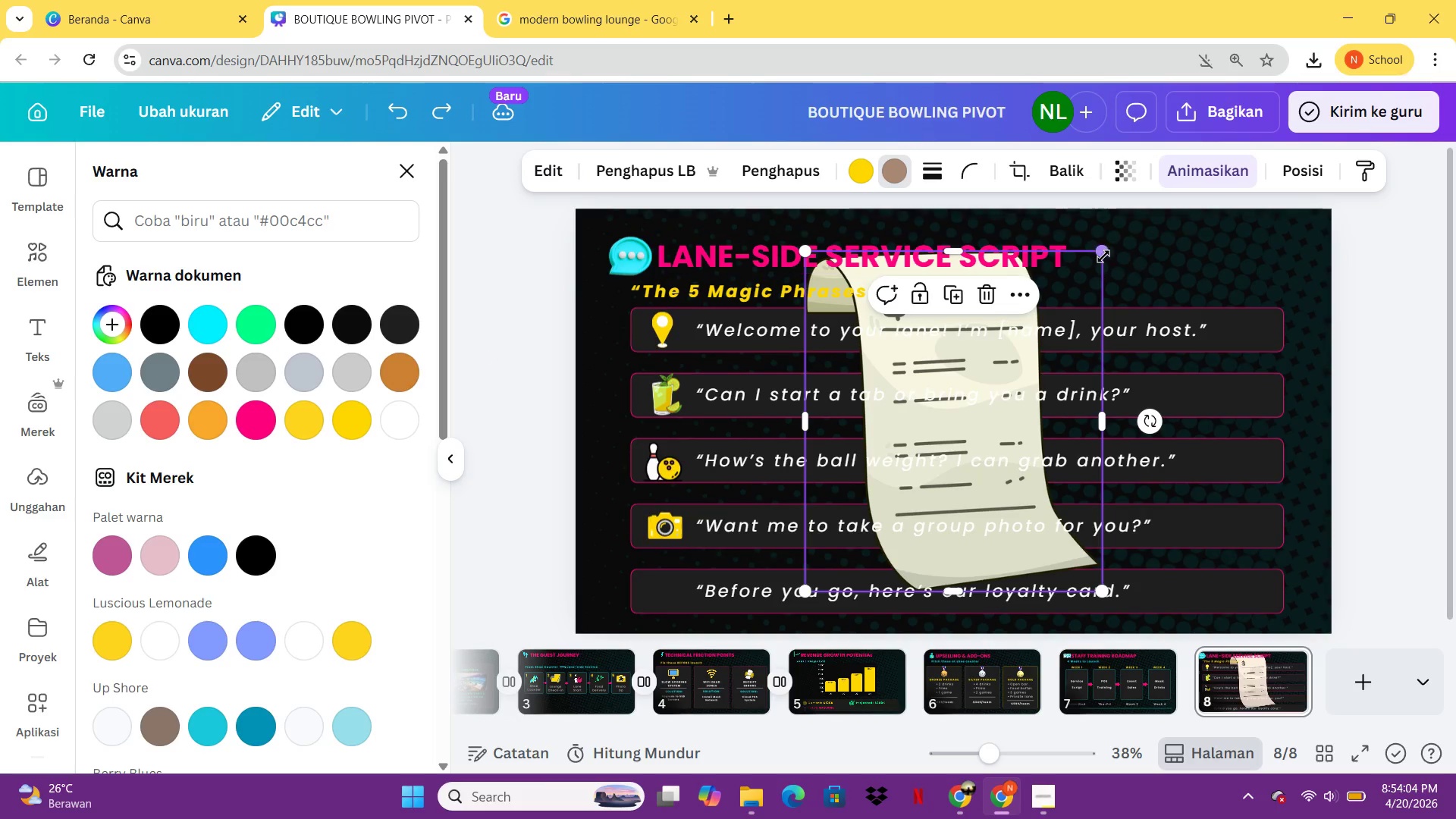 
left_click_drag(start_coordinate=[1103, 256], to_coordinate=[853, 576])
 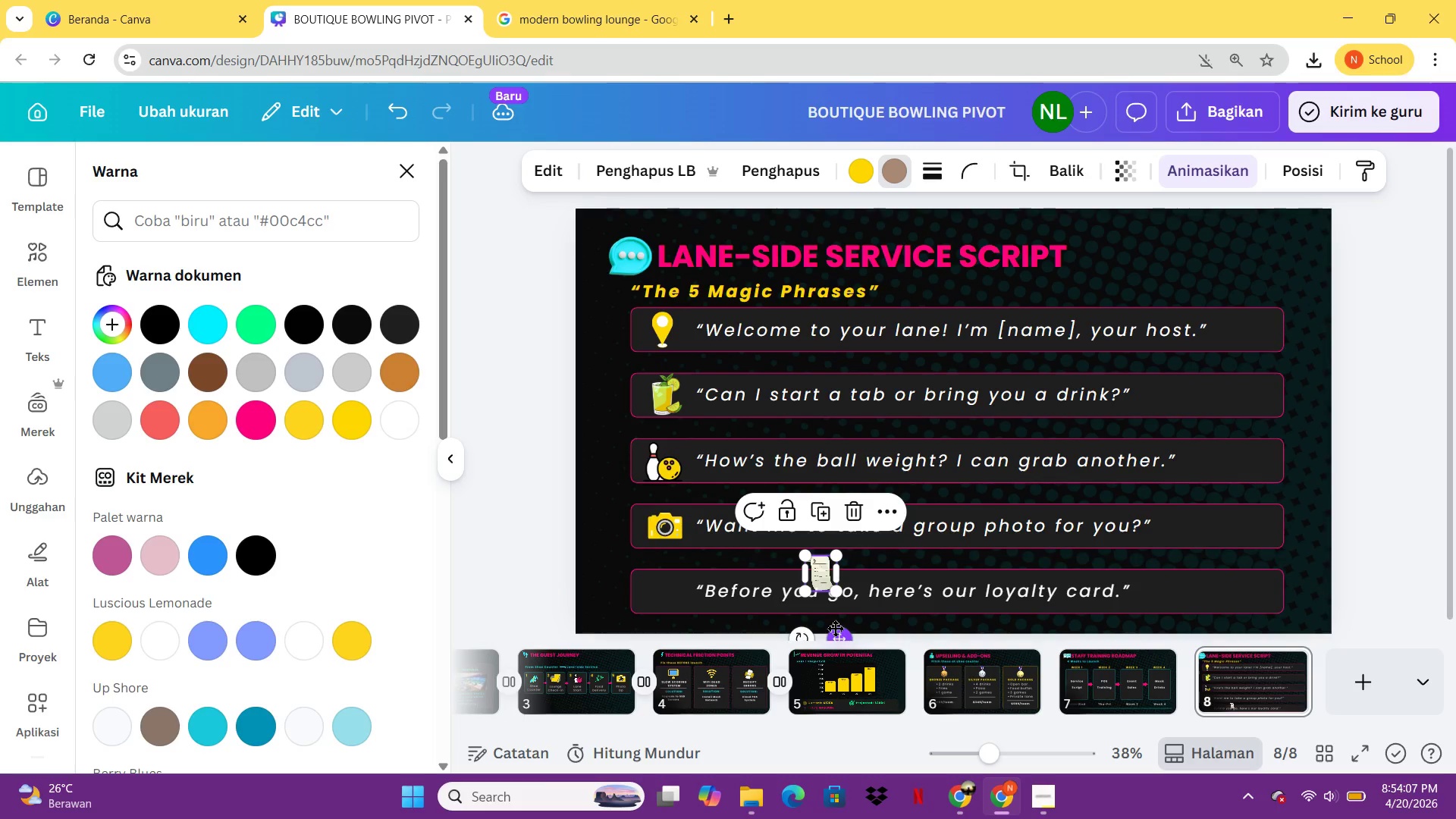 
left_click_drag(start_coordinate=[837, 634], to_coordinate=[680, 648])
 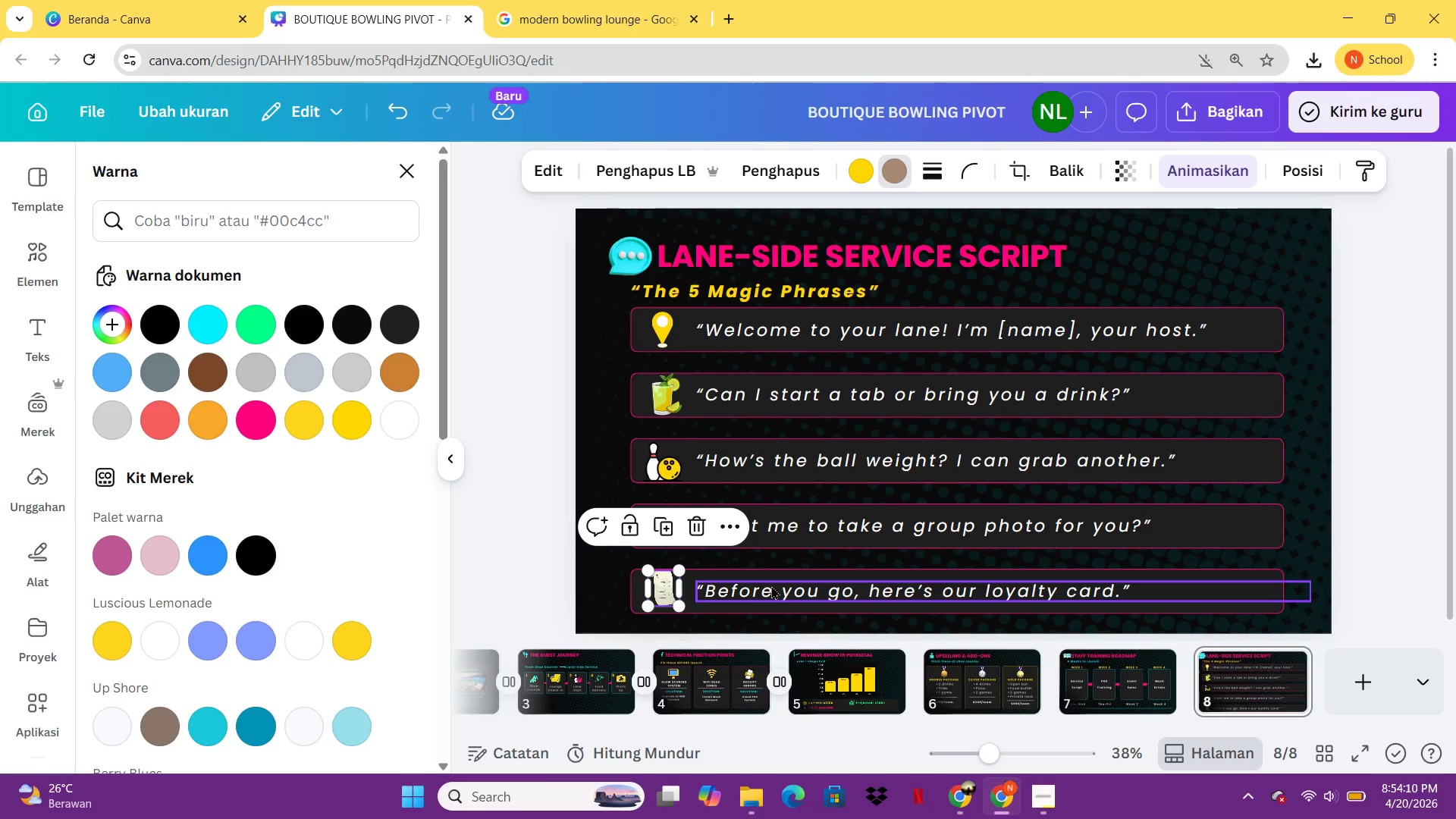 
key(Control+C)
 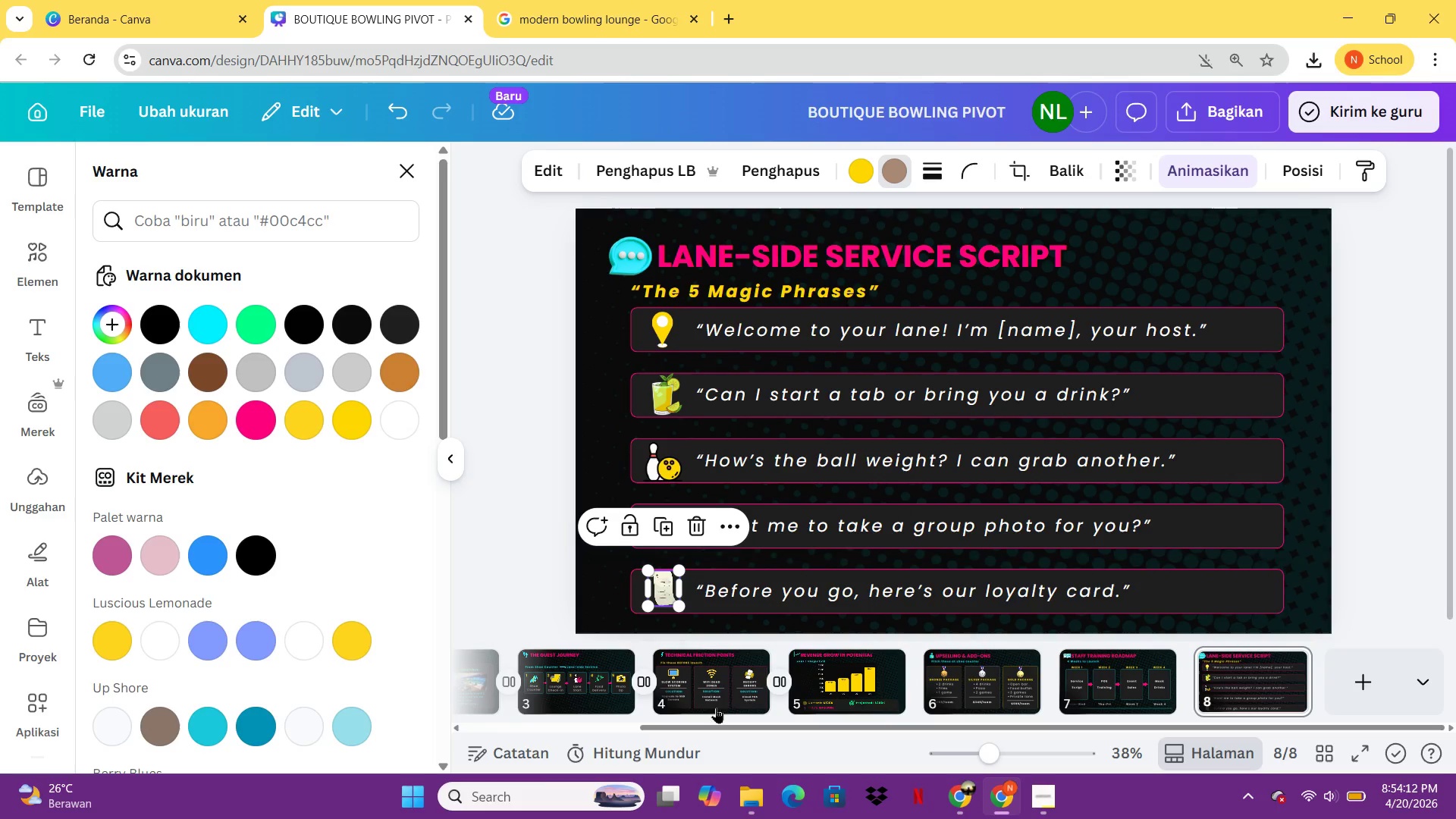 
left_click([723, 702])
 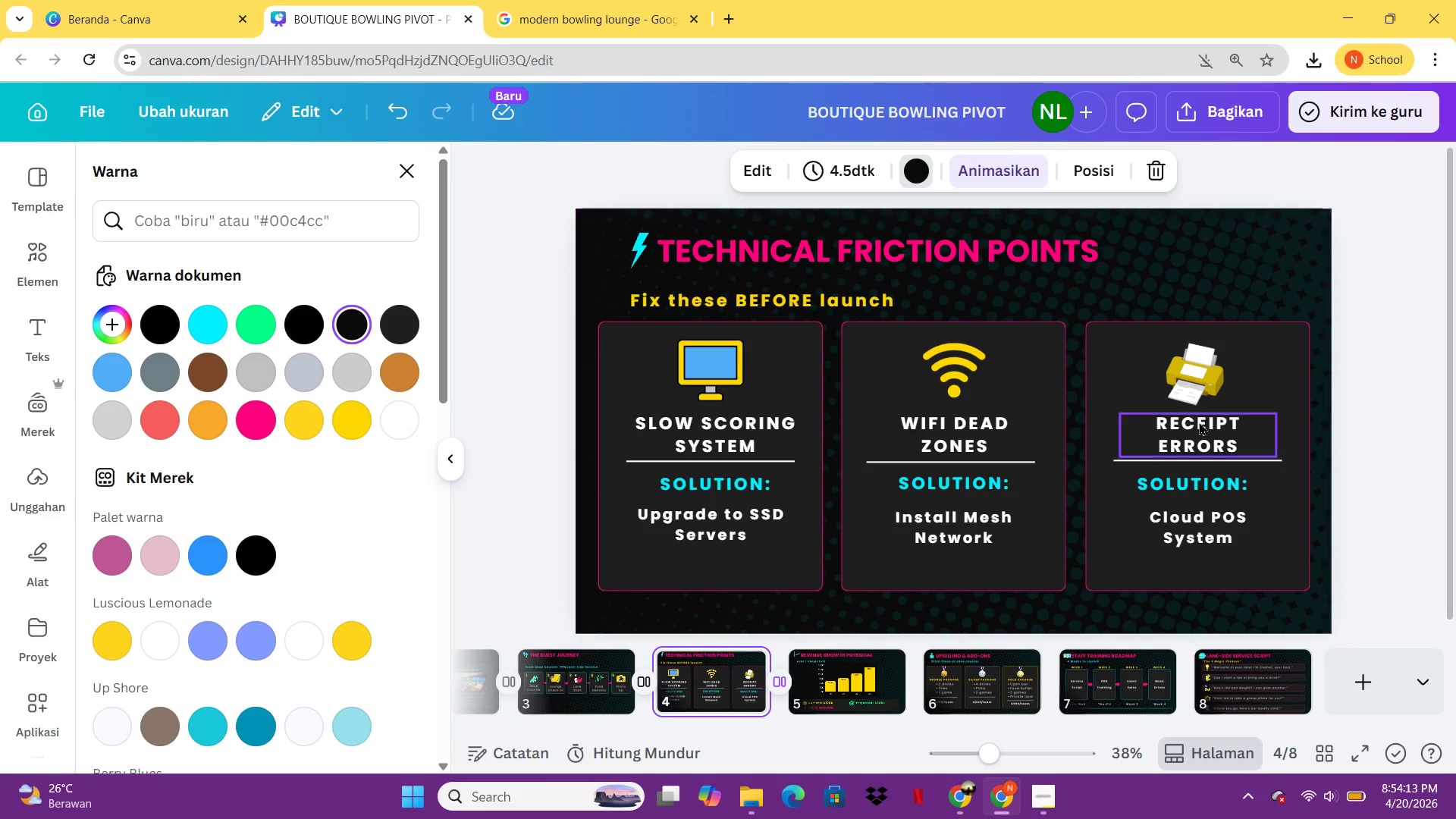 
left_click([1197, 394])
 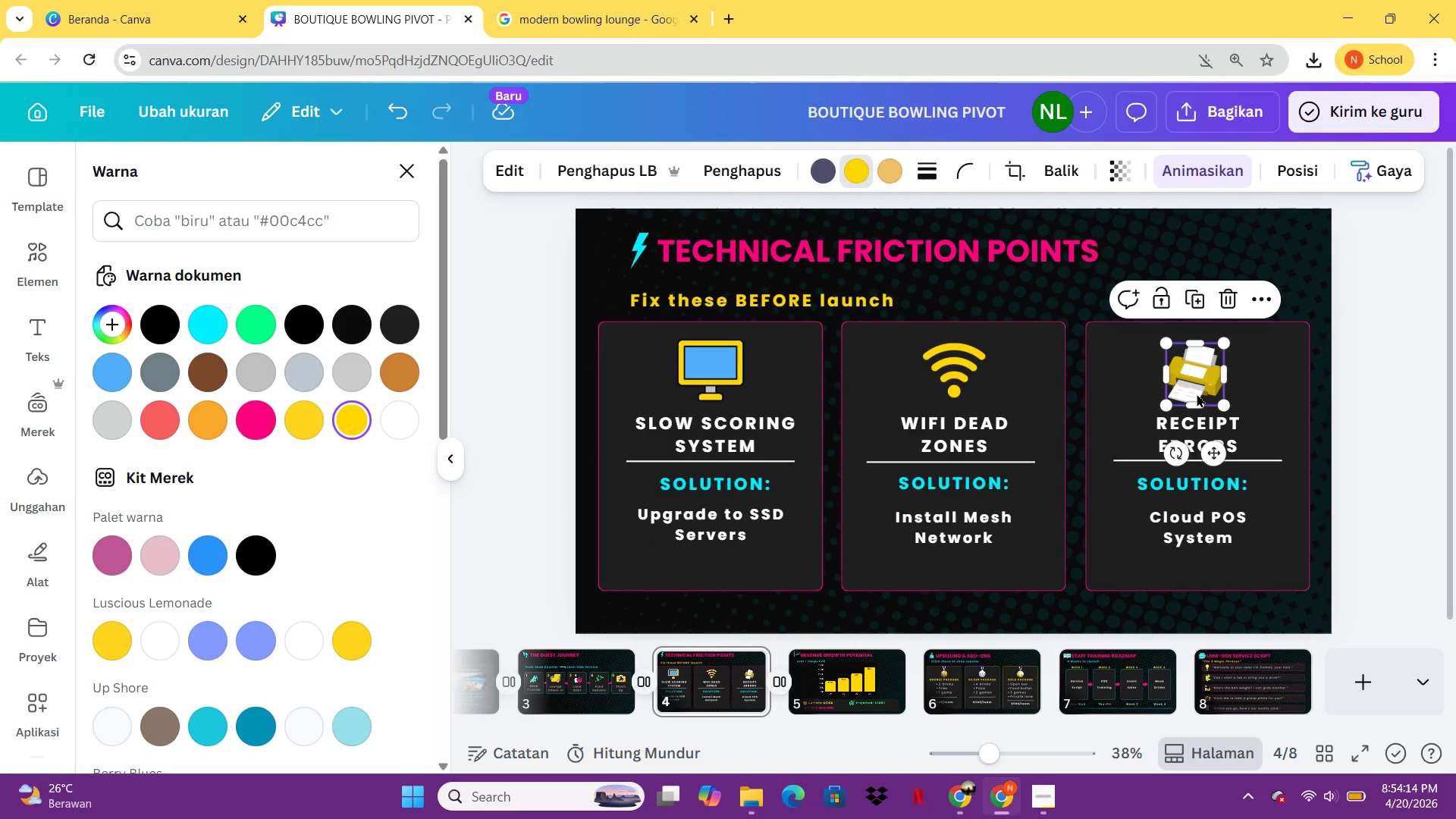 
key(Delete)
 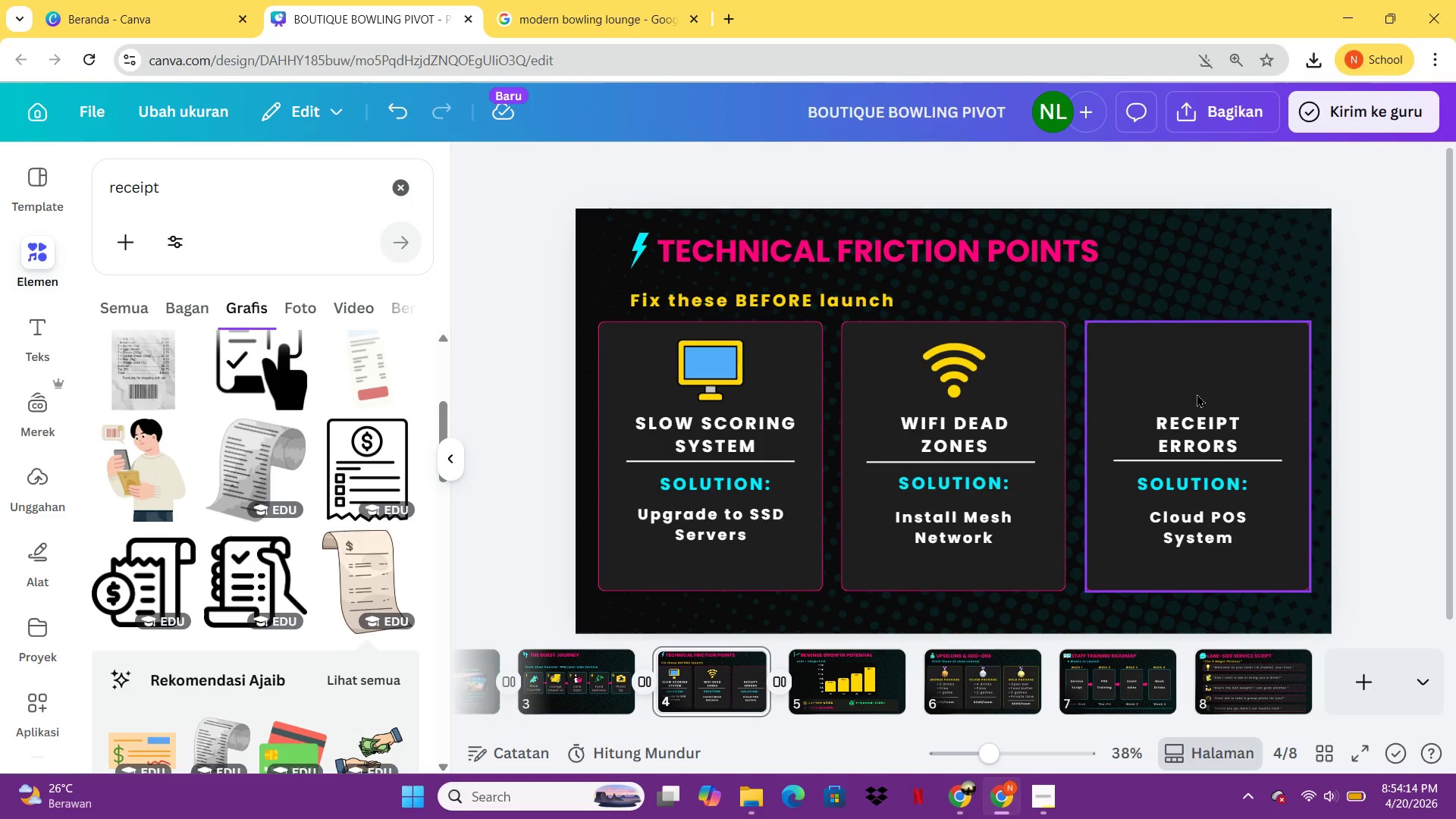 
key(Control+V)
 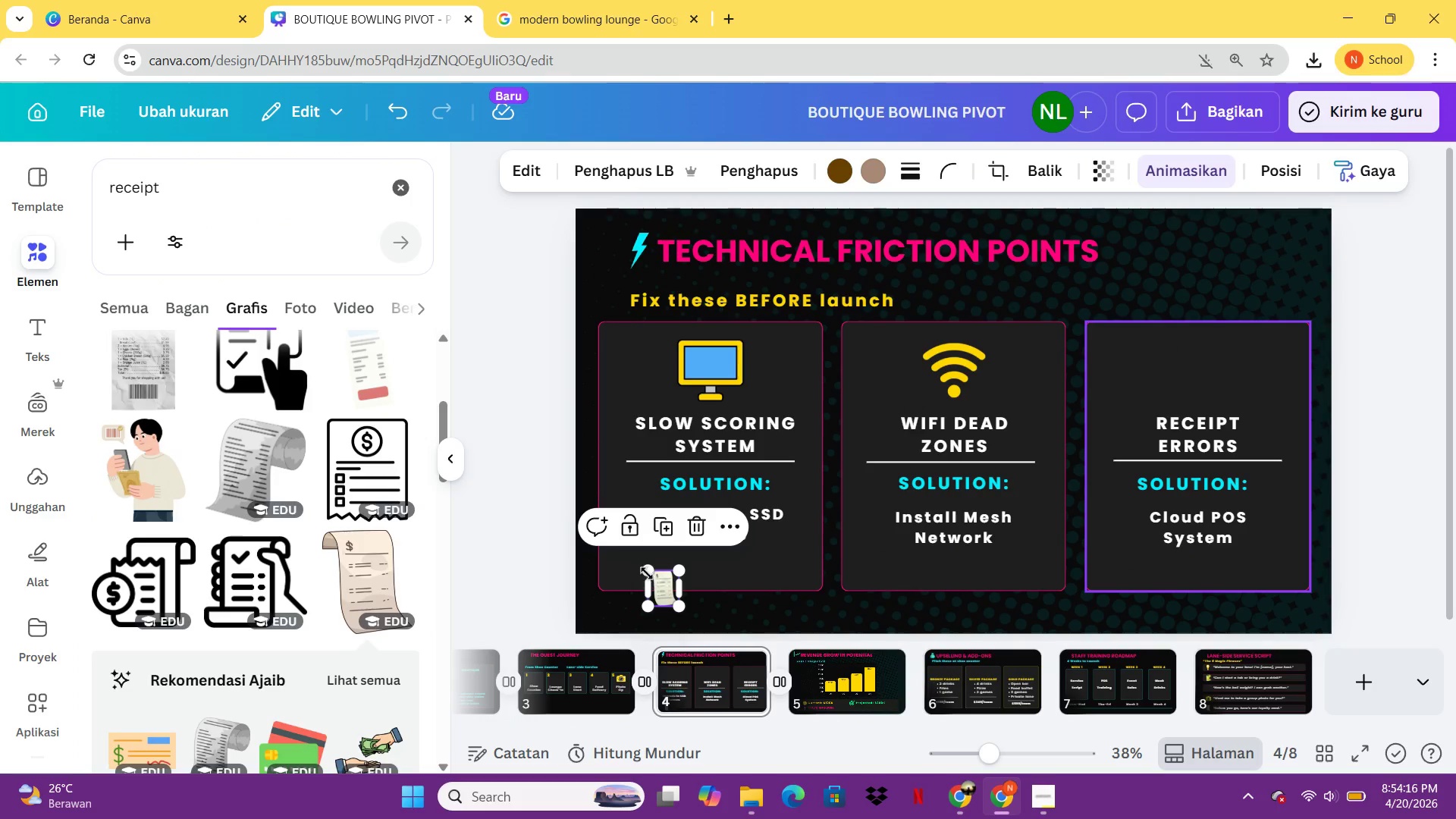 
left_click_drag(start_coordinate=[644, 570], to_coordinate=[624, 541])
 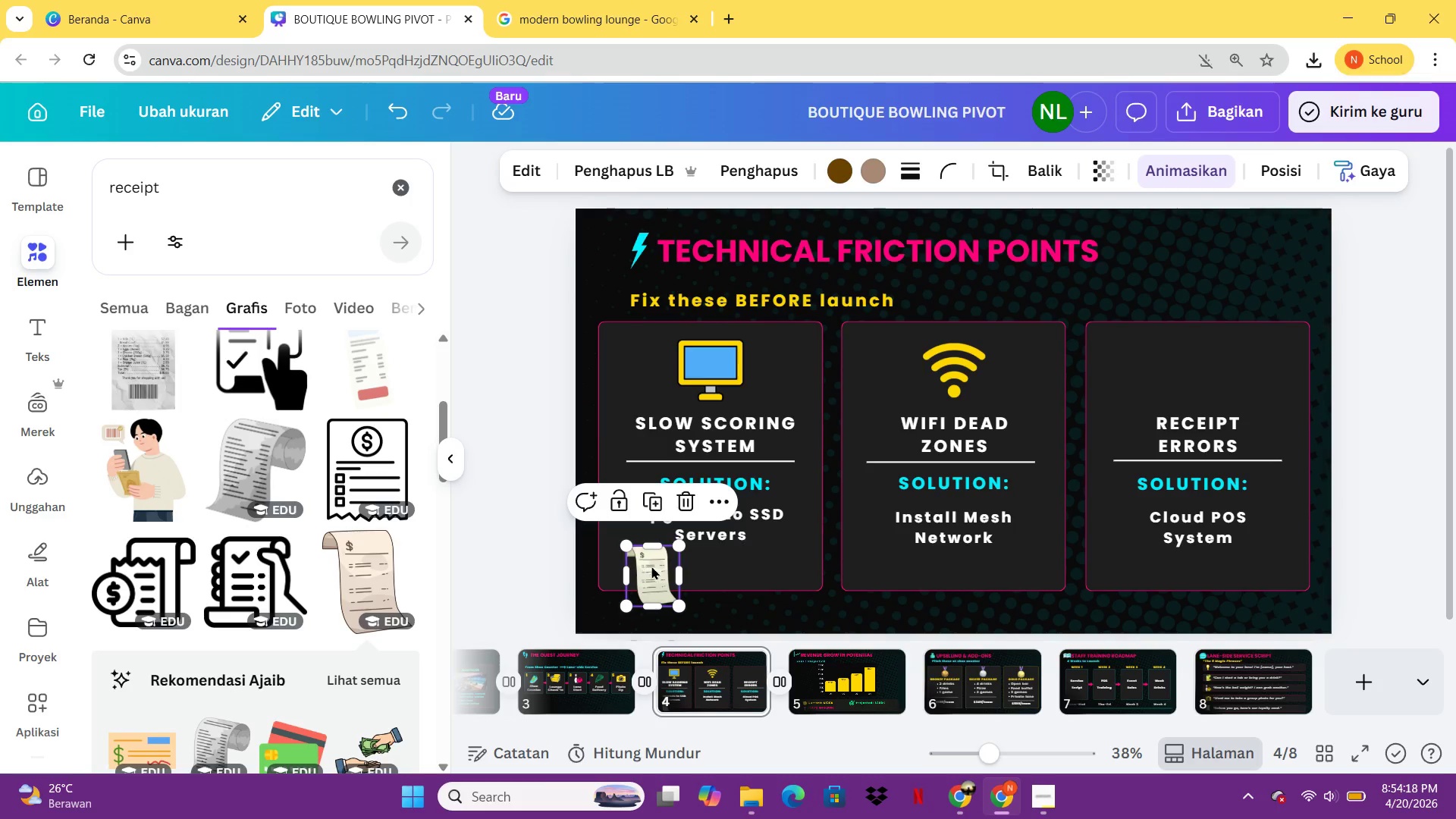 
left_click_drag(start_coordinate=[652, 568], to_coordinate=[1198, 351])
 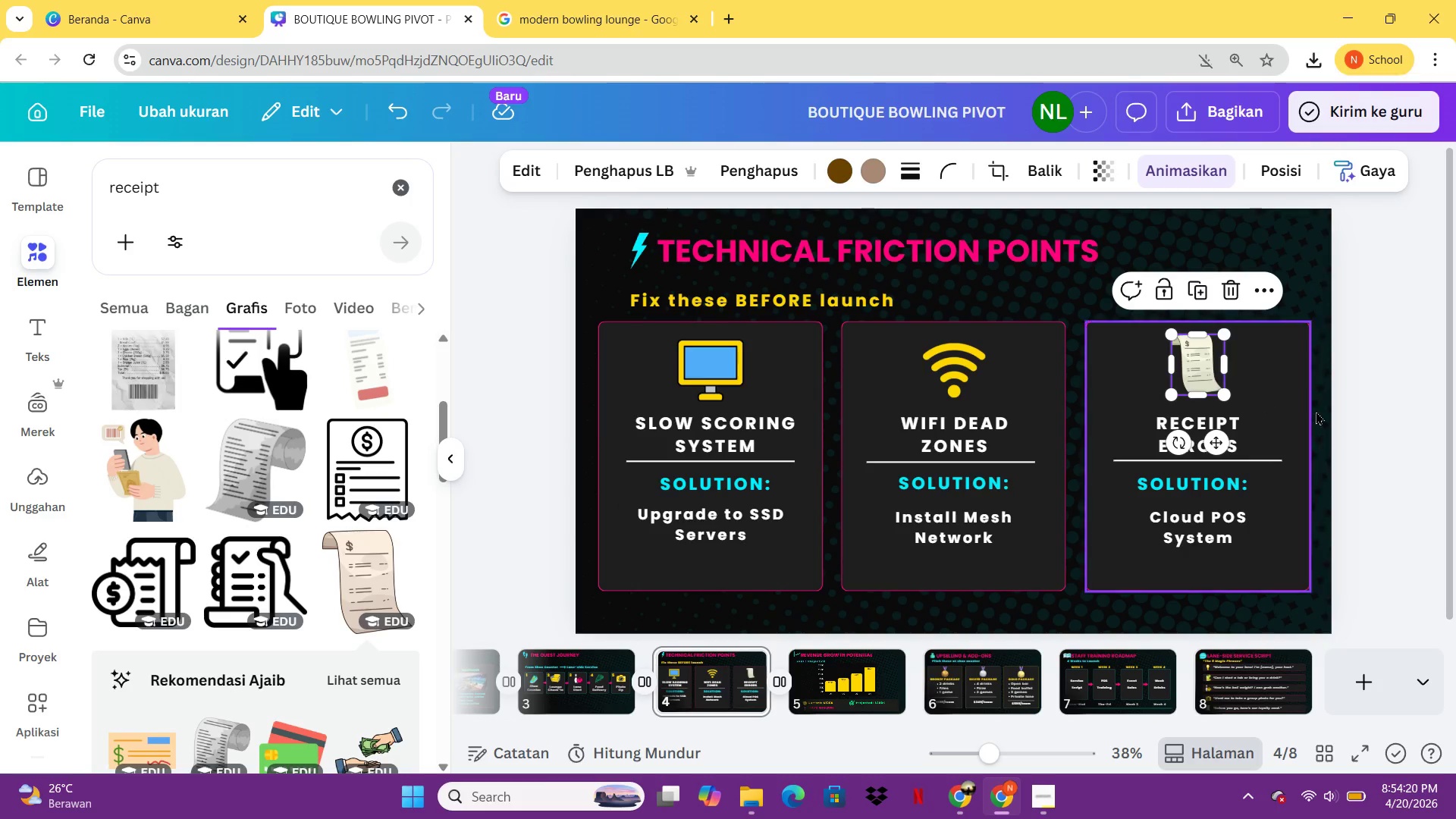 
left_click([1318, 412])
 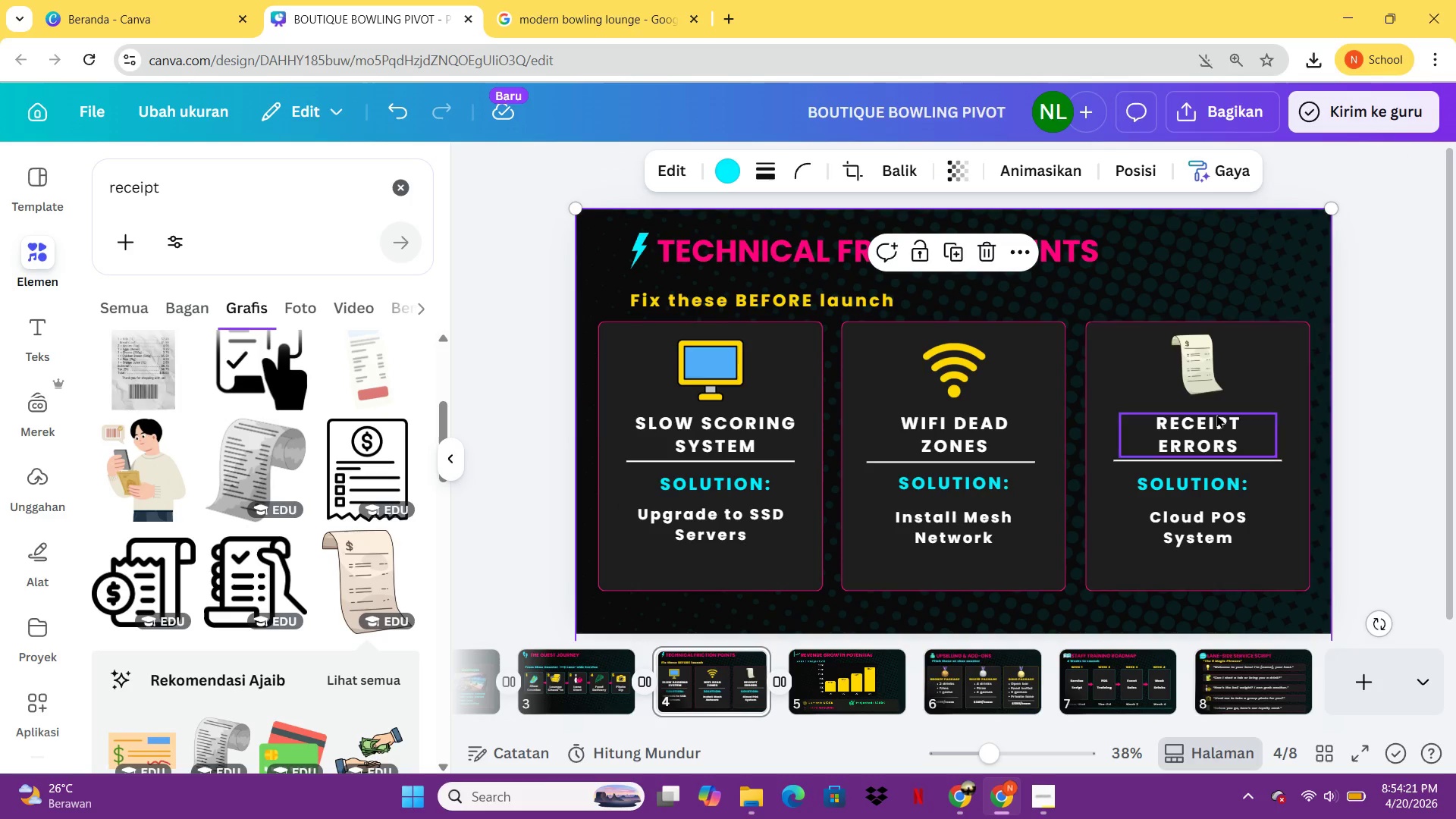 
left_click_drag(start_coordinate=[1197, 370], to_coordinate=[1197, 374])
 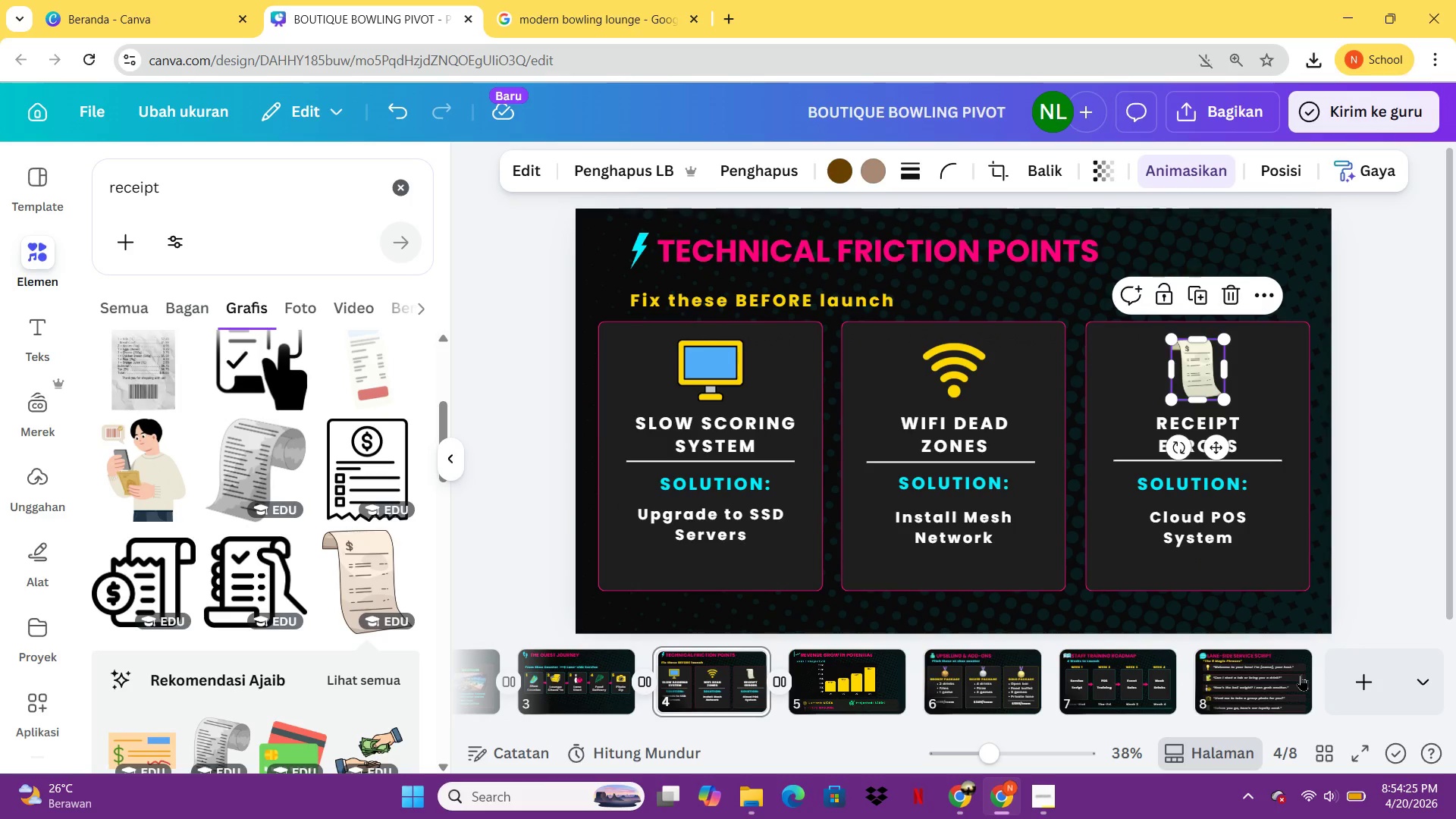 
left_click([1280, 678])
 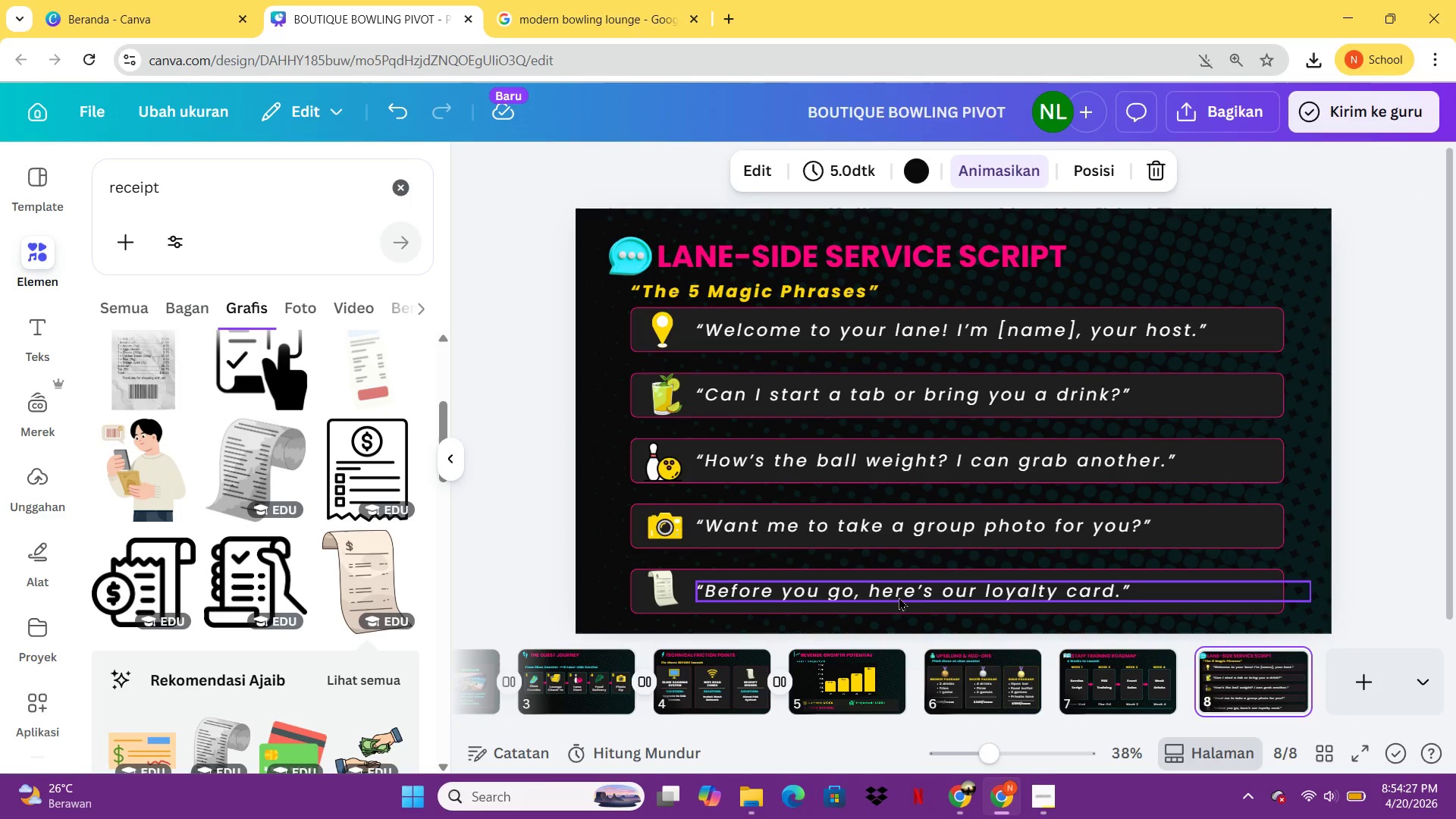 
left_click([667, 582])
 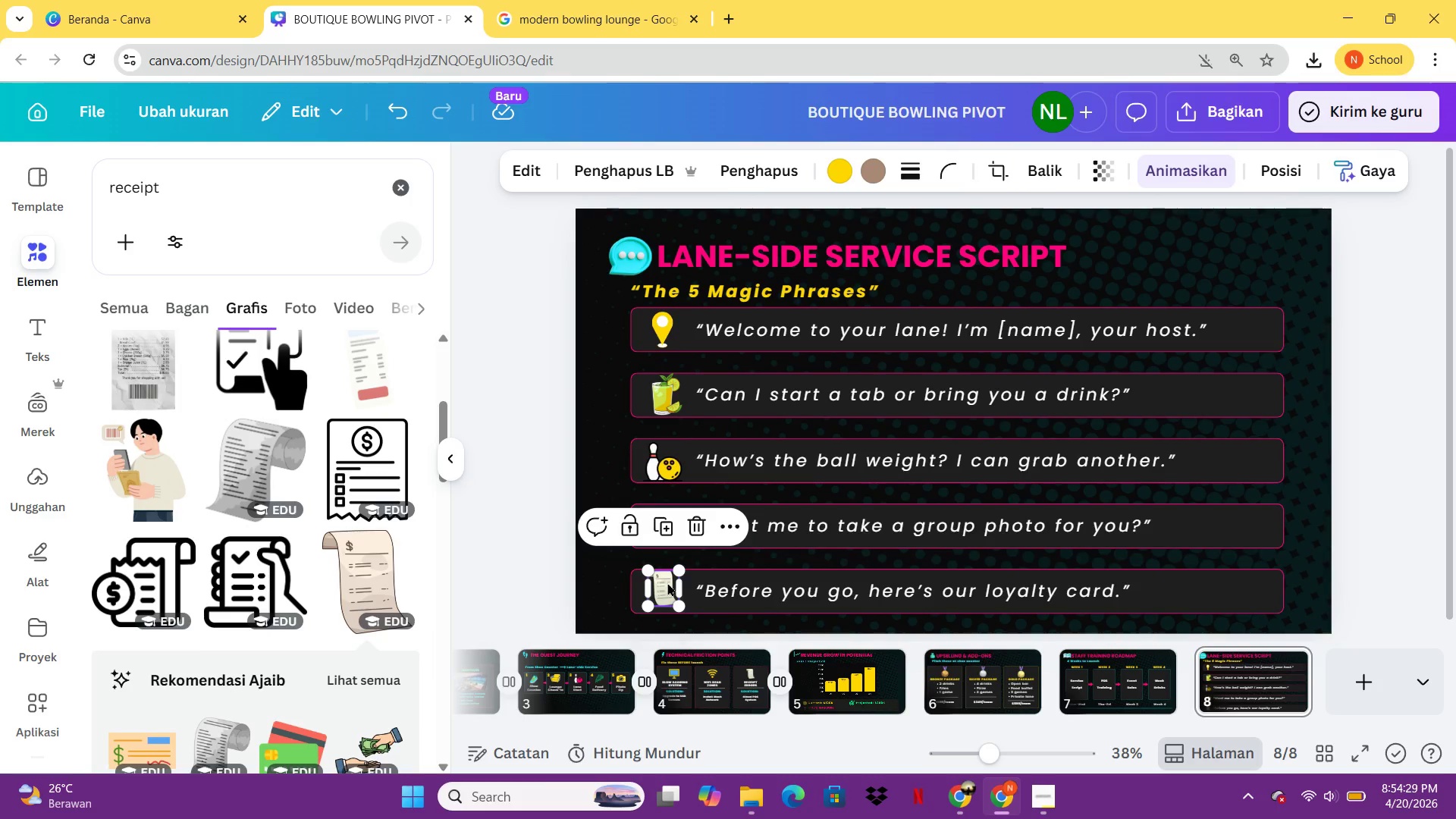 
hold_key(key=ArrowDown, duration=0.95)
 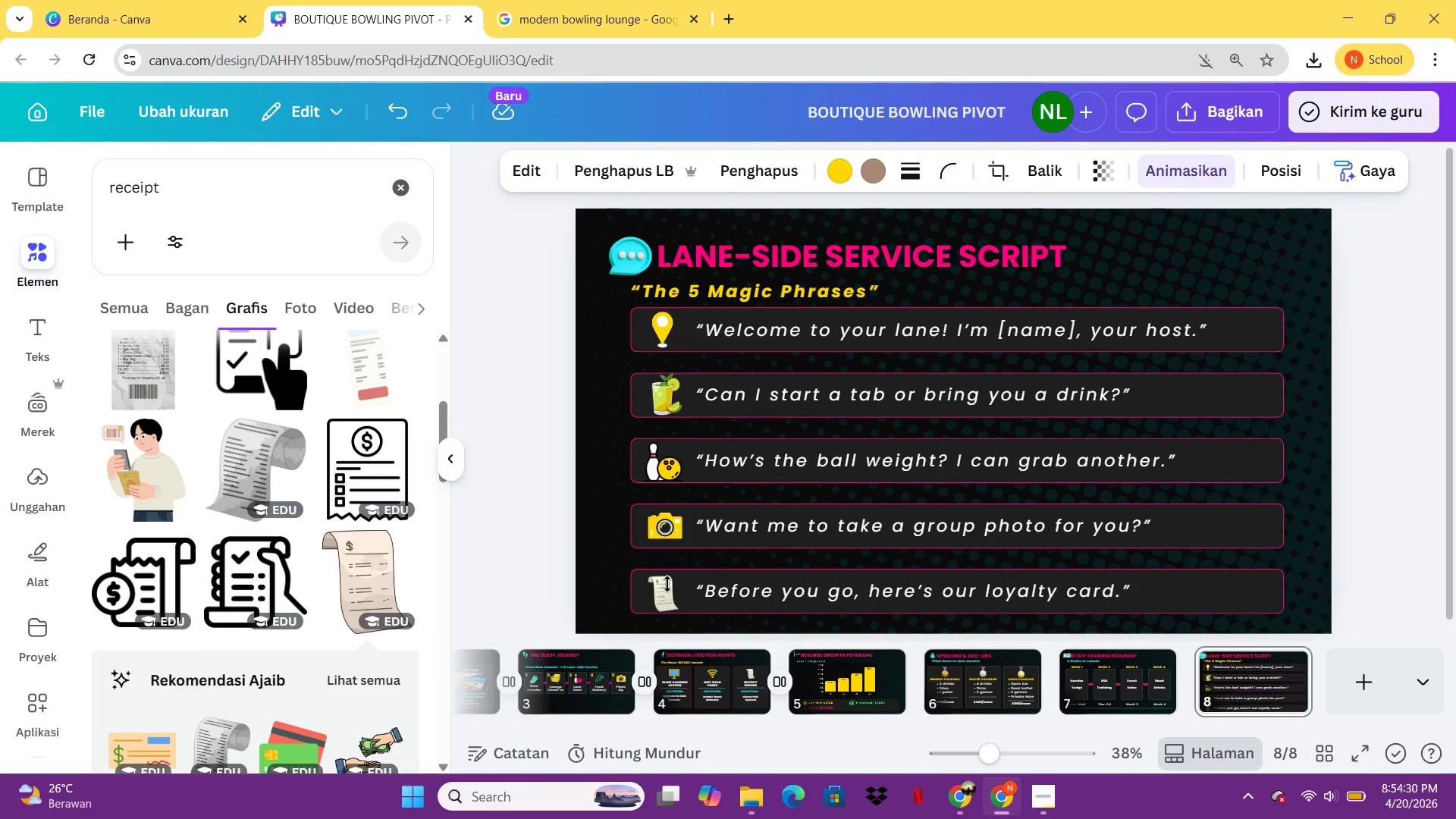 
key(ArrowUp)
 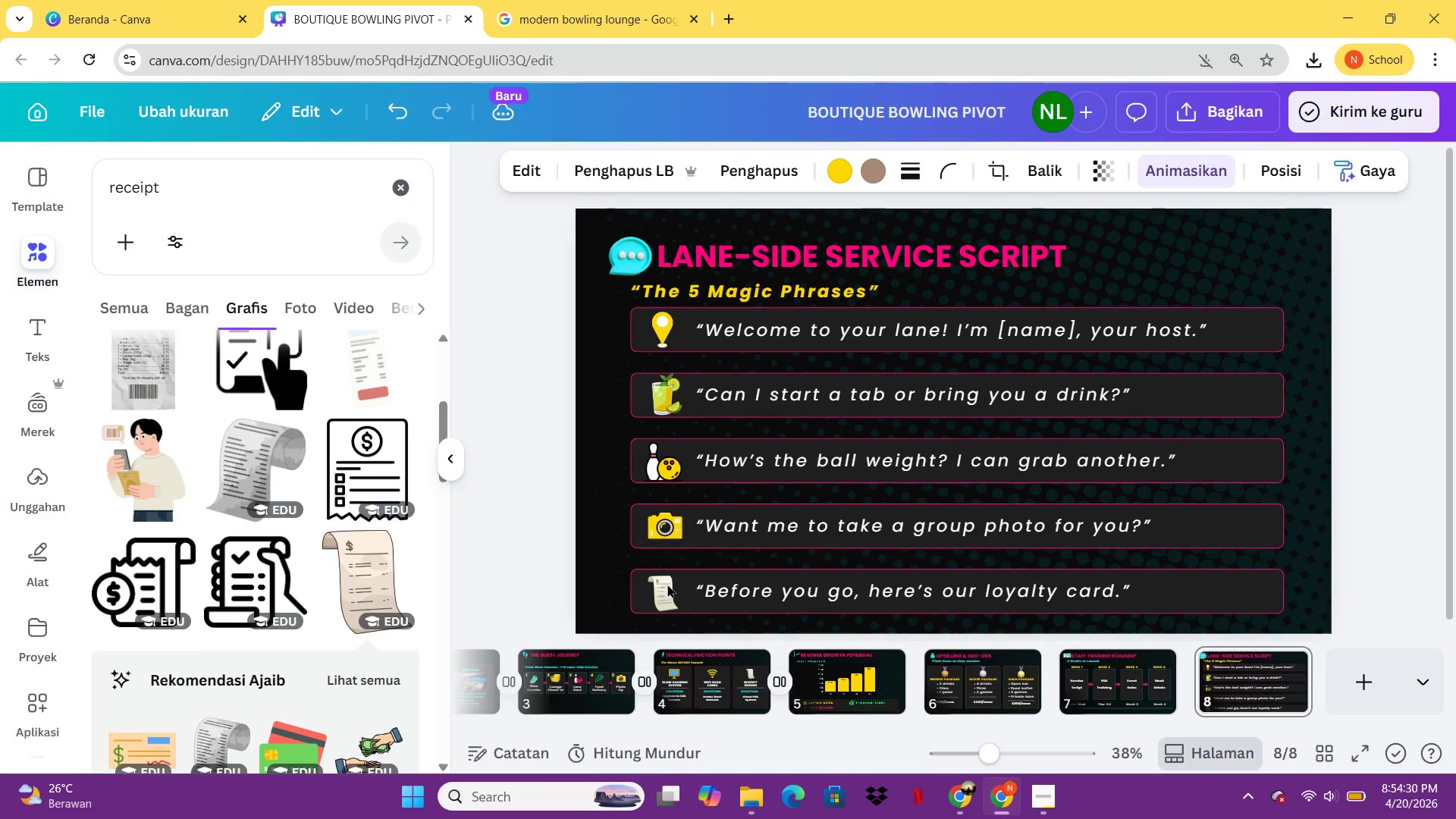 
key(ArrowUp)
 